 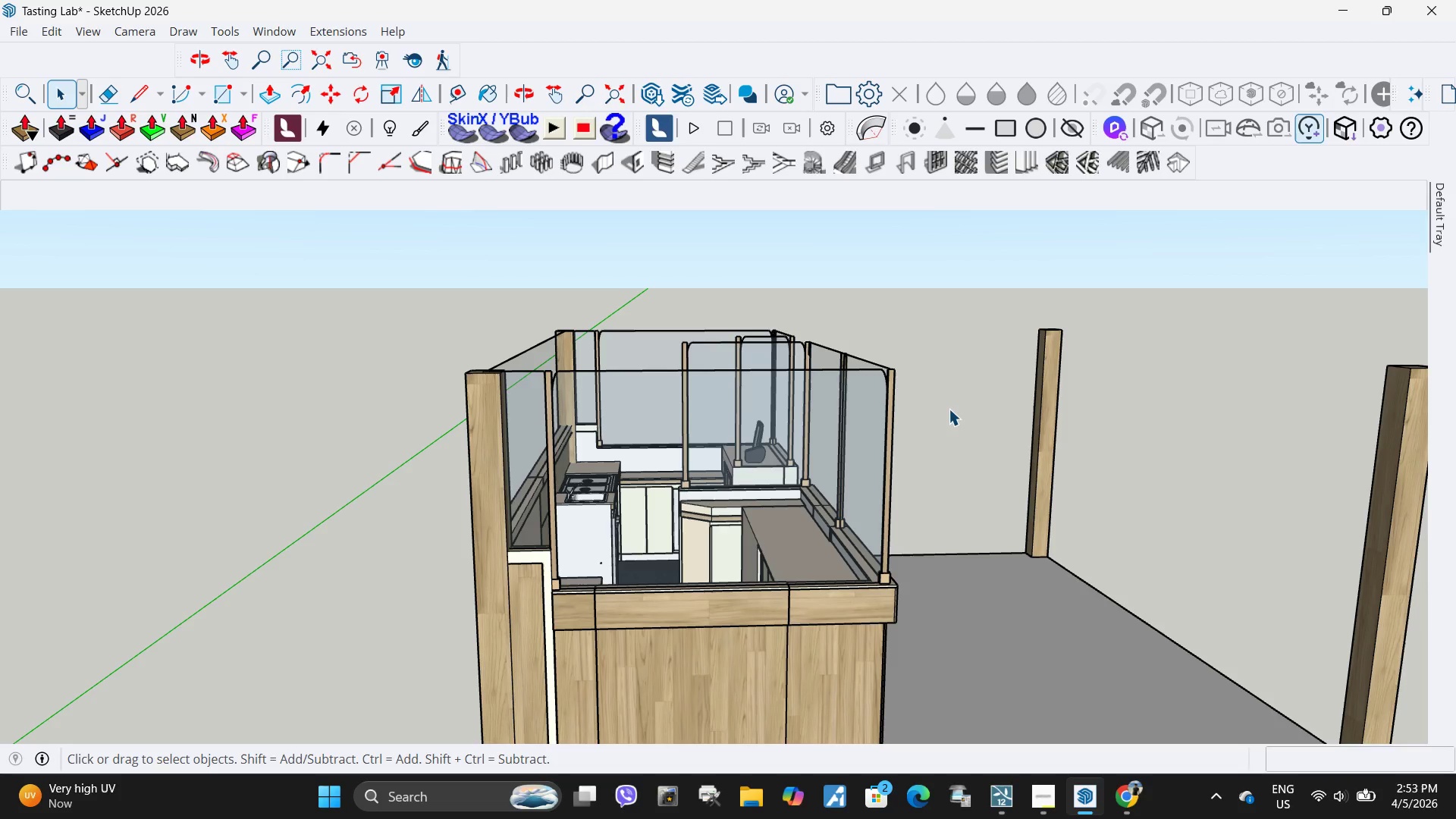 
double_click([888, 325])
 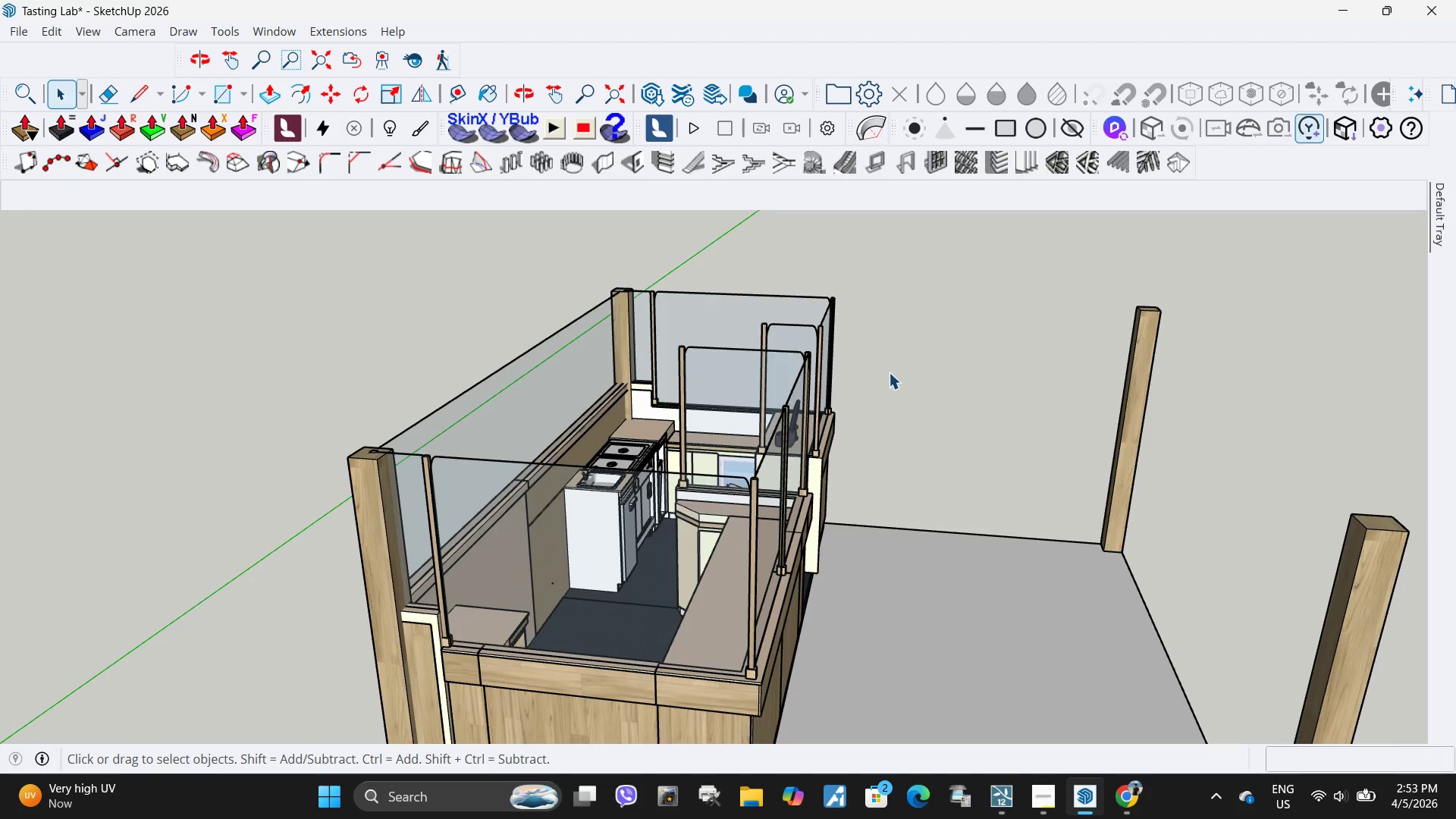 
left_click([888, 371])
 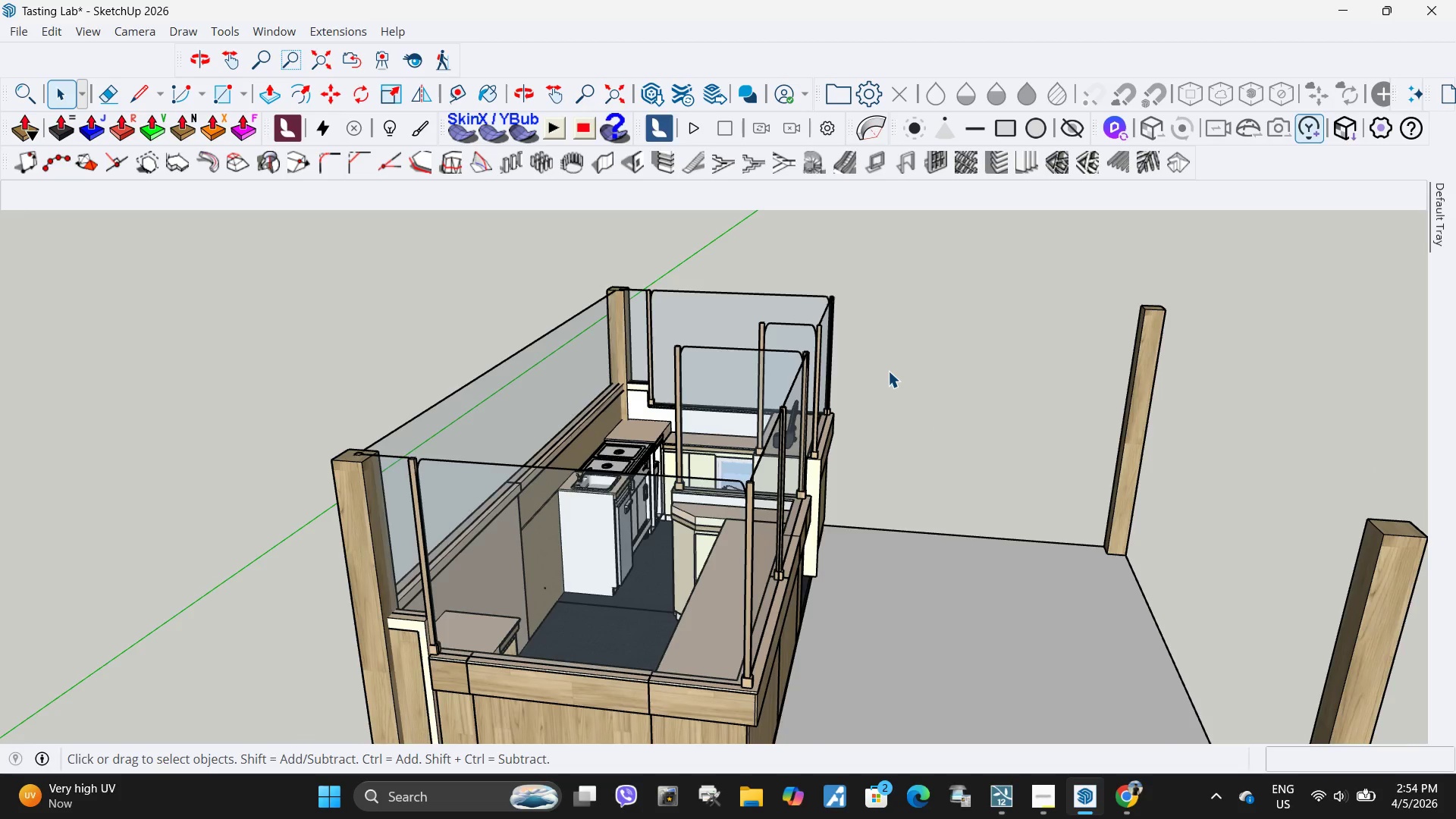 
scroll: coordinate [889, 372], scroll_direction: none, amount: 0.0
 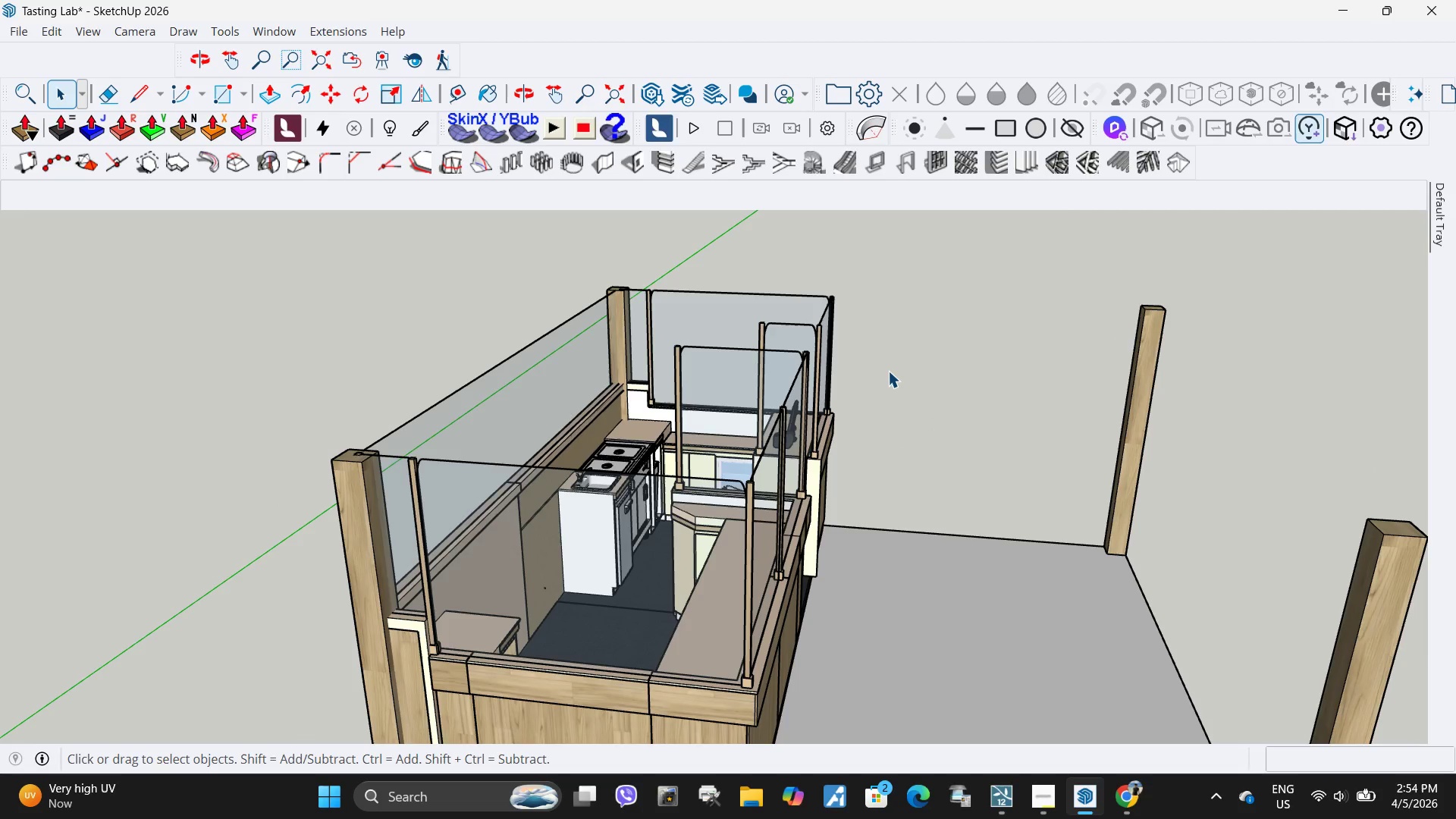 
scroll: coordinate [888, 371], scroll_direction: down, amount: 3.0
 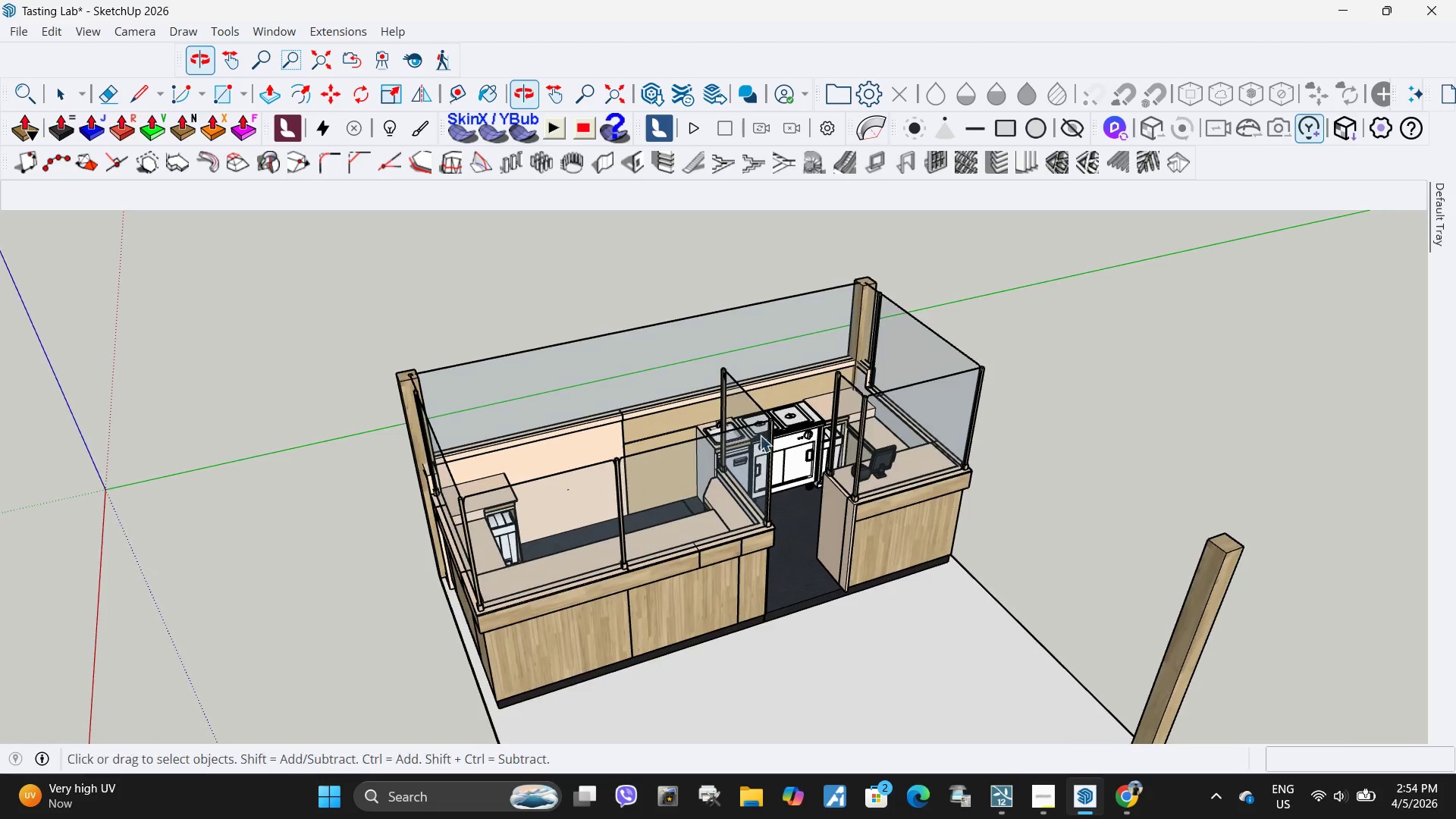 
scroll: coordinate [830, 474], scroll_direction: up, amount: 10.0
 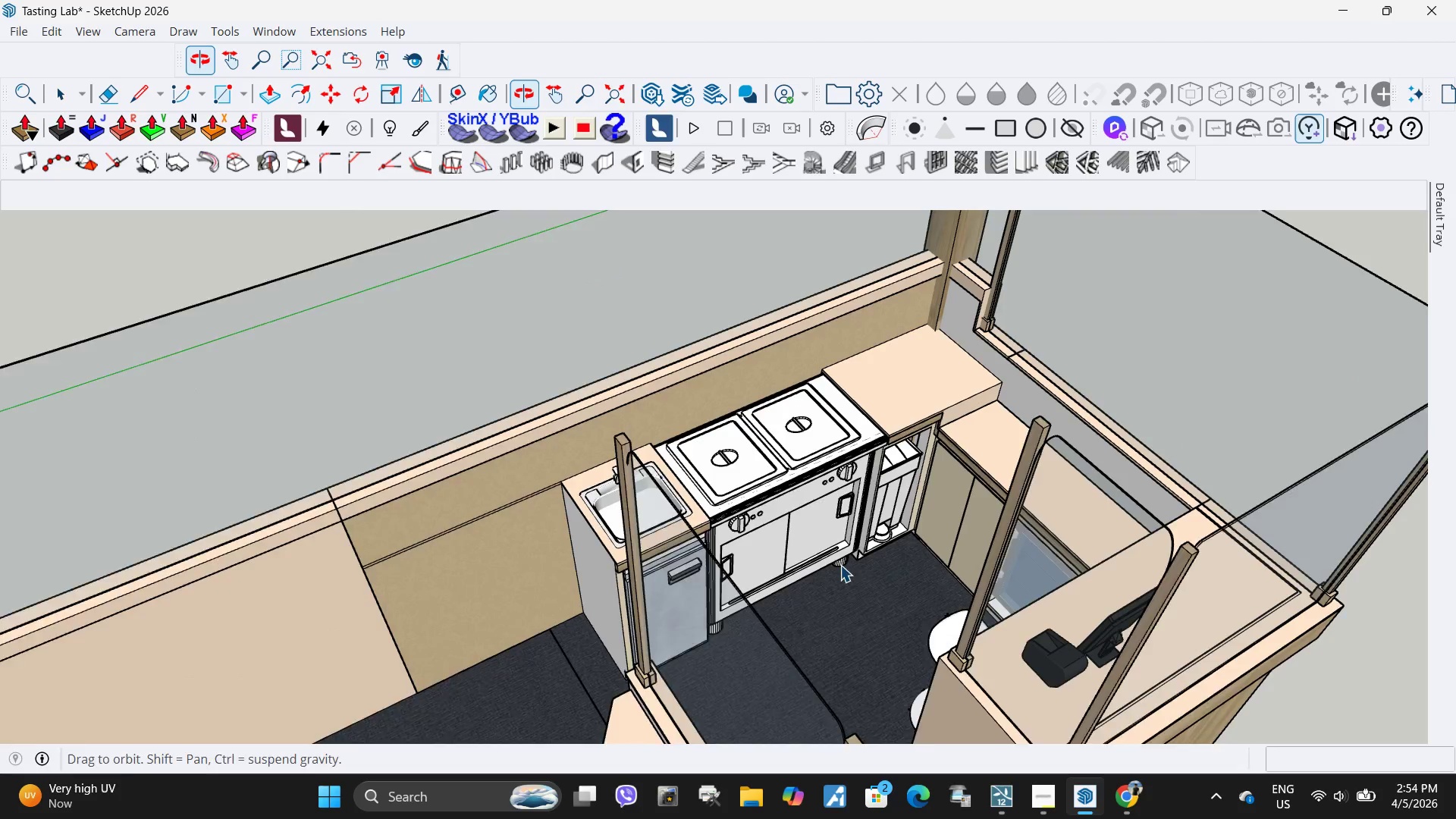 
scroll: coordinate [657, 461], scroll_direction: down, amount: 18.0
 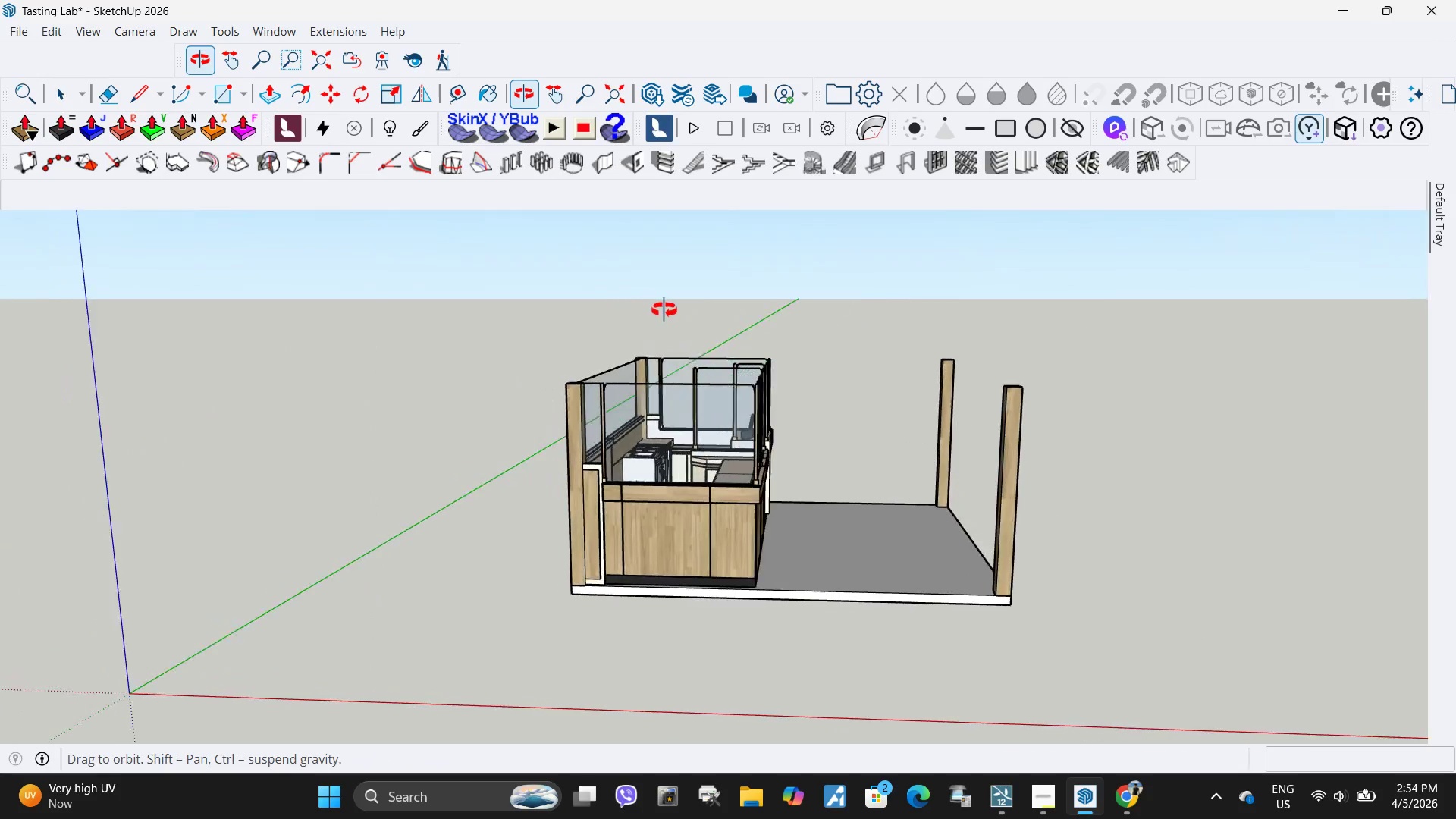 
mouse_move([1034, 759])
 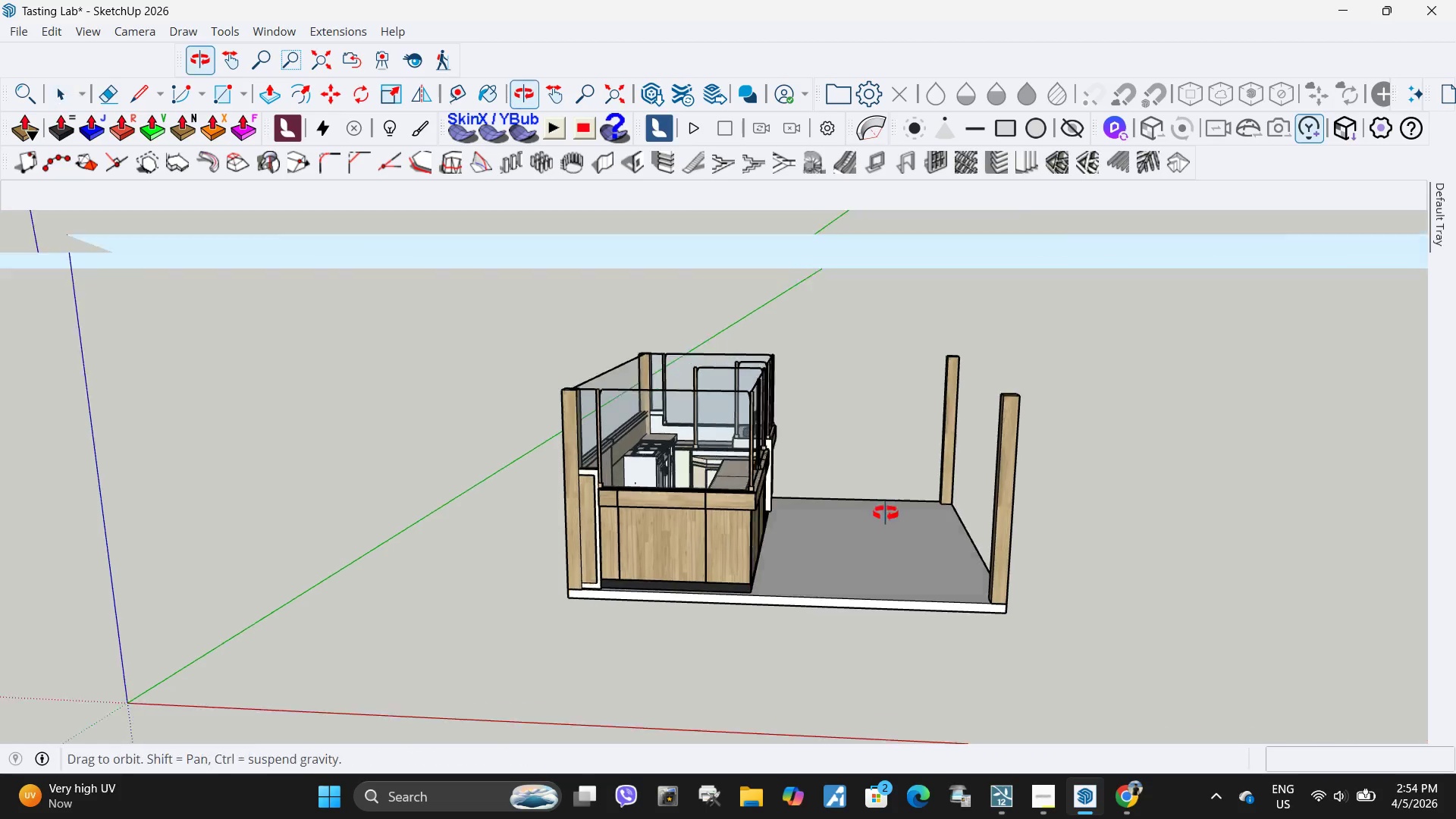 
scroll: coordinate [627, 390], scroll_direction: up, amount: 4.0
 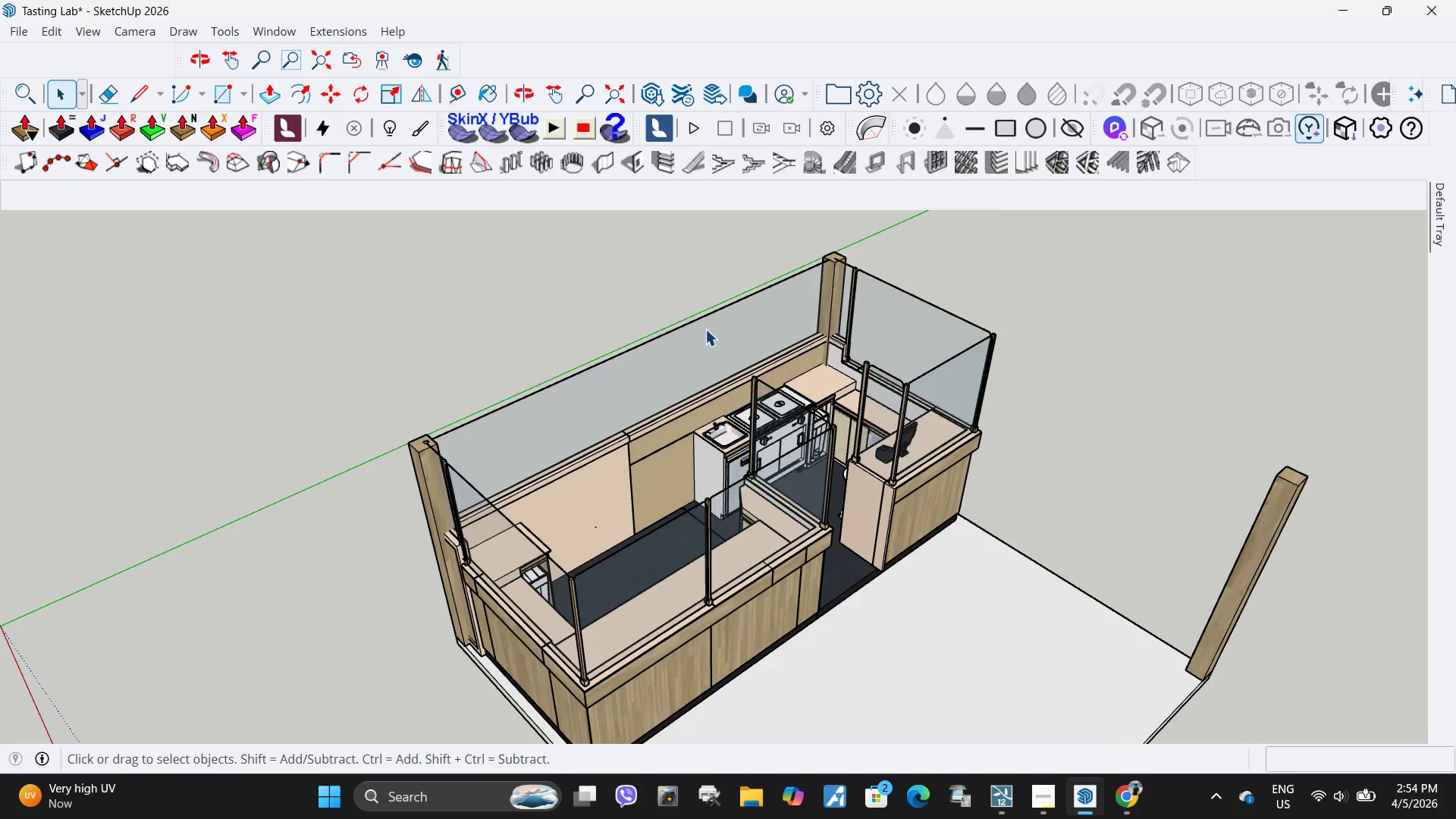 
double_click([740, 340])
 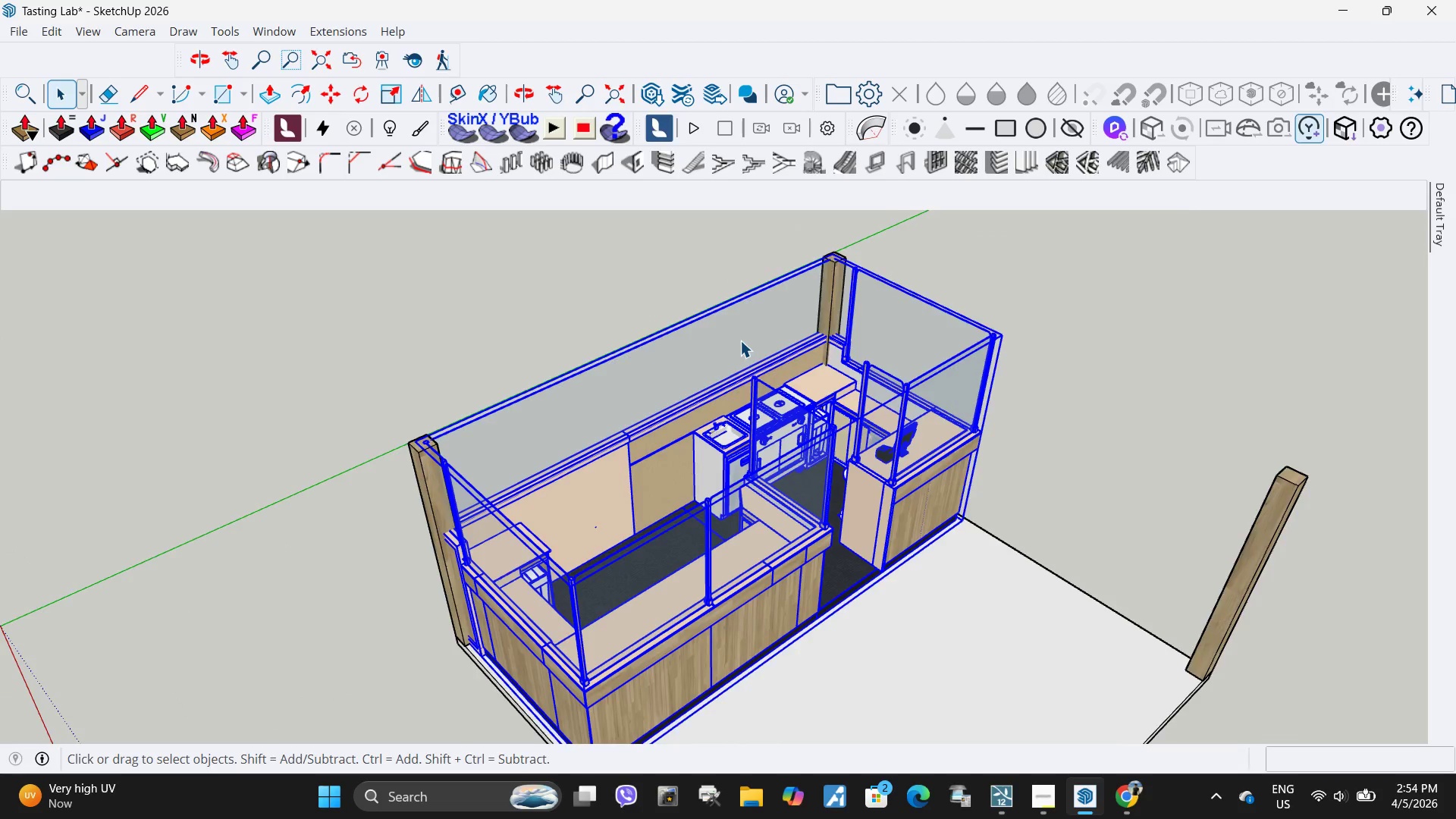 
triple_click([740, 340])
 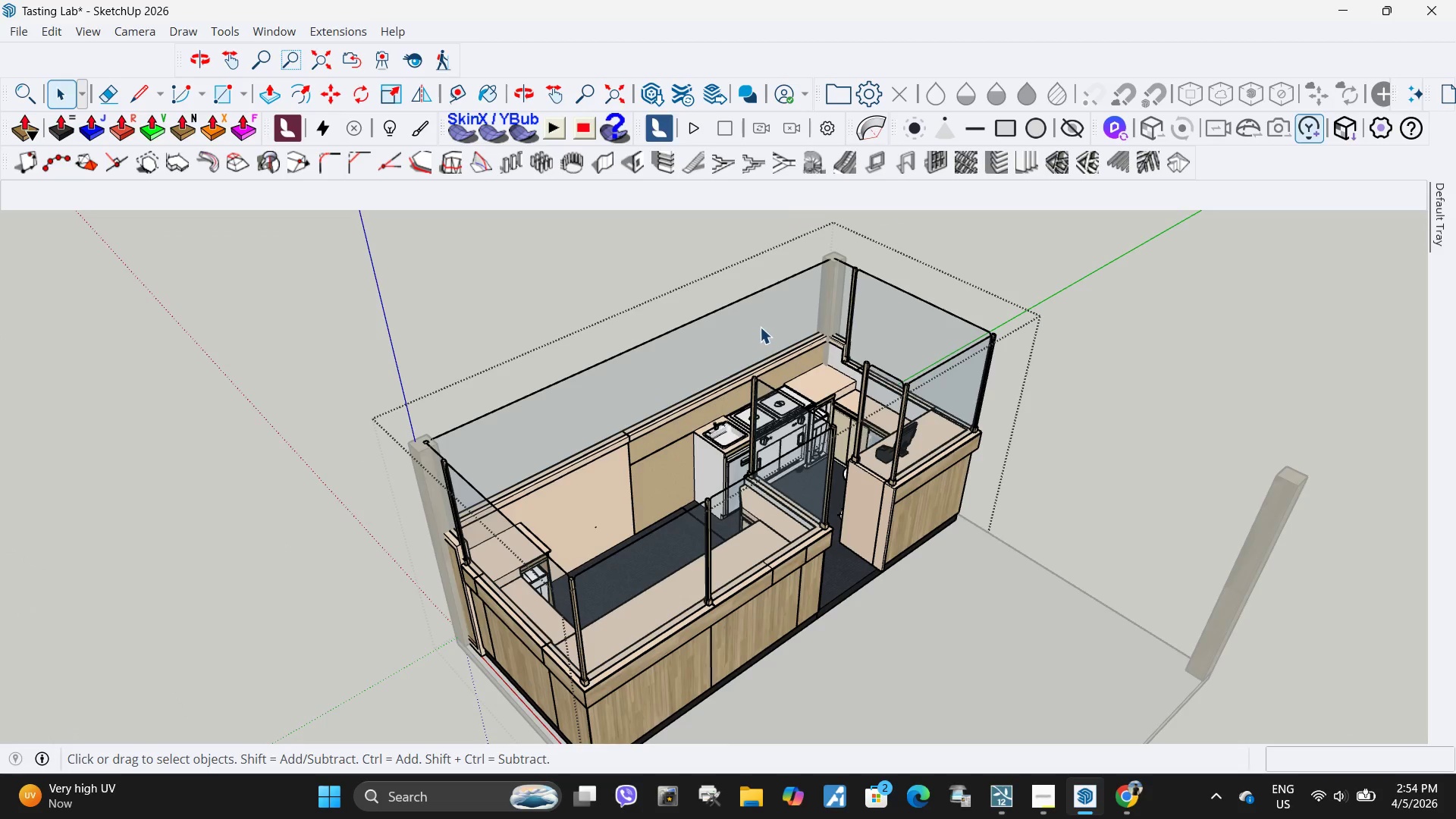 
triple_click([760, 327])
 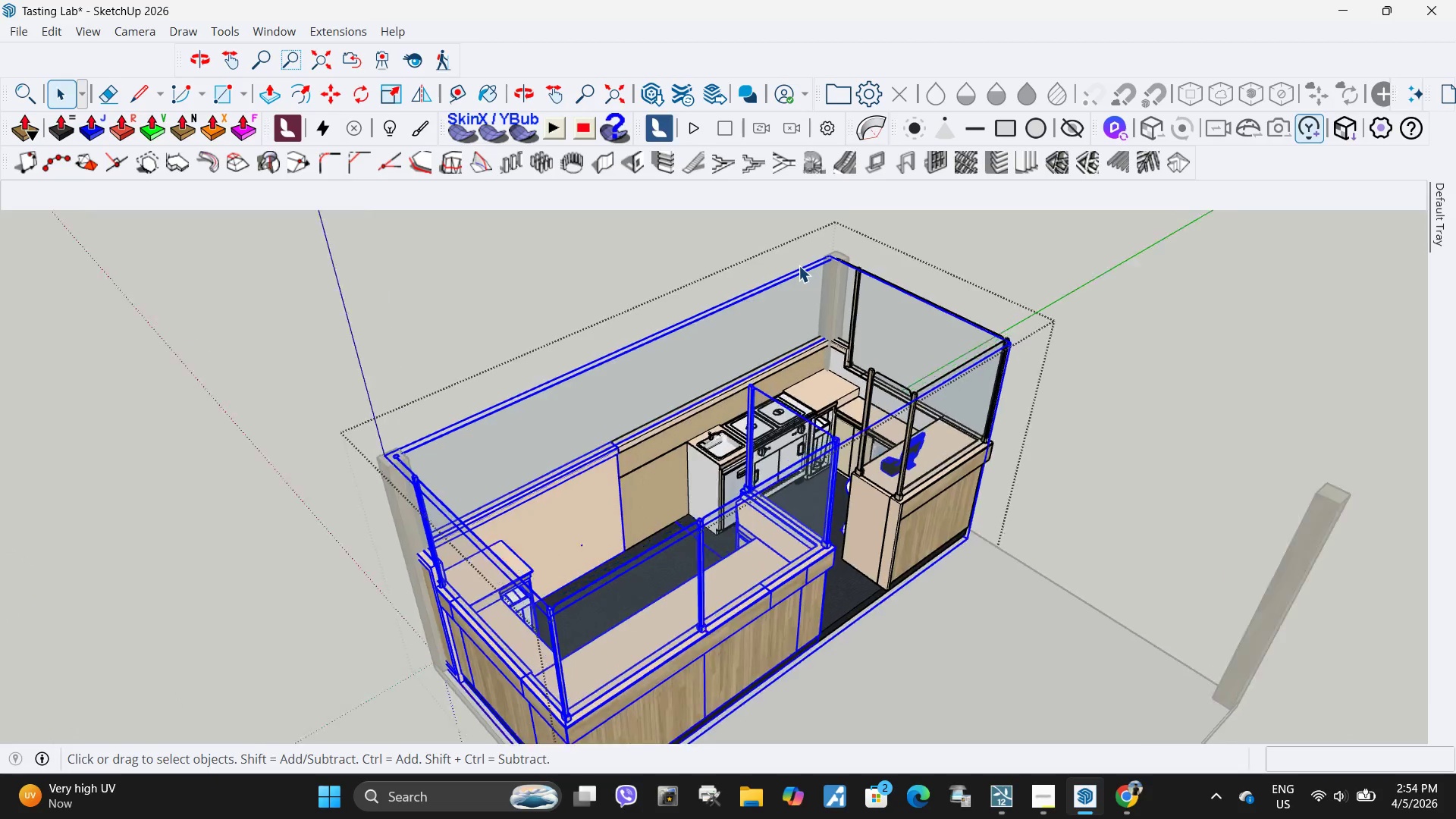 
double_click([794, 323])
 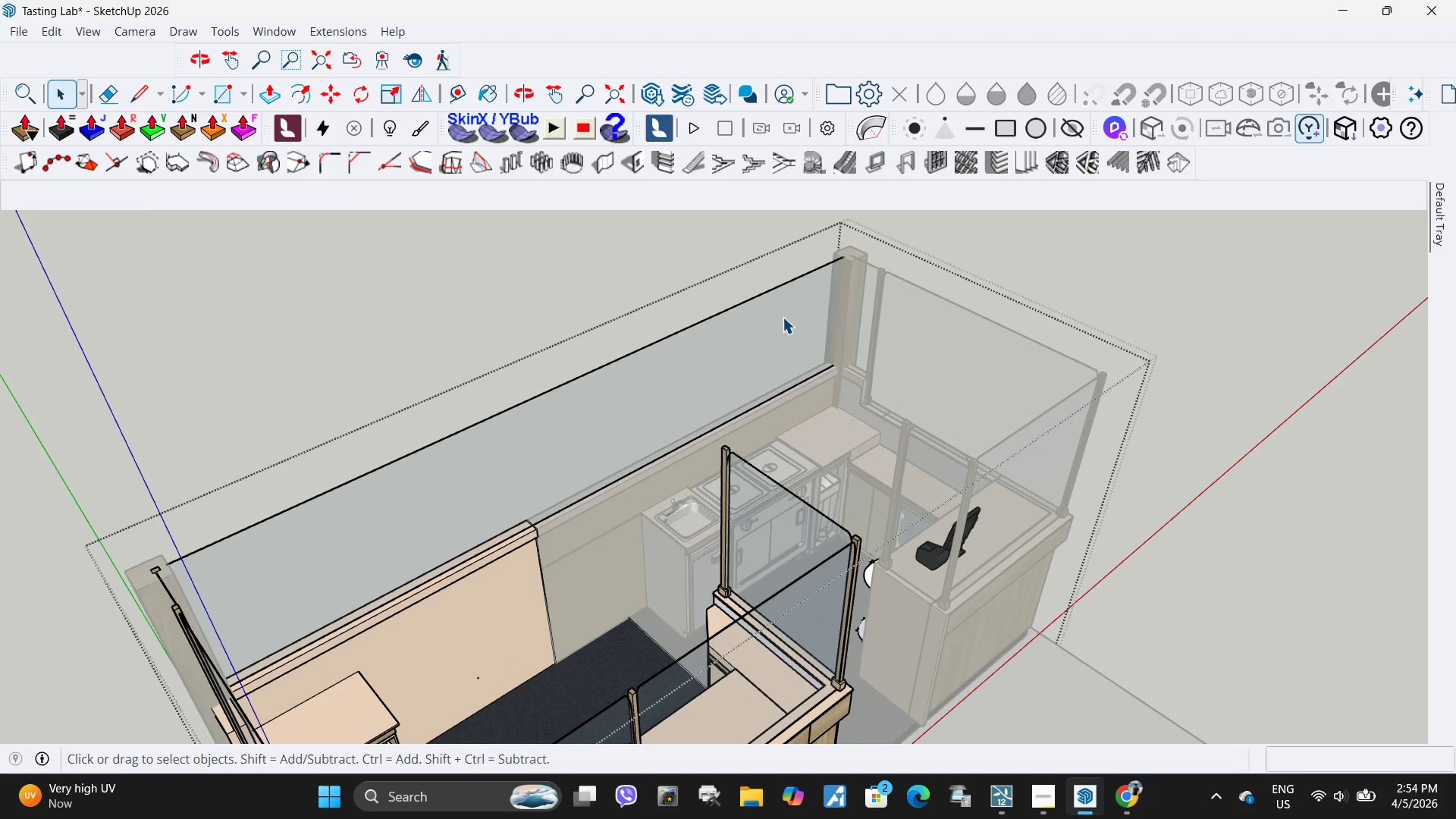 
scroll: coordinate [803, 264], scroll_direction: up, amount: 6.0
 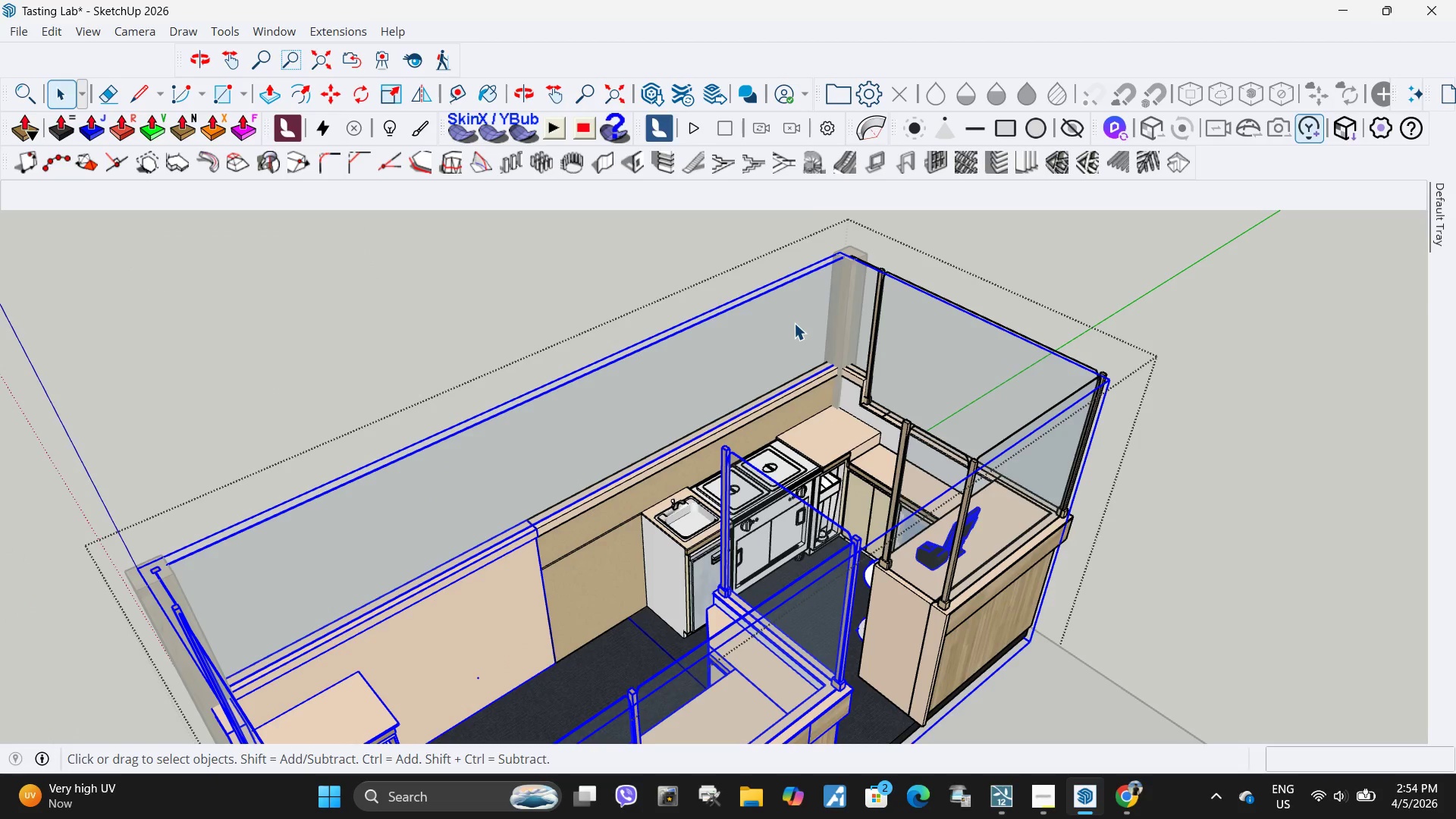 
triple_click([782, 317])
 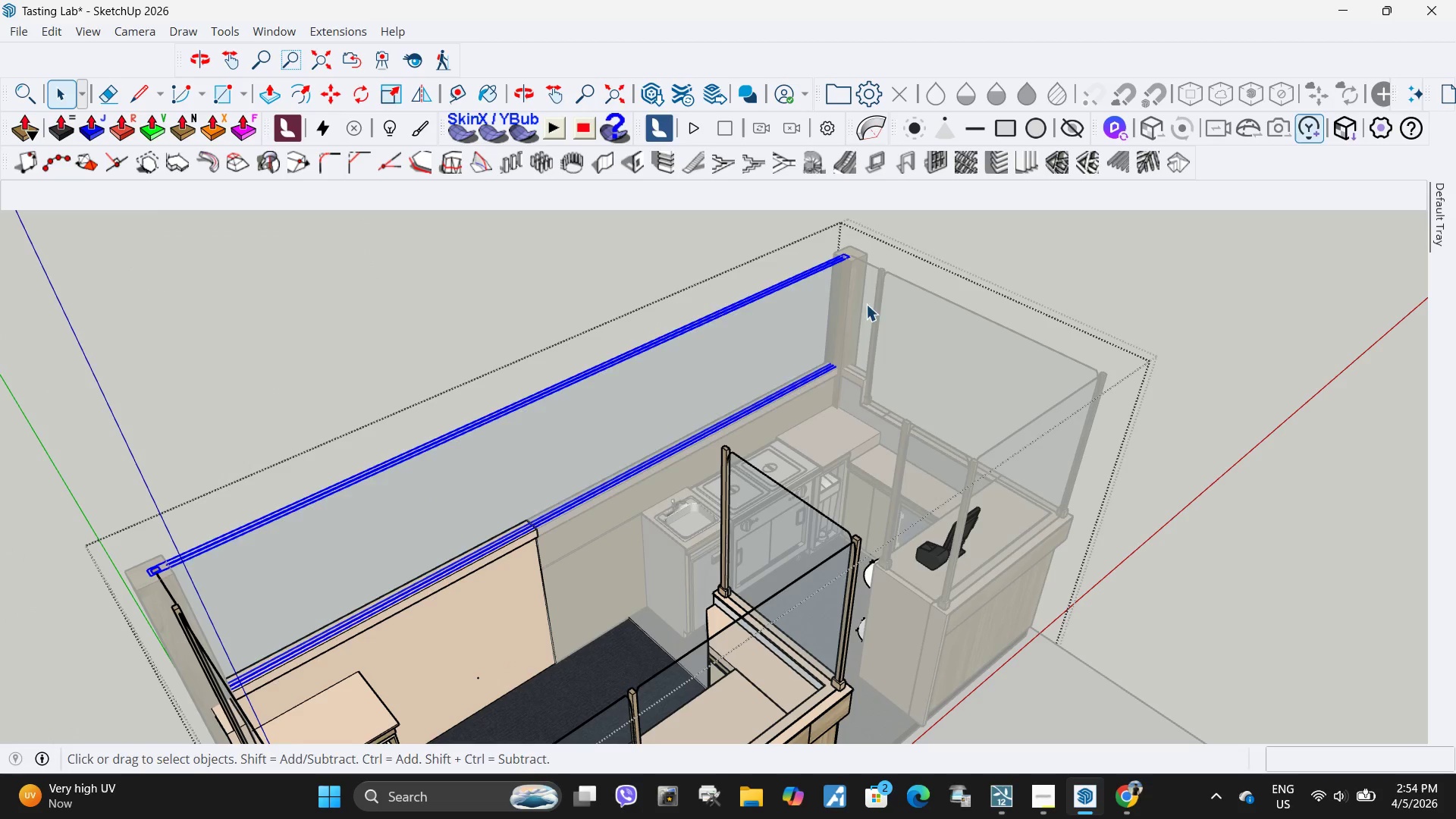 
key(S)
 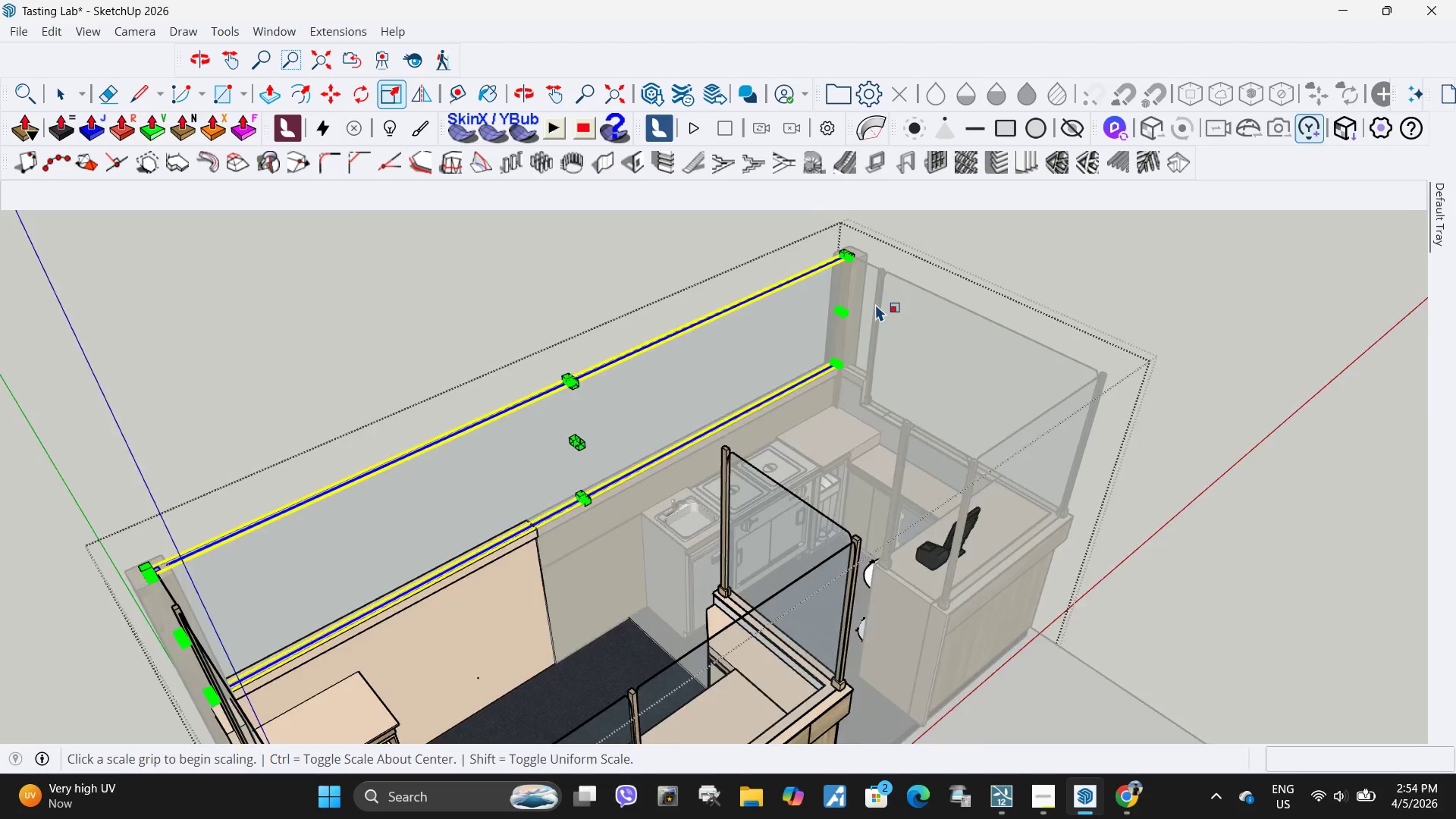 
scroll: coordinate [875, 304], scroll_direction: up, amount: 5.0
 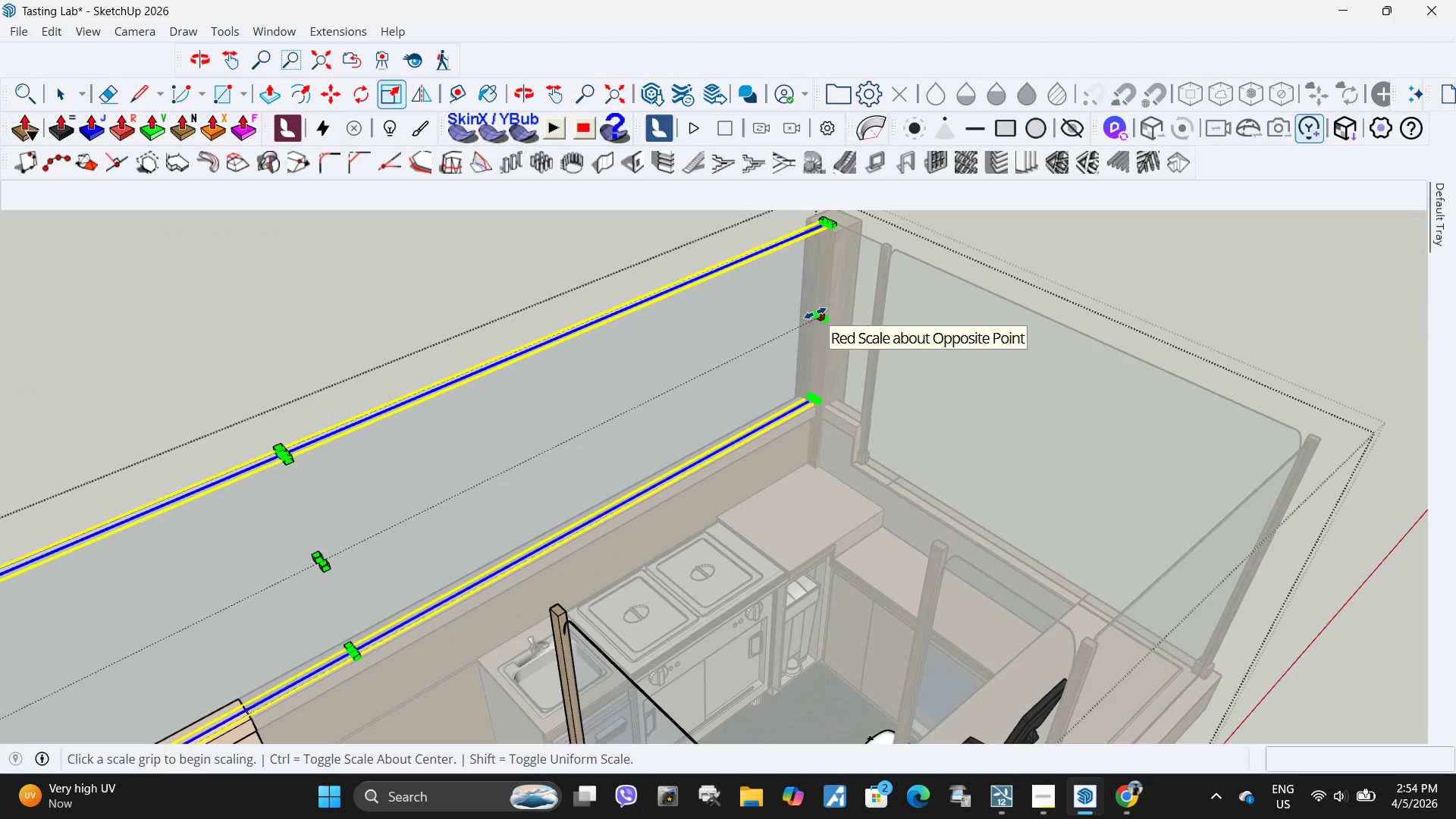 
left_click([815, 313])
 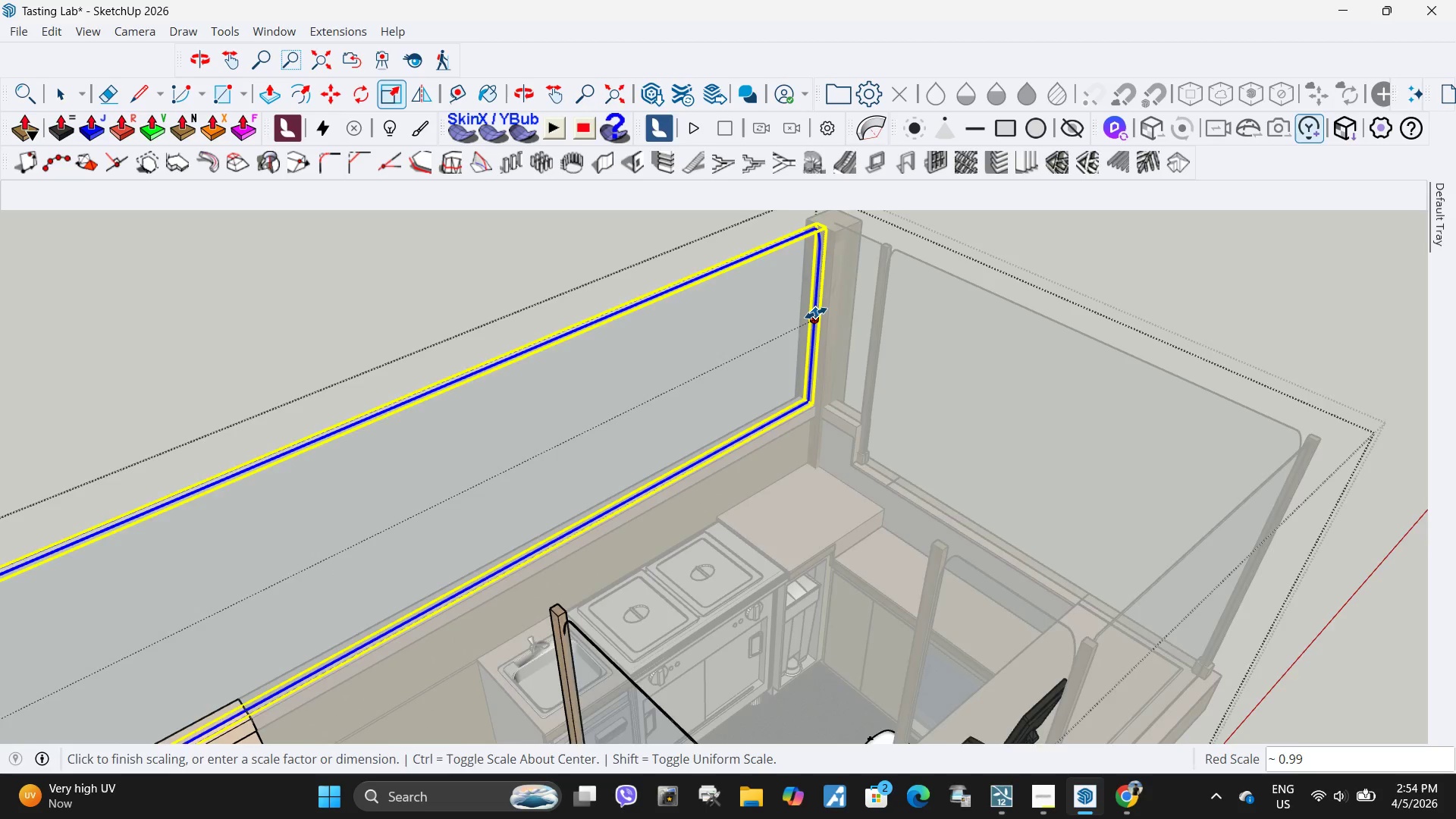 
scroll: coordinate [817, 313], scroll_direction: down, amount: 6.0
 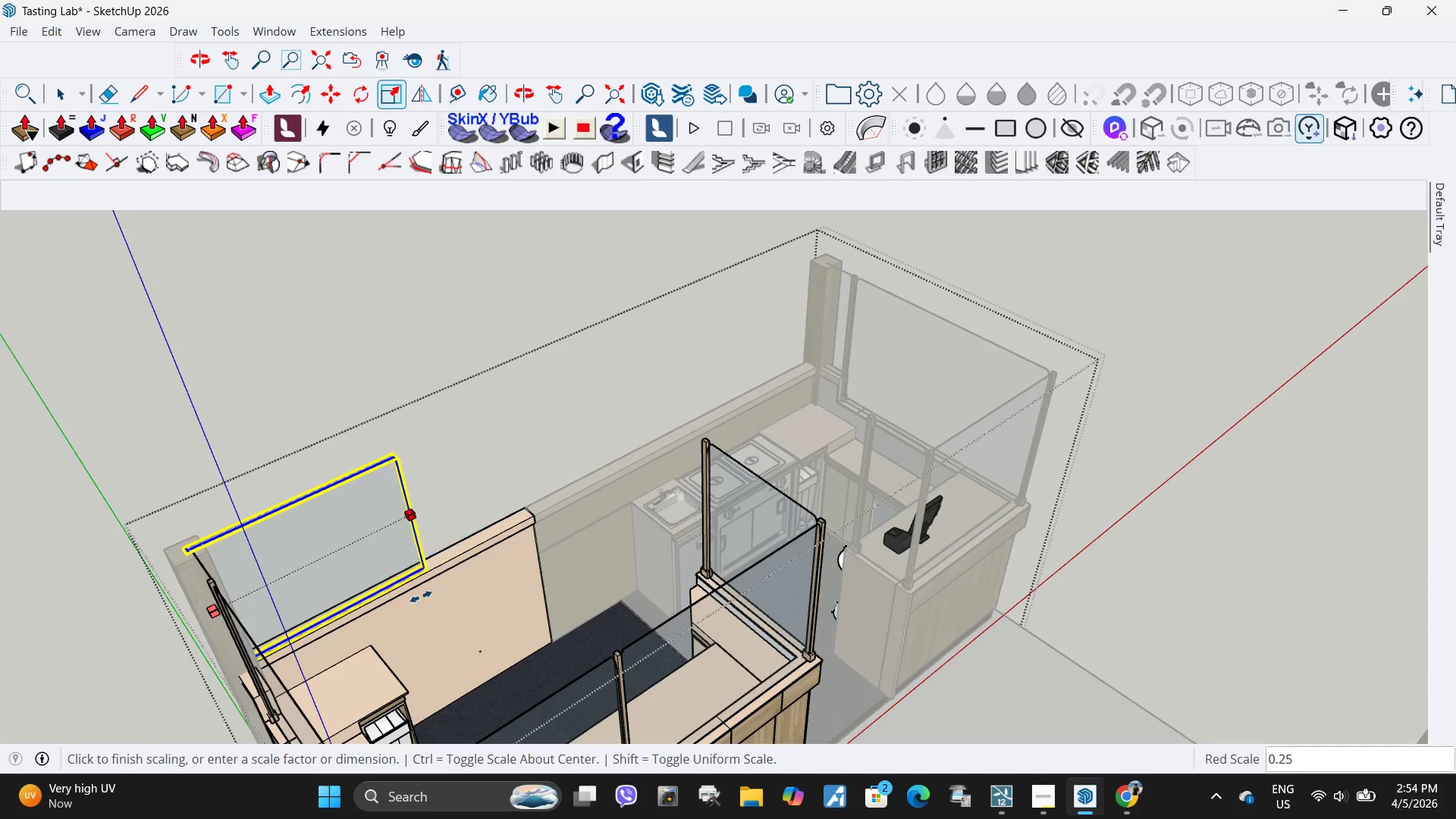 
scroll: coordinate [381, 639], scroll_direction: up, amount: 3.0
 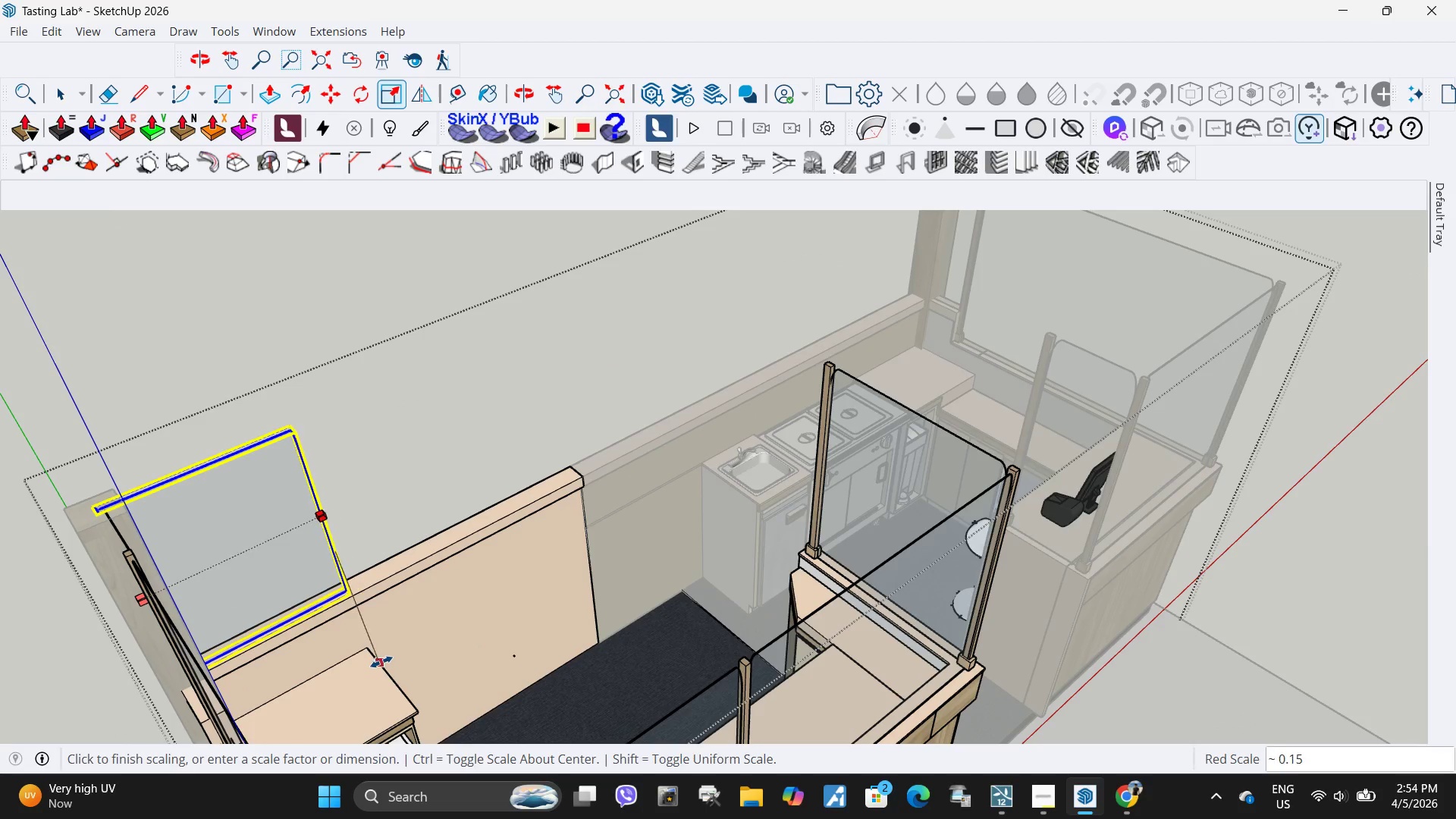 
left_click([381, 662])
 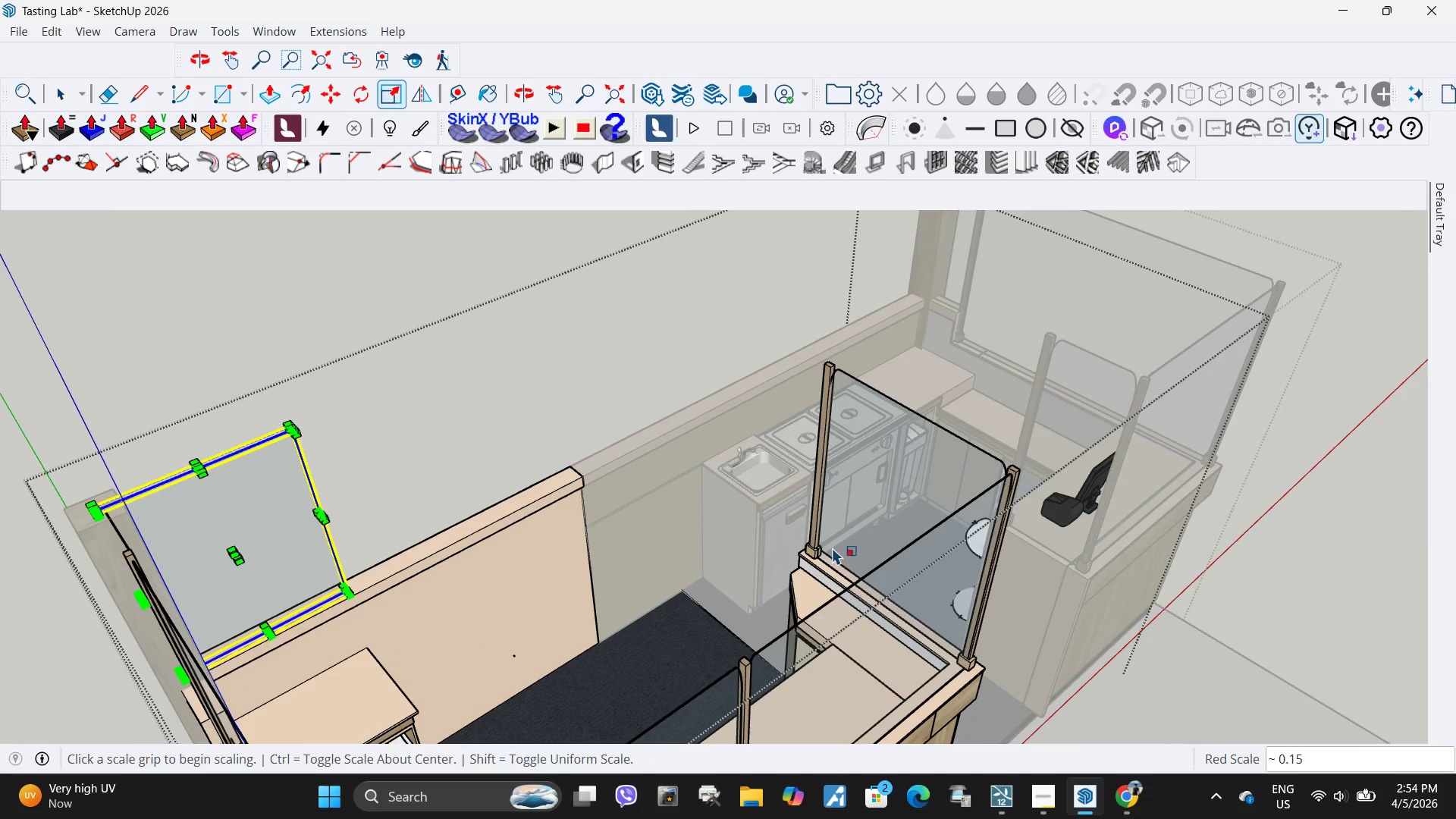 
key(Space)
 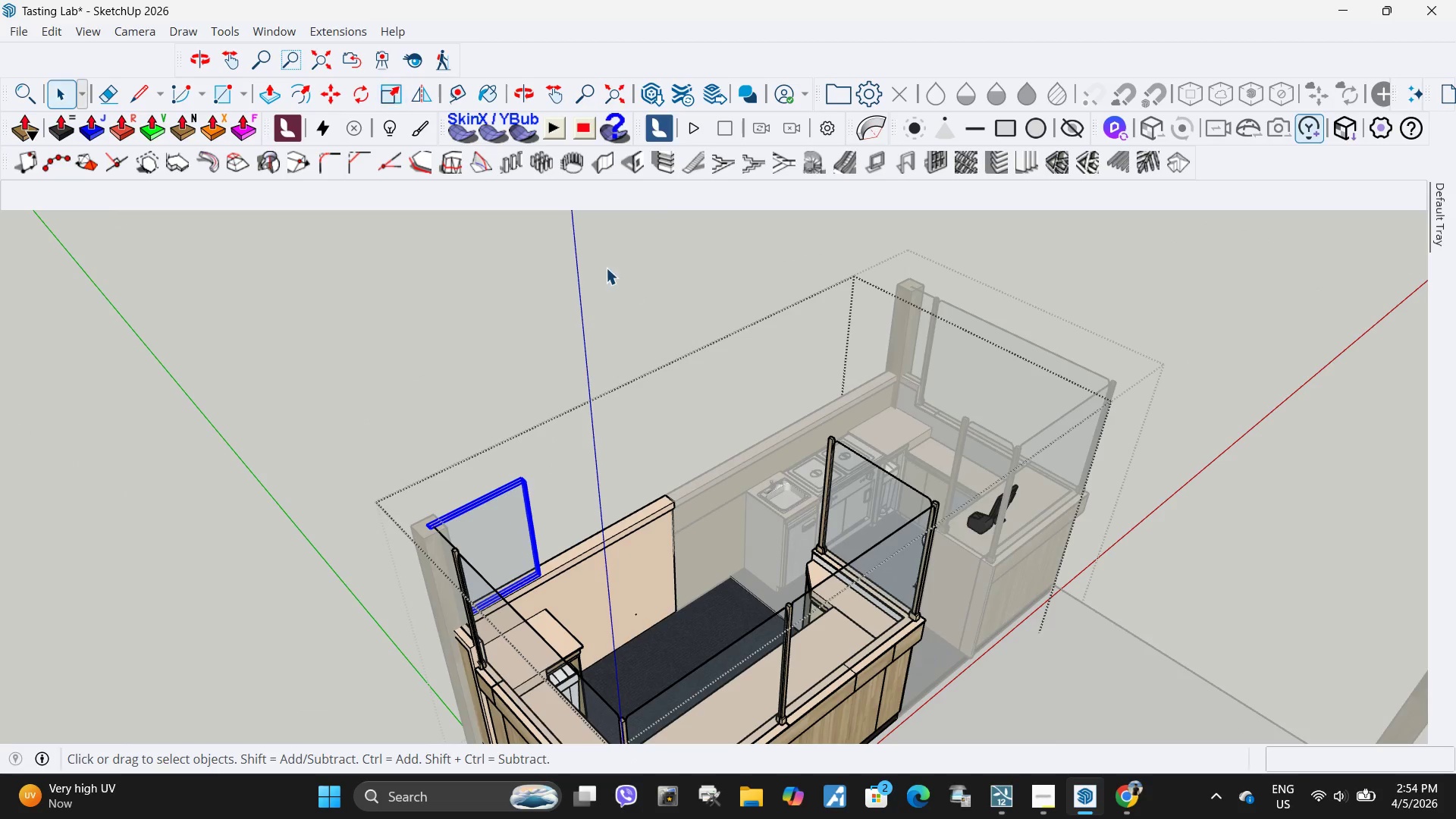 
left_click_drag(start_coordinate=[606, 268], to_coordinate=[610, 271])
 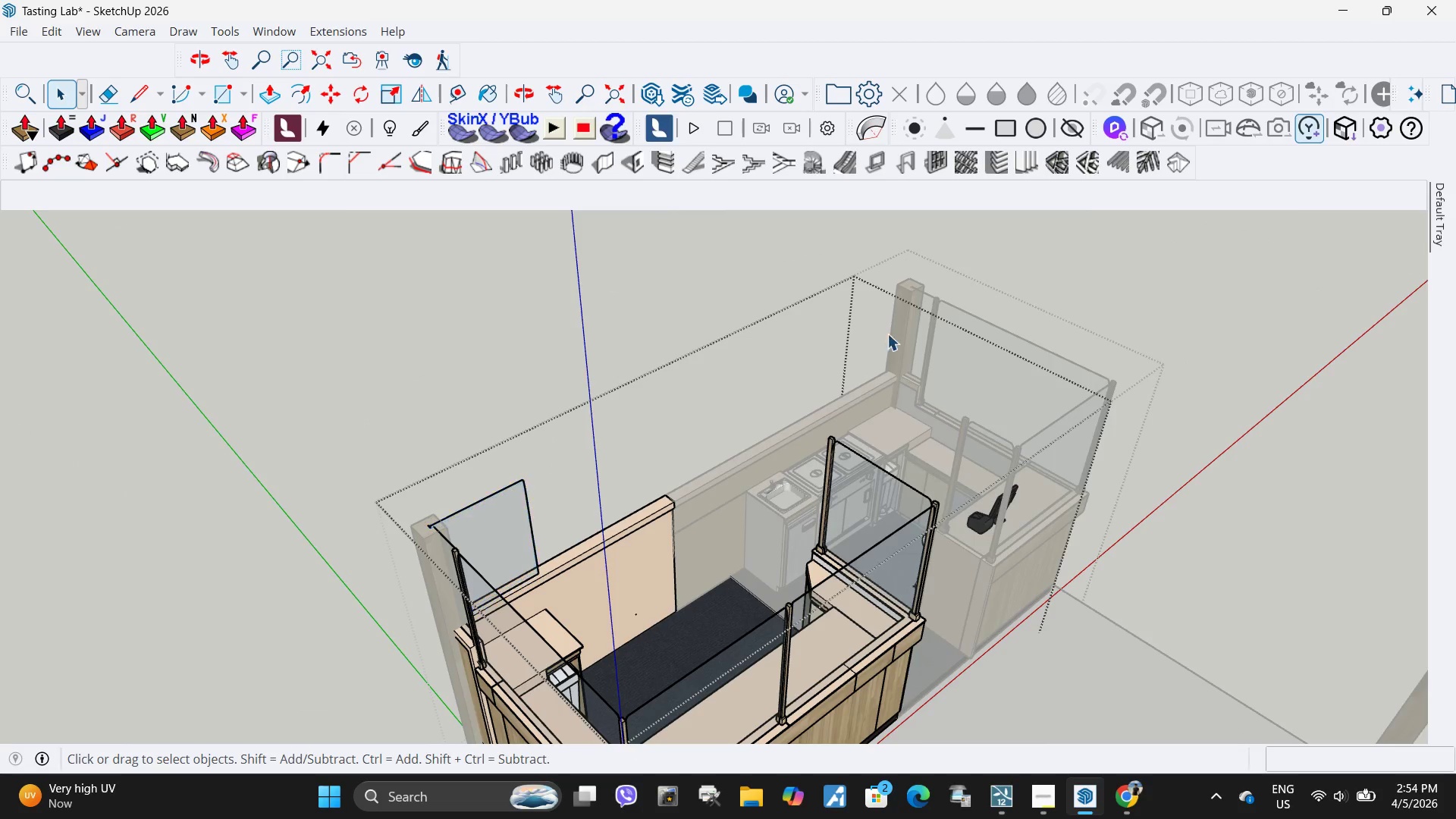 
scroll: coordinate [841, 544], scroll_direction: down, amount: 5.0
 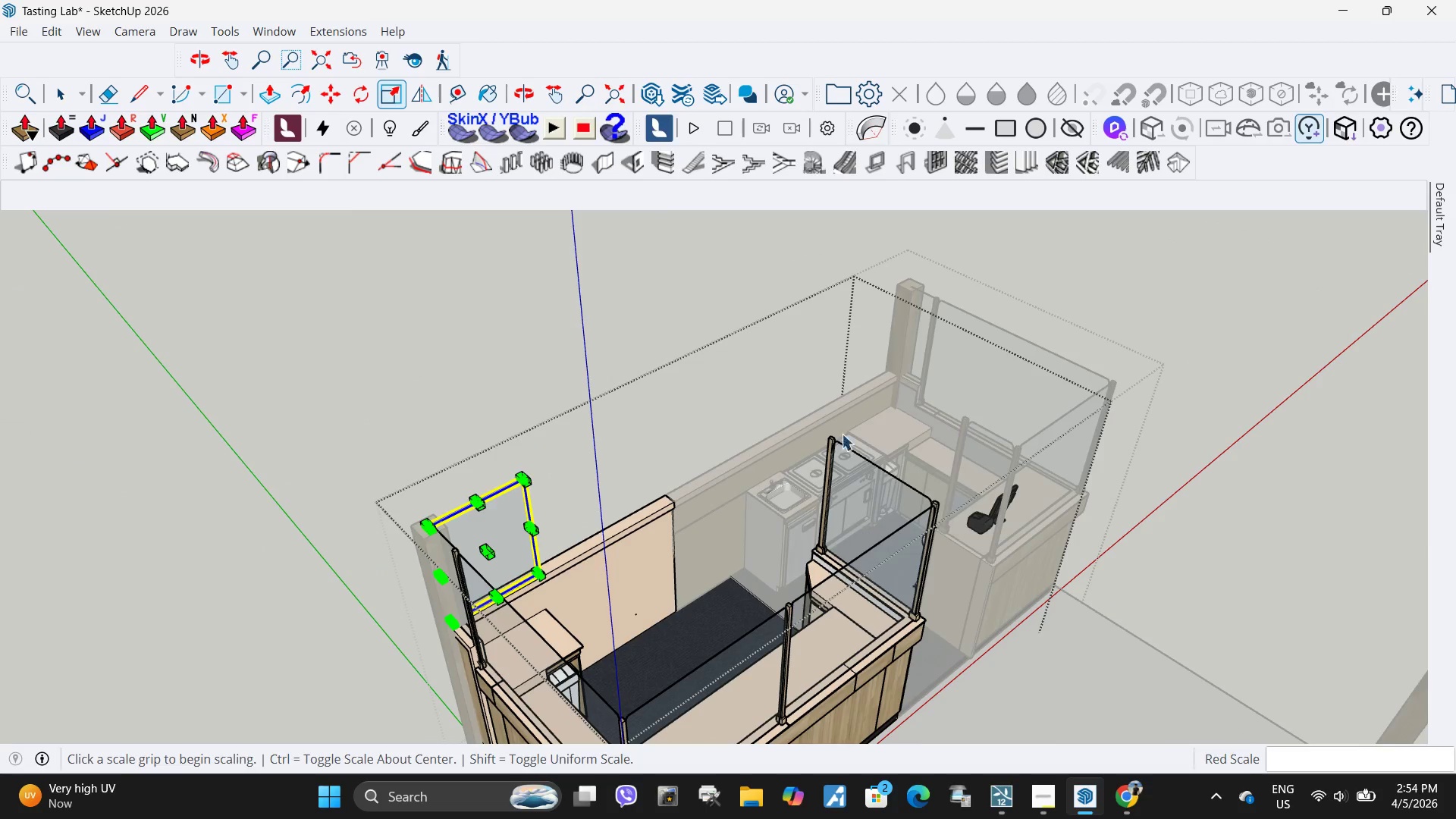 
key(Escape)
 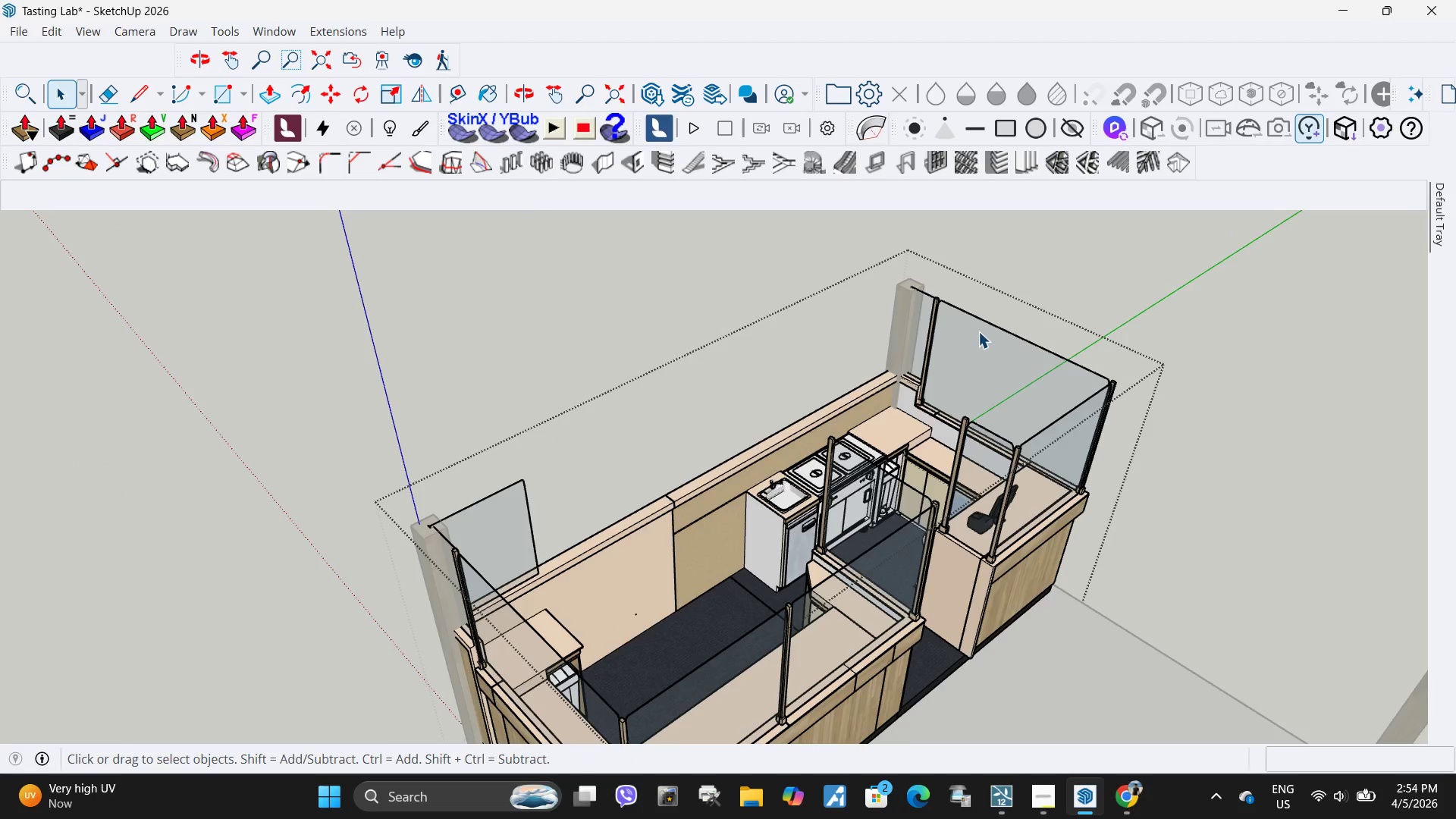 
key(Escape)
 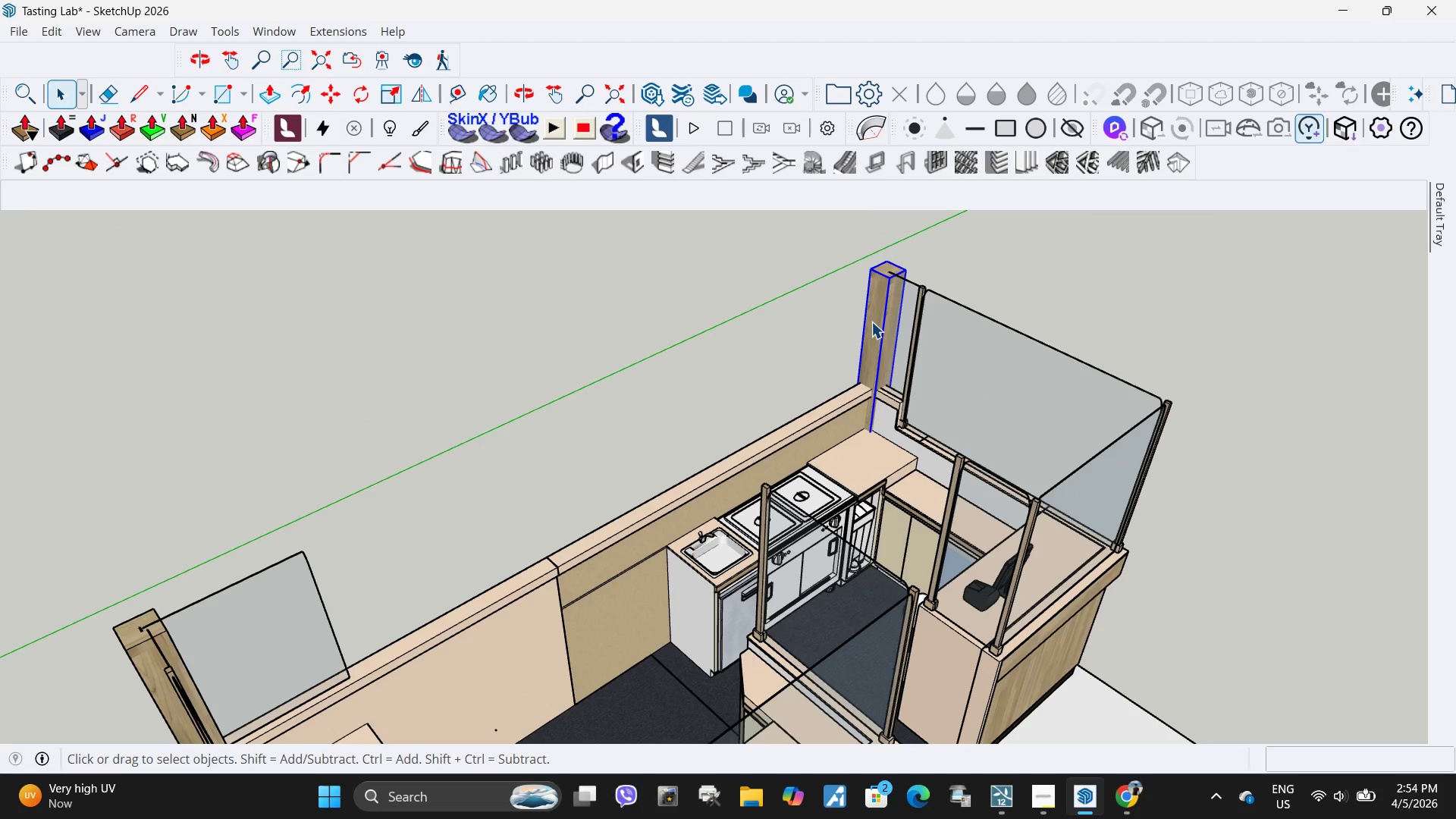 
scroll: coordinate [978, 331], scroll_direction: up, amount: 3.0
 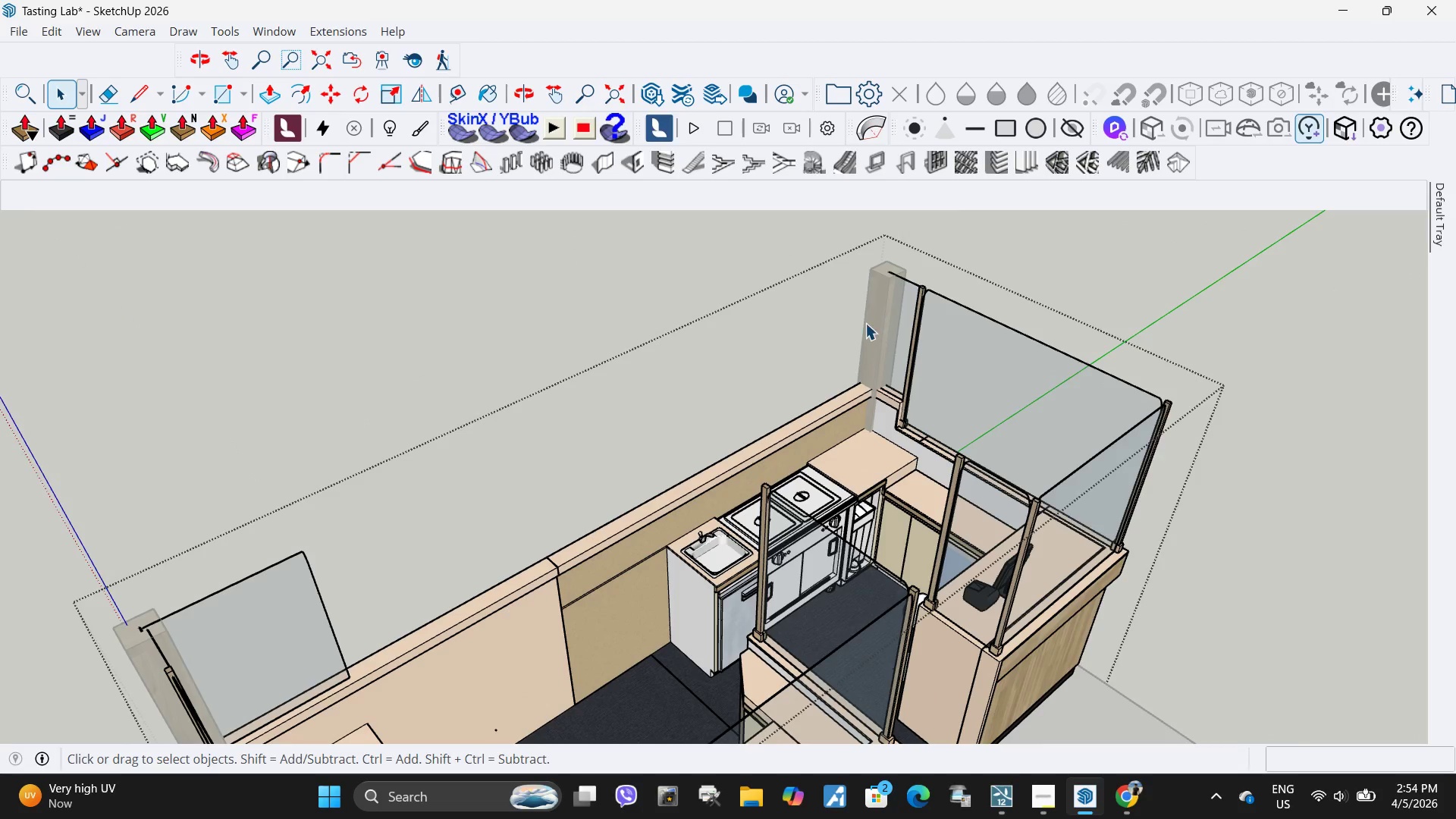 
double_click([871, 322])
 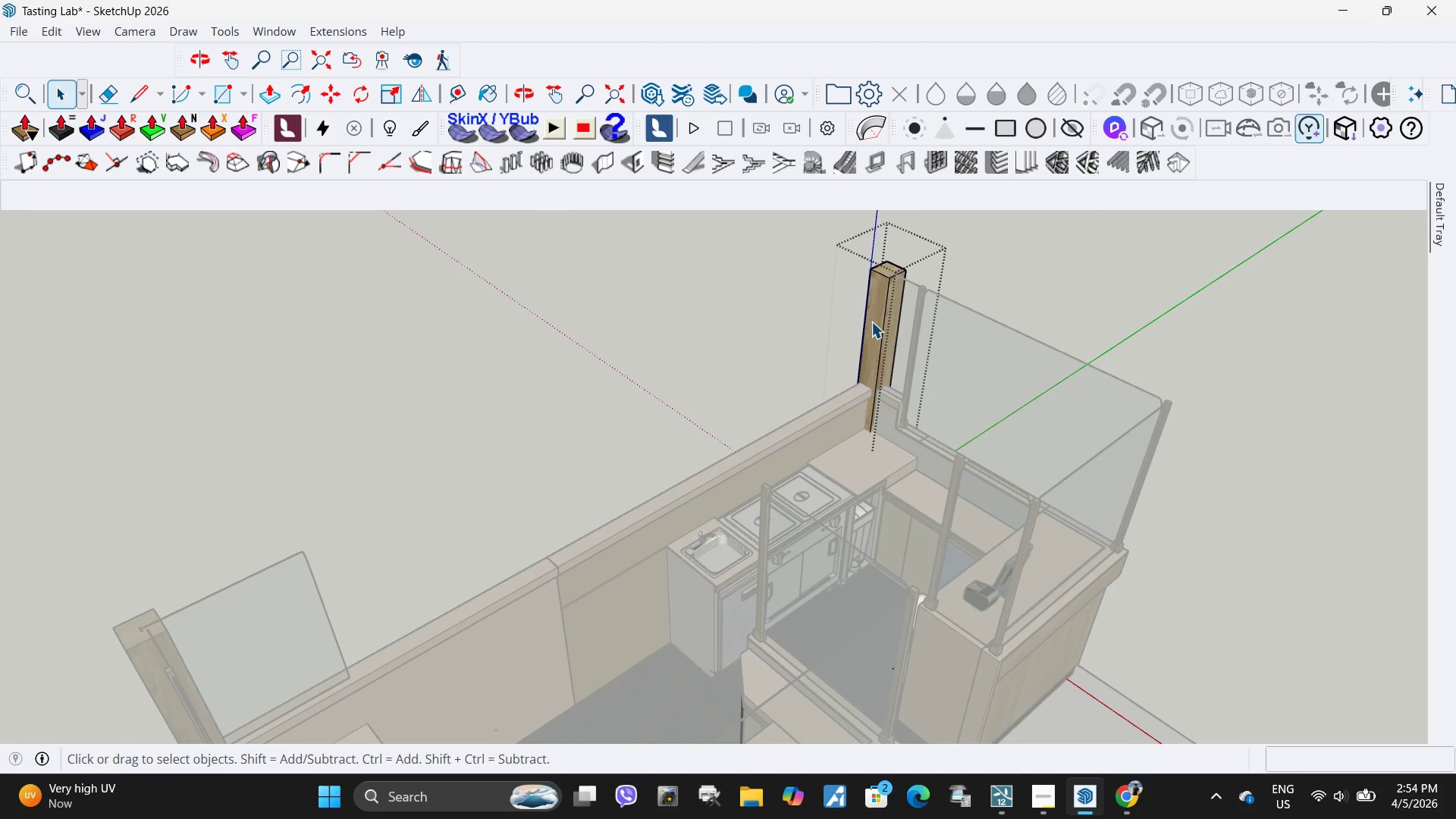 
triple_click([871, 322])
 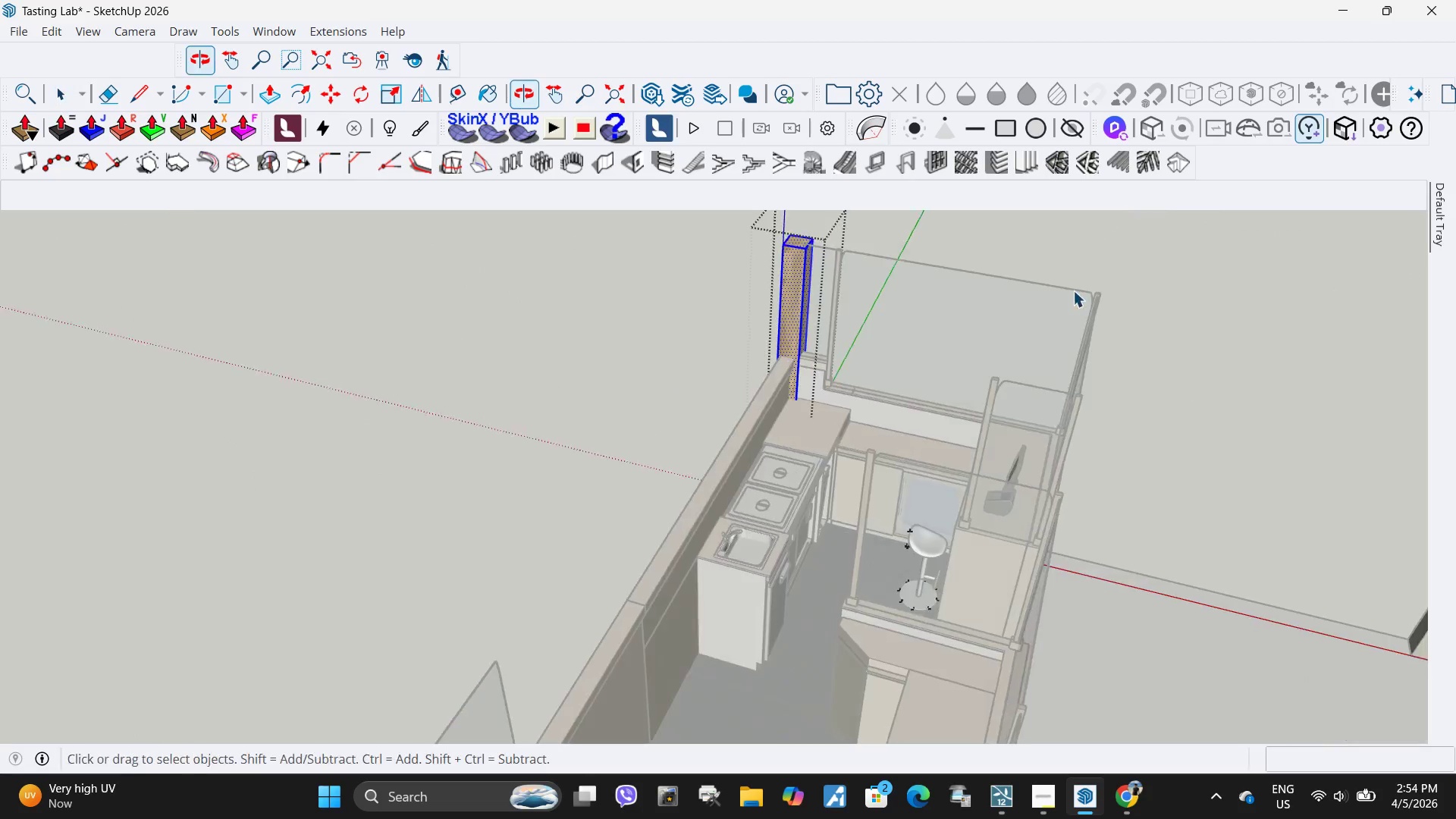 
scroll: coordinate [771, 241], scroll_direction: up, amount: 4.0
 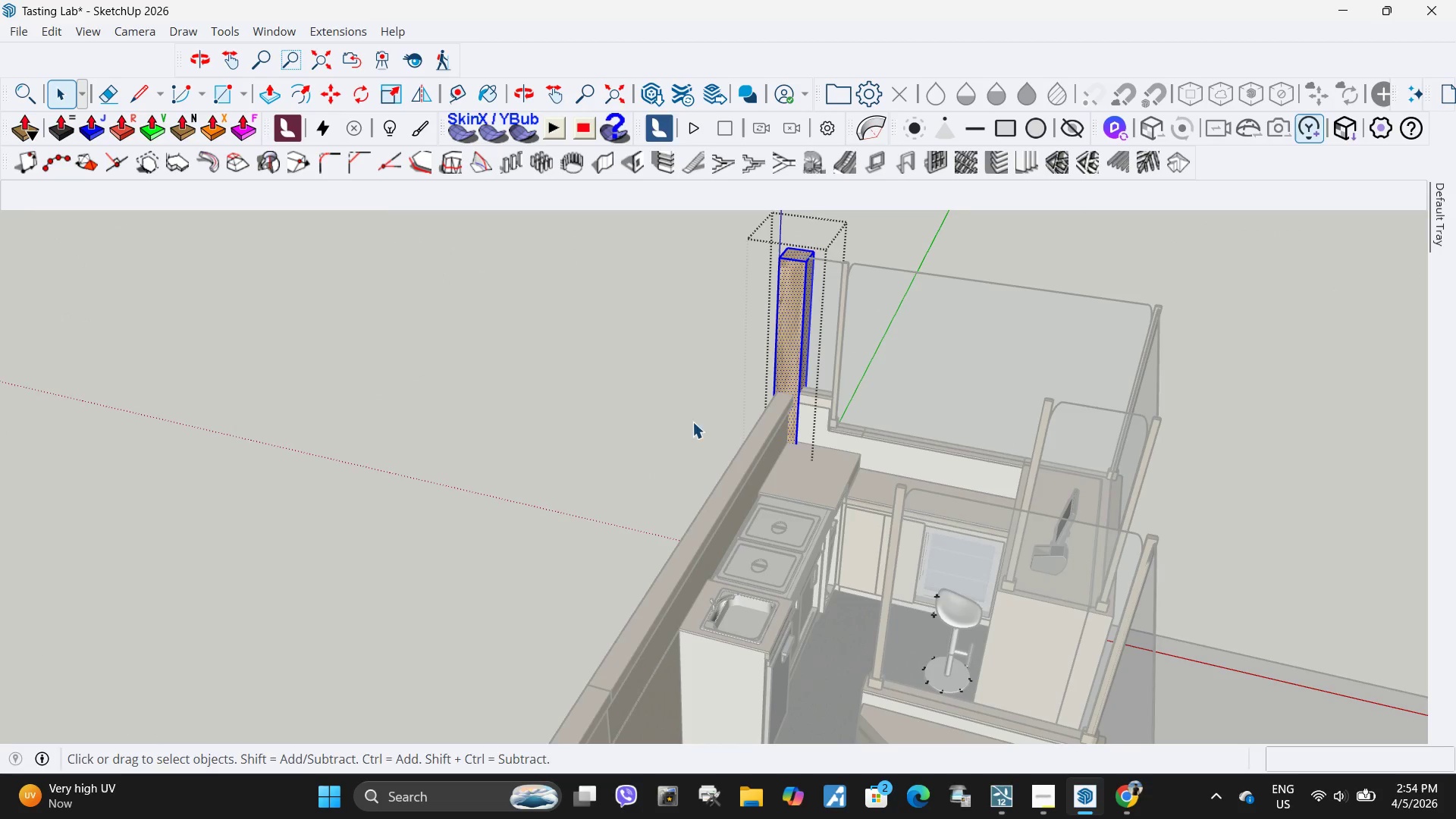 
double_click([746, 483])
 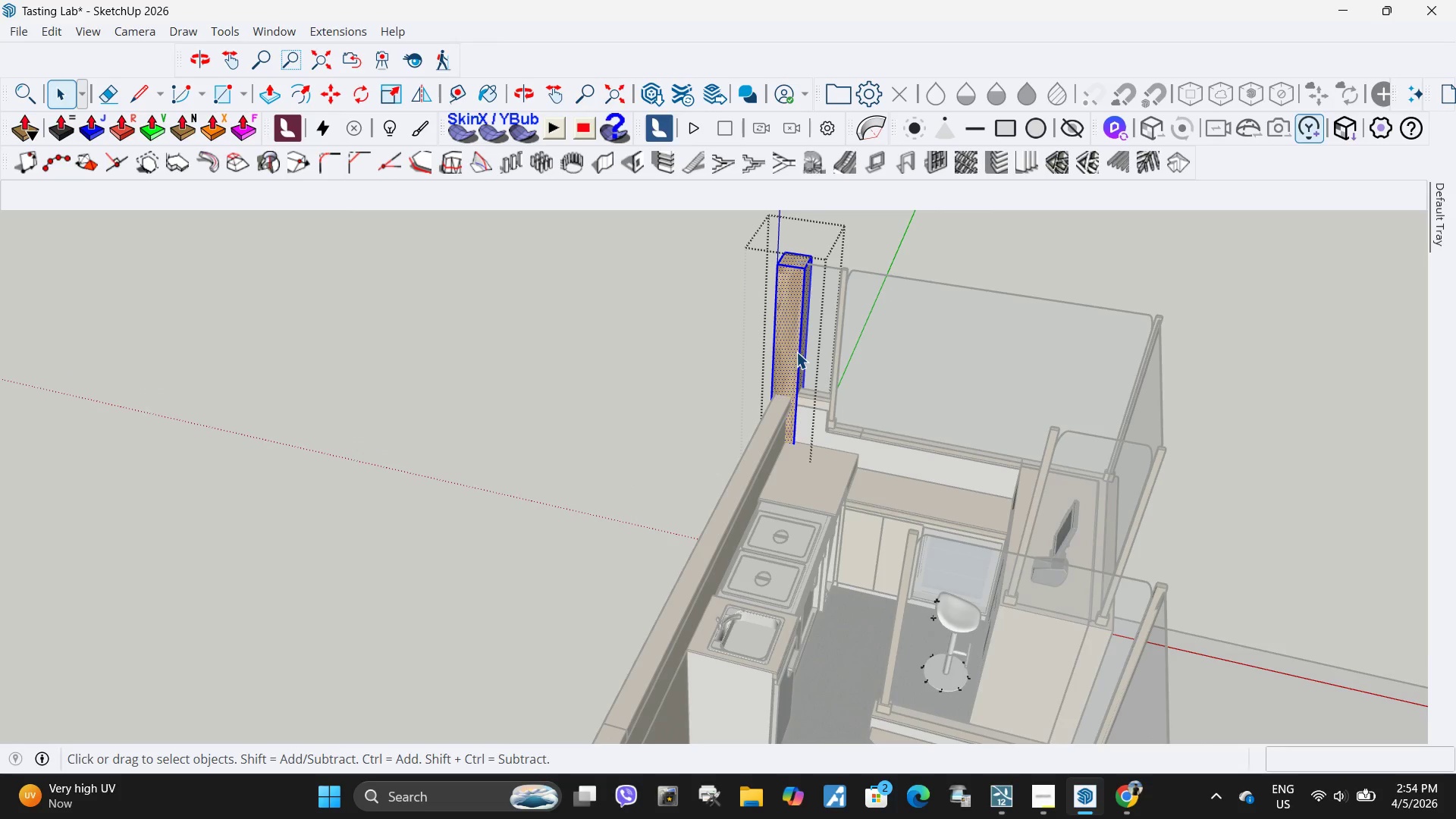 
key(P)
 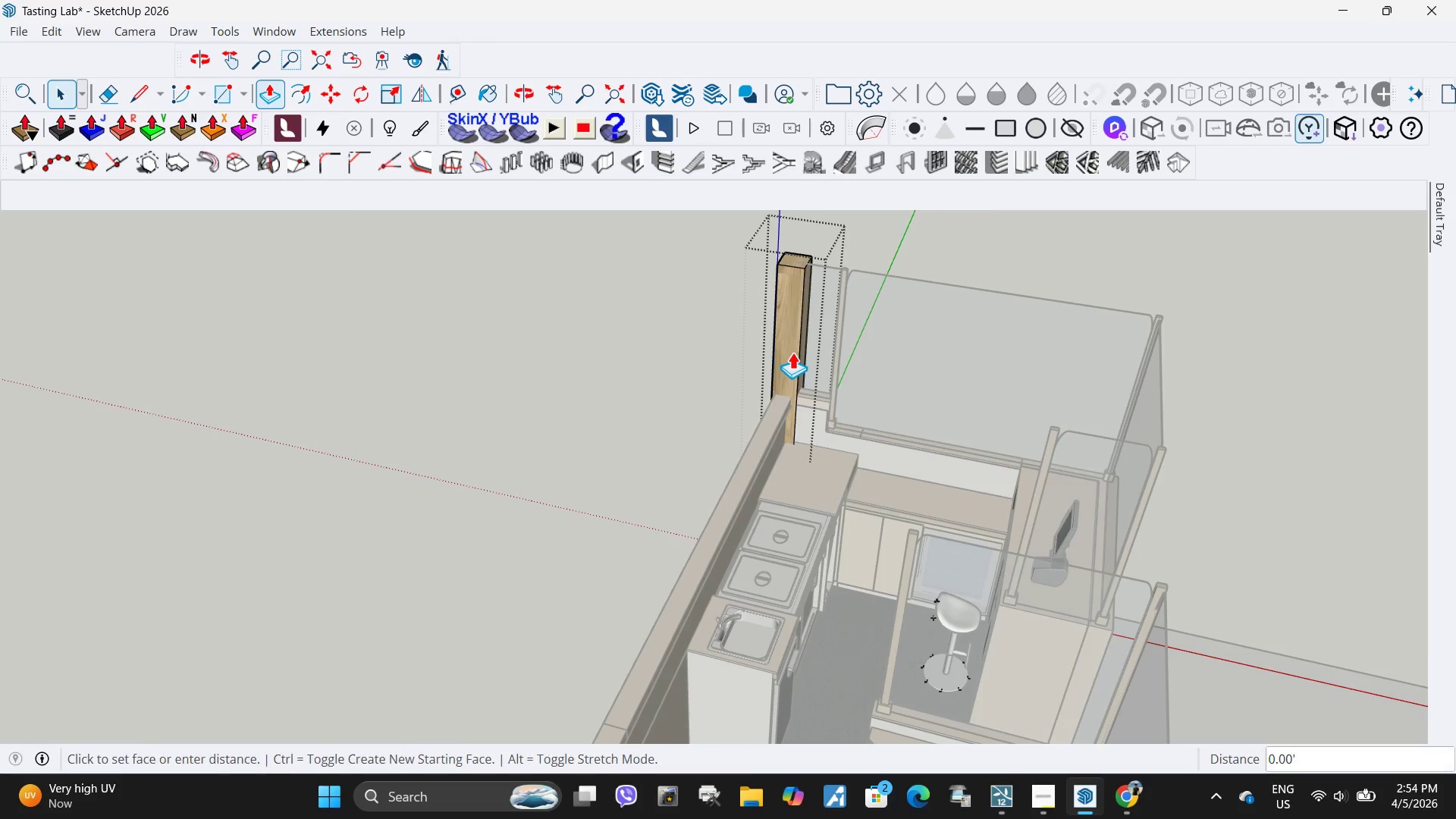 
left_click([792, 352])
 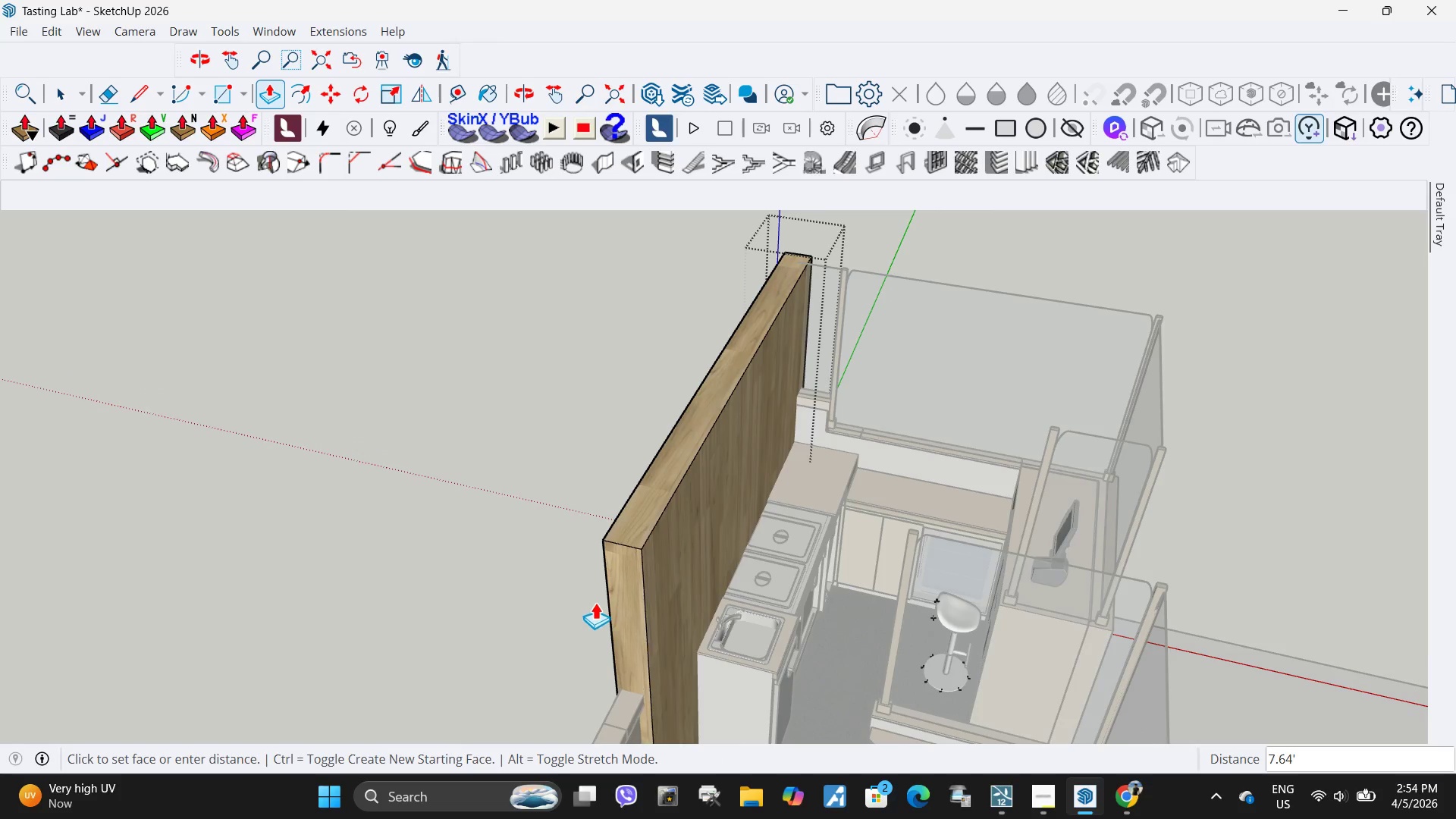 
scroll: coordinate [605, 573], scroll_direction: down, amount: 5.0
 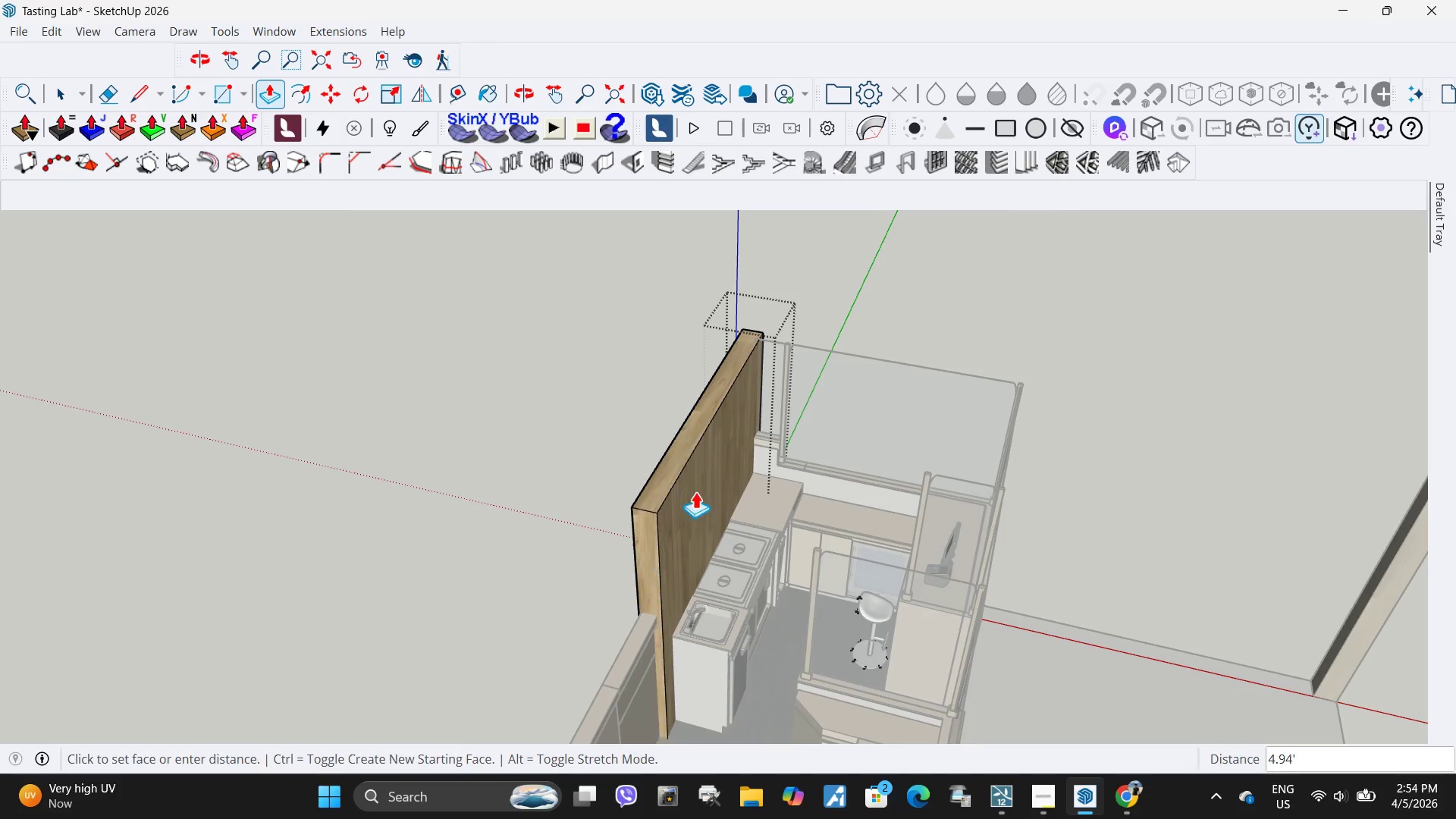 
key(Escape)
 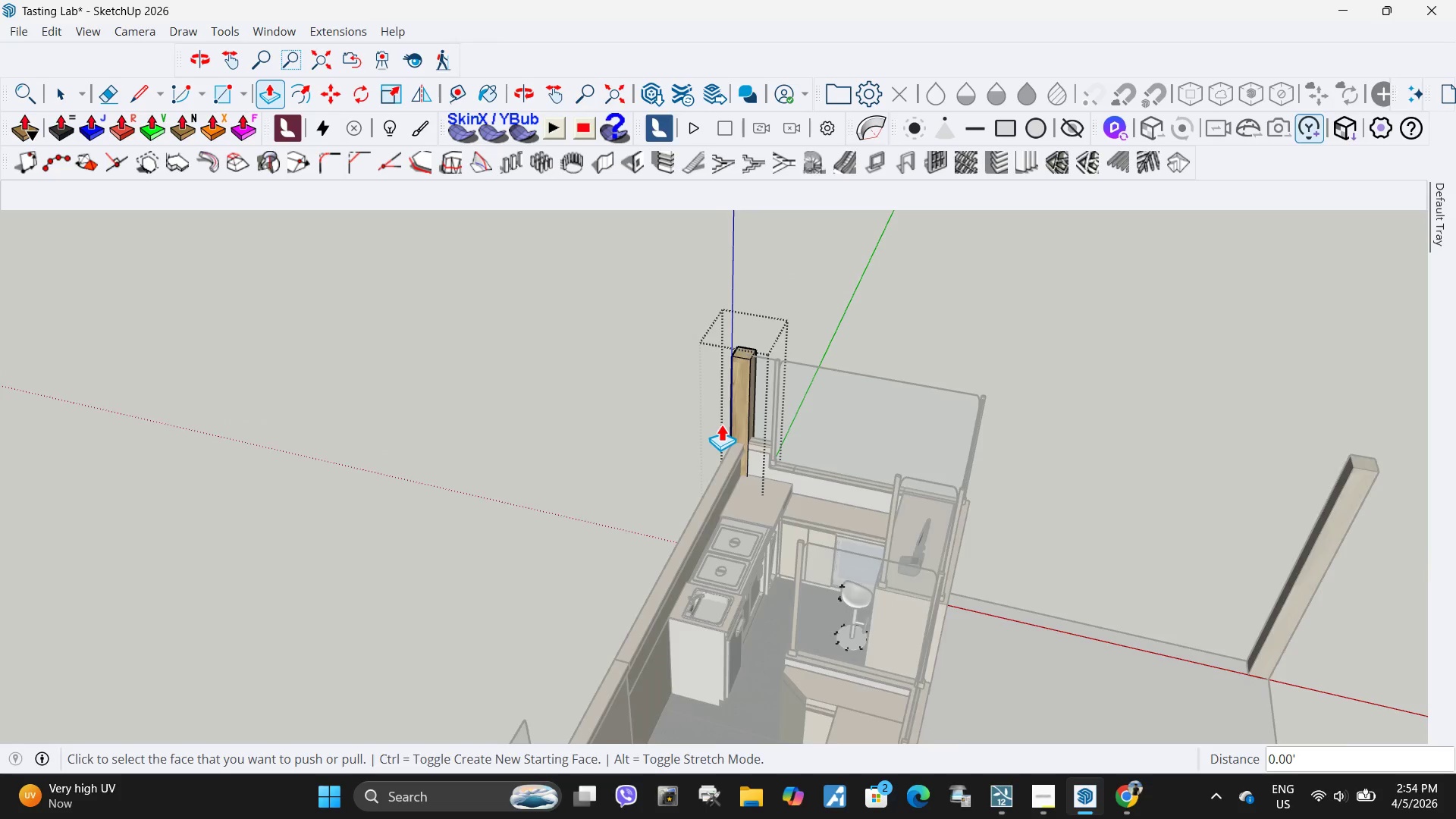 
scroll: coordinate [697, 491], scroll_direction: down, amount: 2.0
 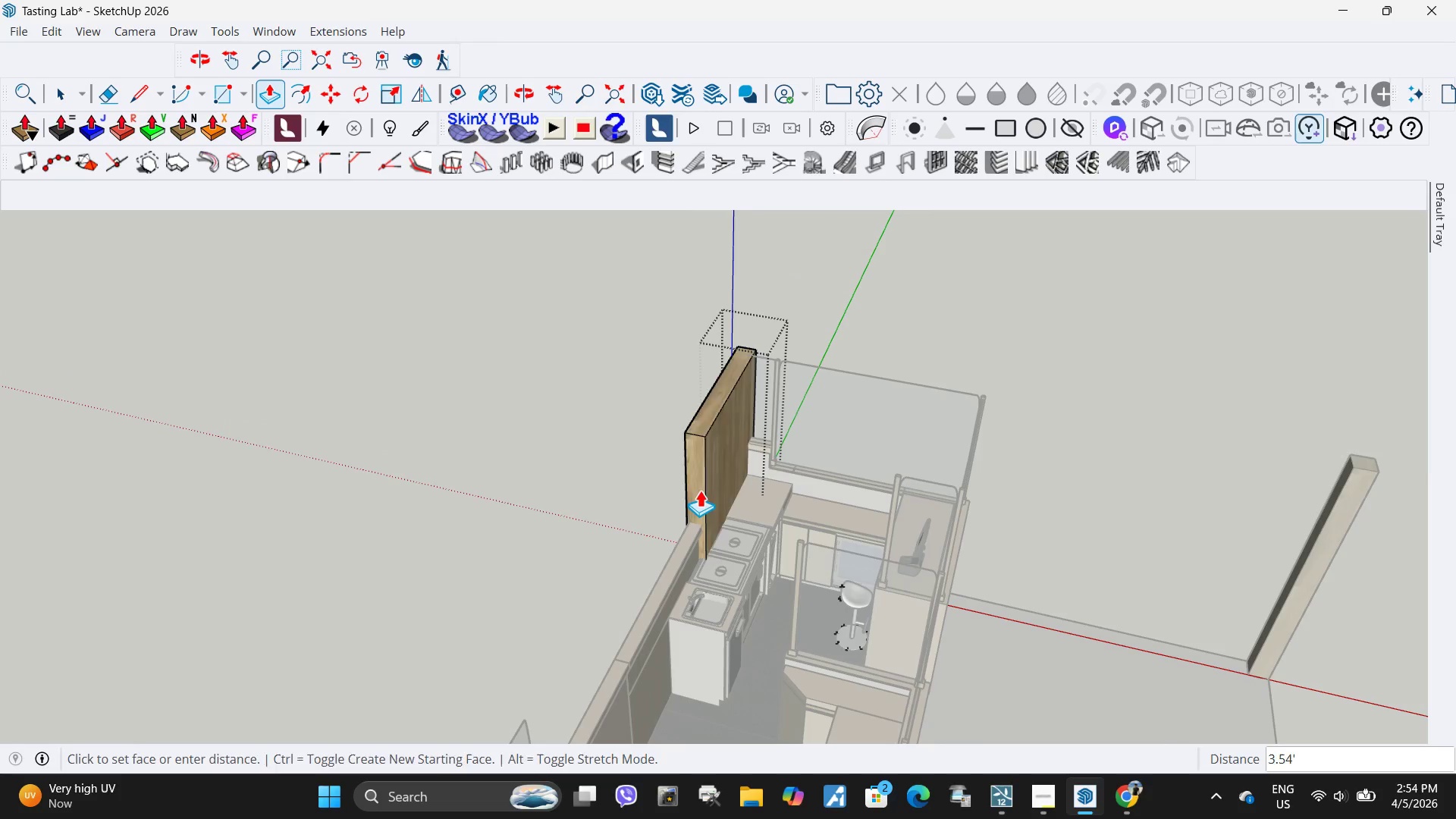 
scroll: coordinate [709, 334], scroll_direction: up, amount: 17.0
 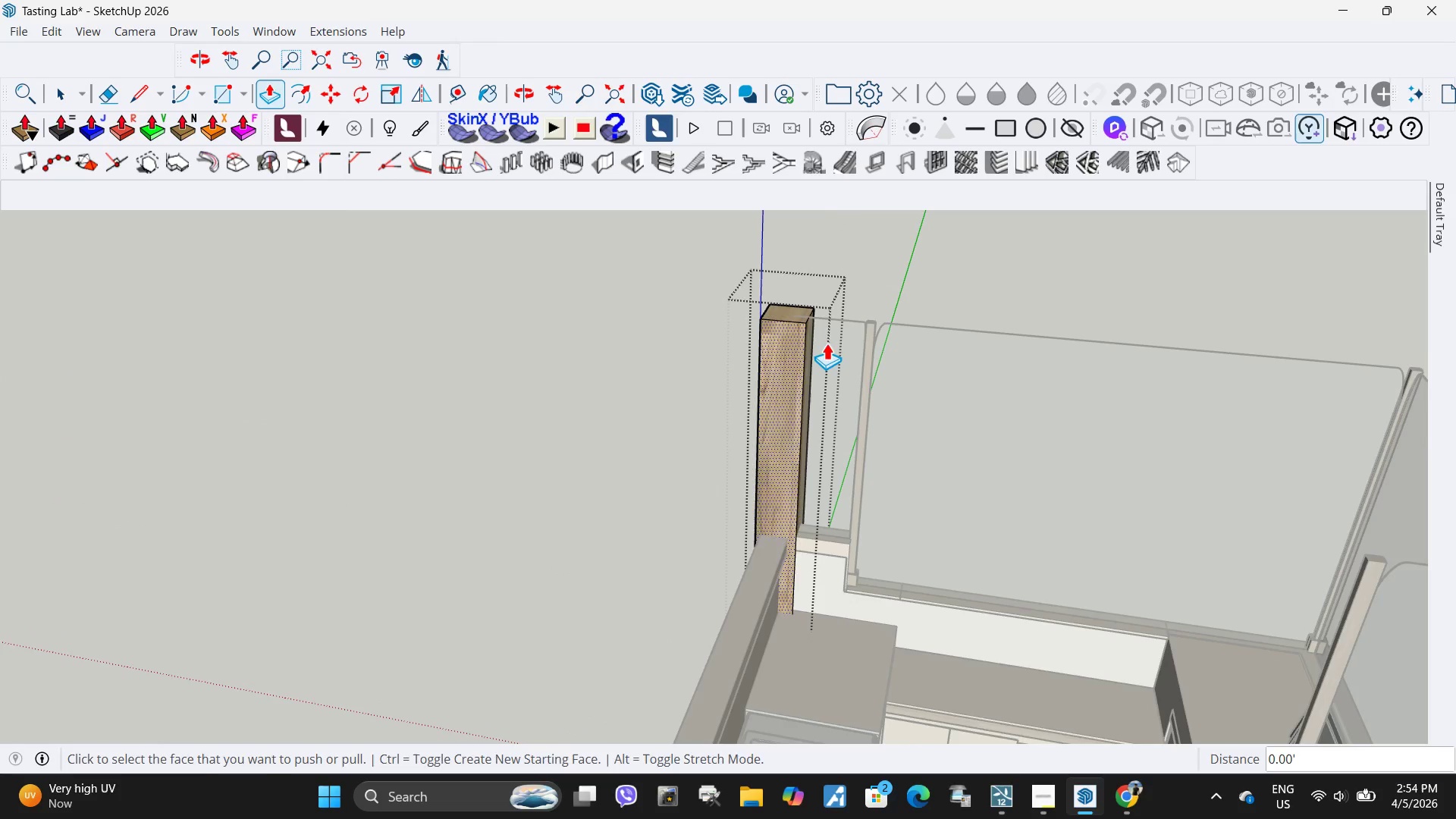 
key(R)
 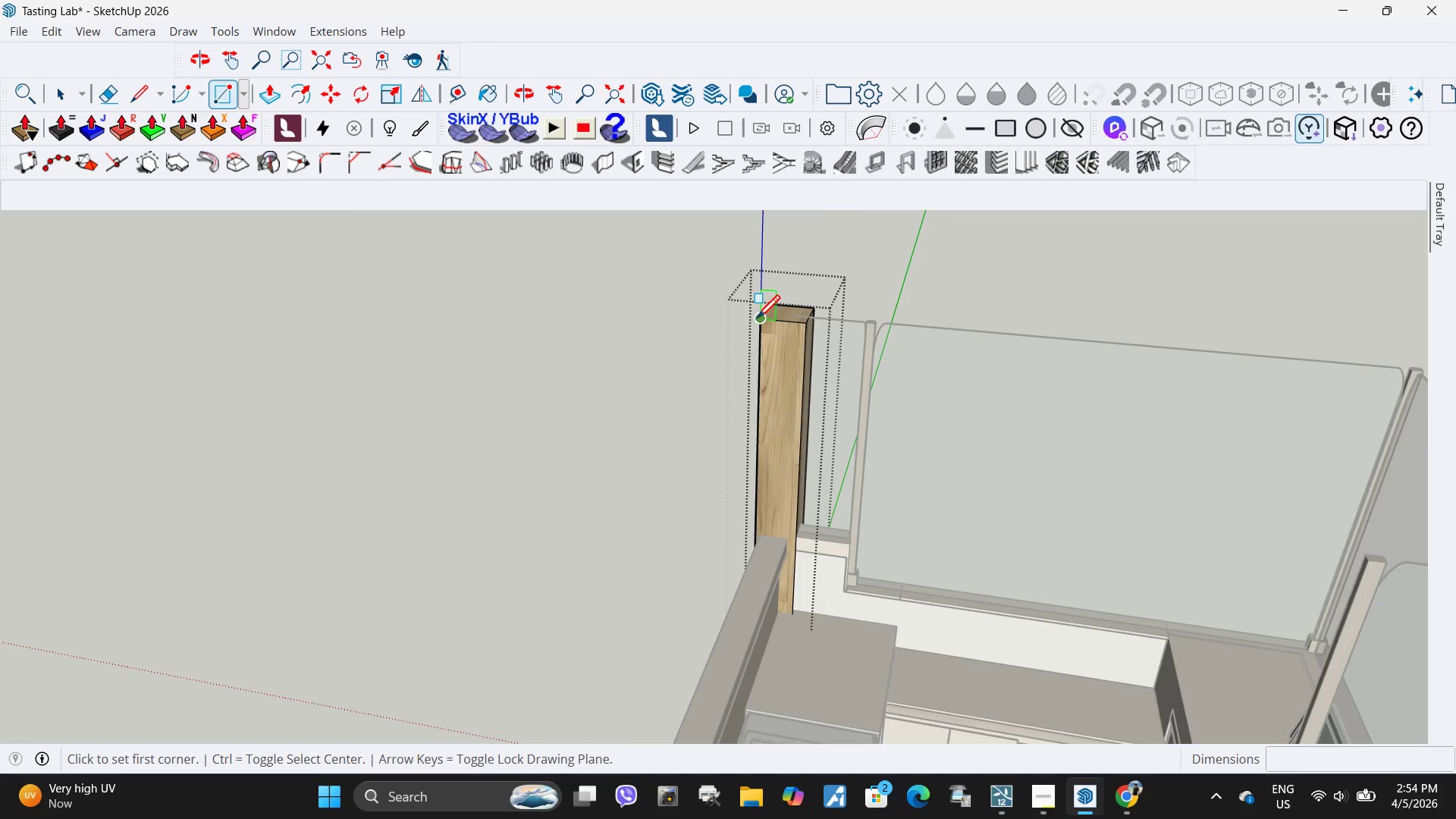 
left_click([757, 321])
 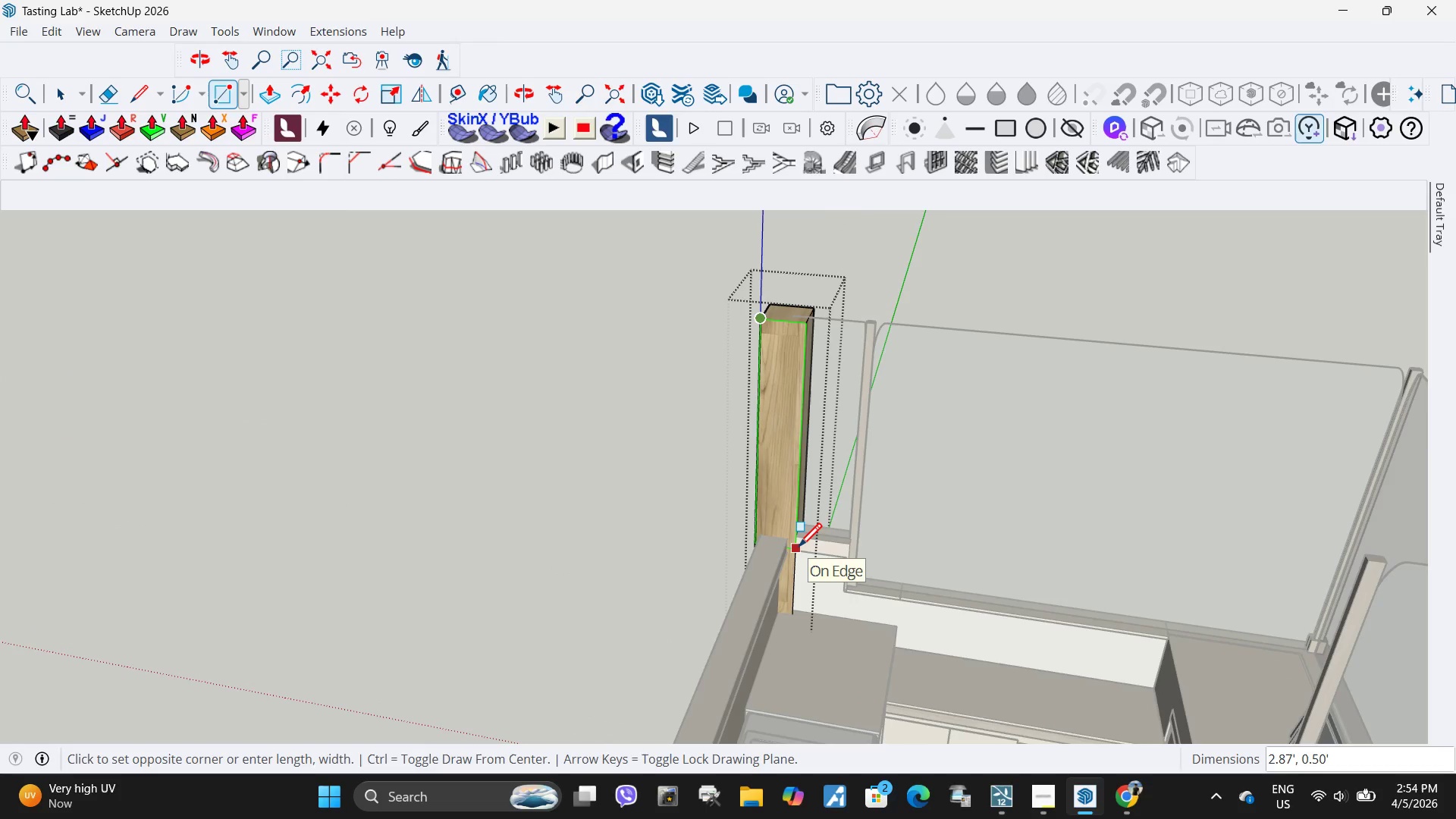 
scroll: coordinate [797, 557], scroll_direction: up, amount: 11.0
 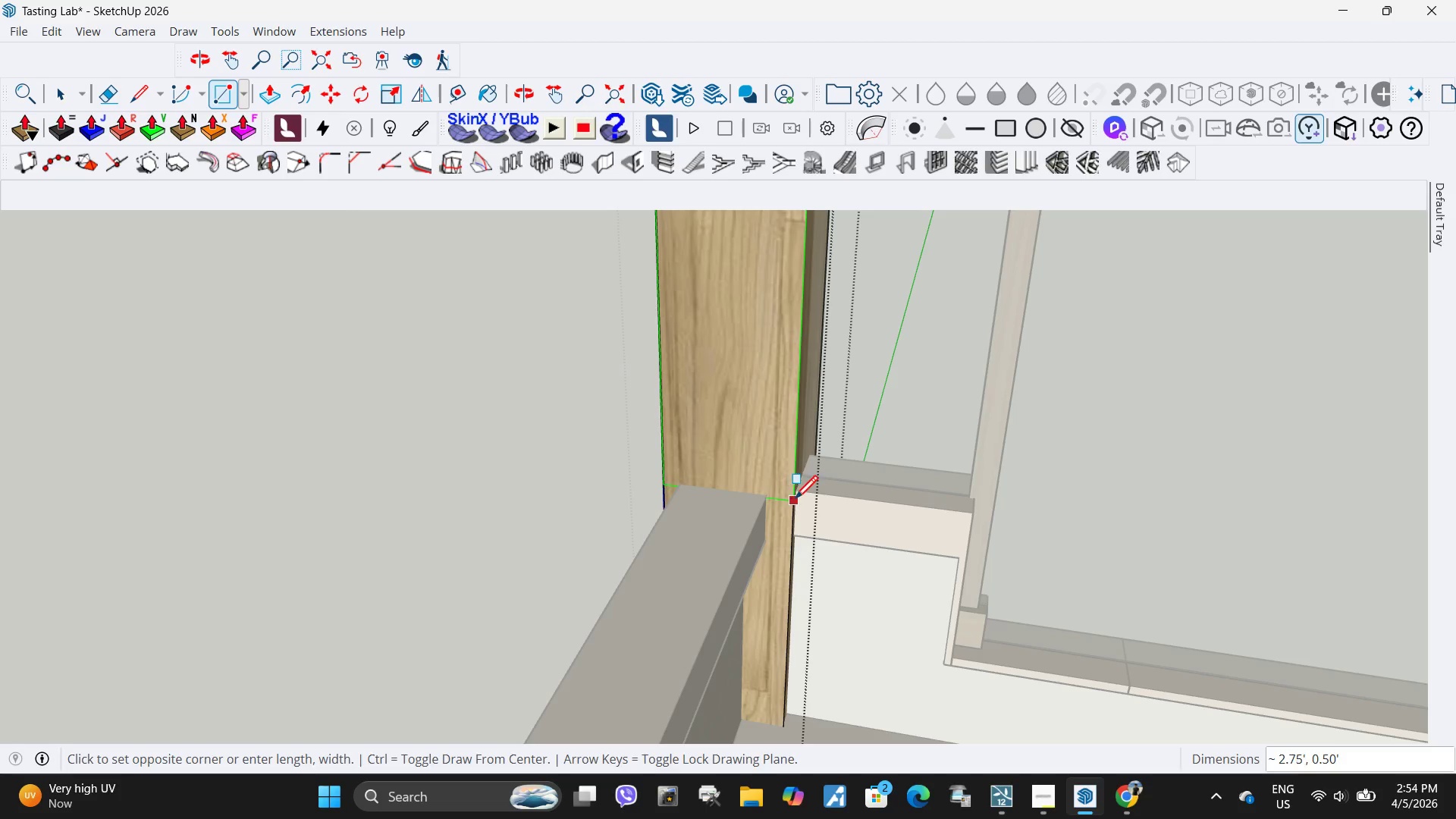 
left_click([763, 500])
 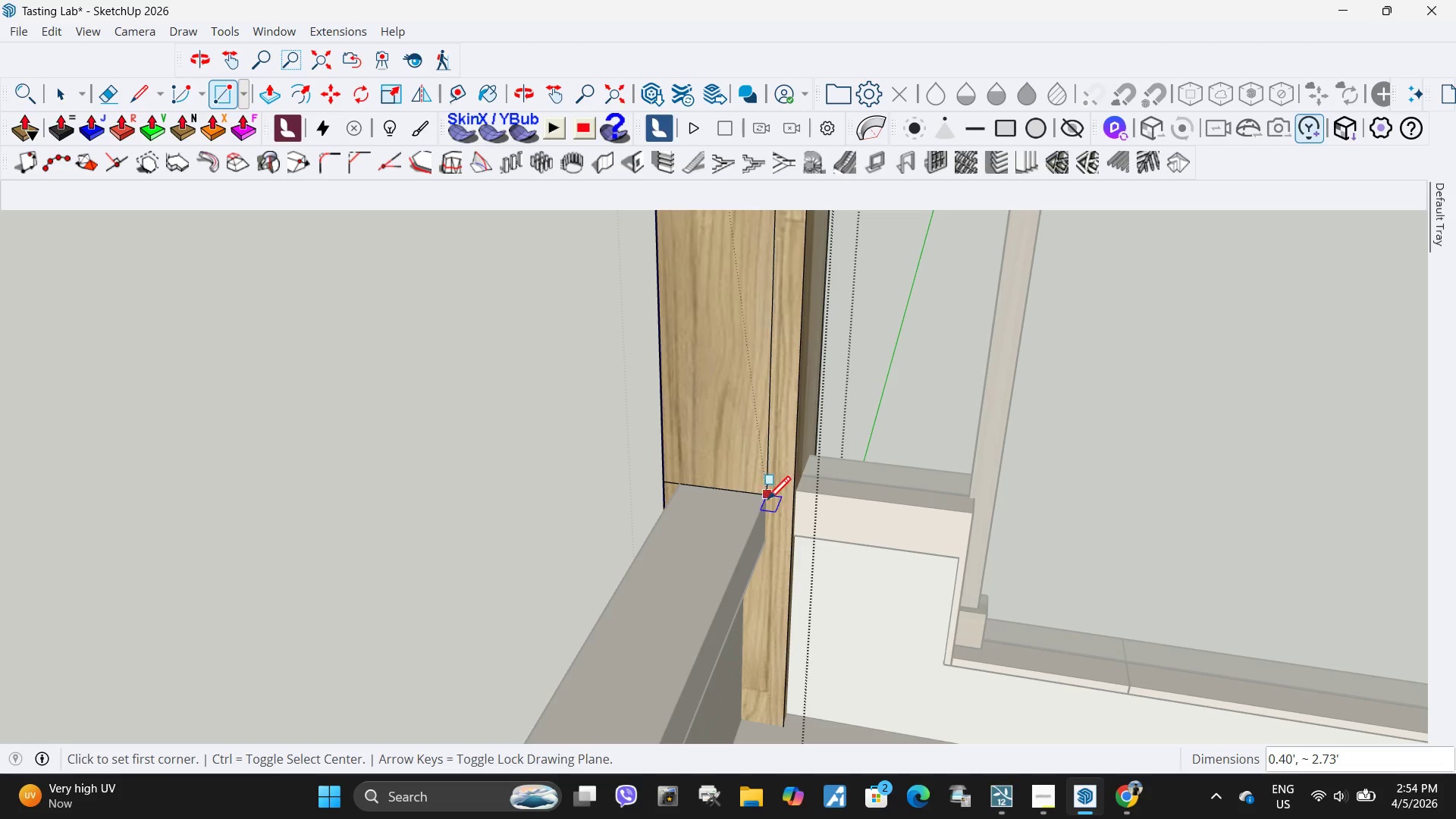 
key(Space)
 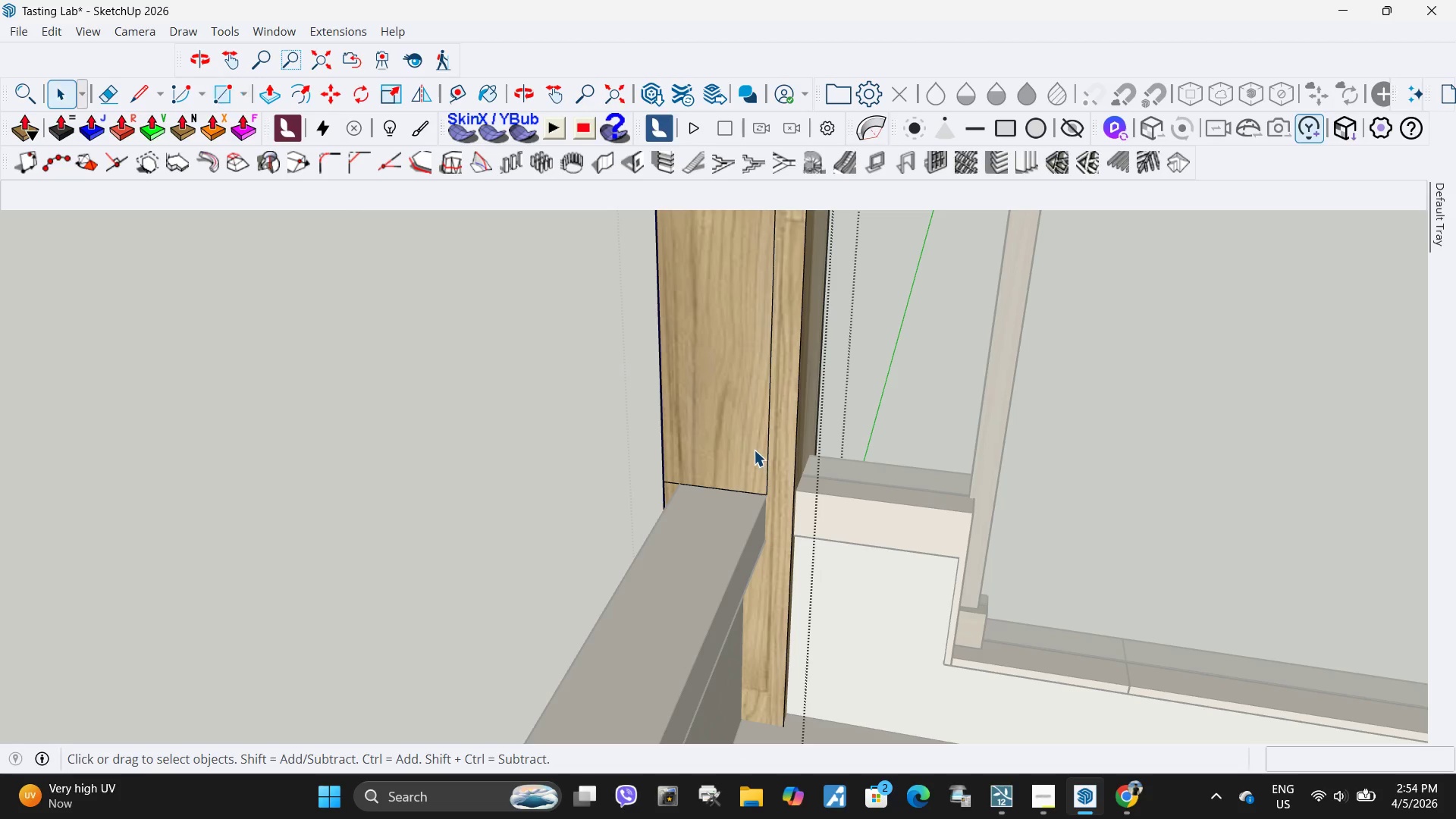 
left_click([754, 450])
 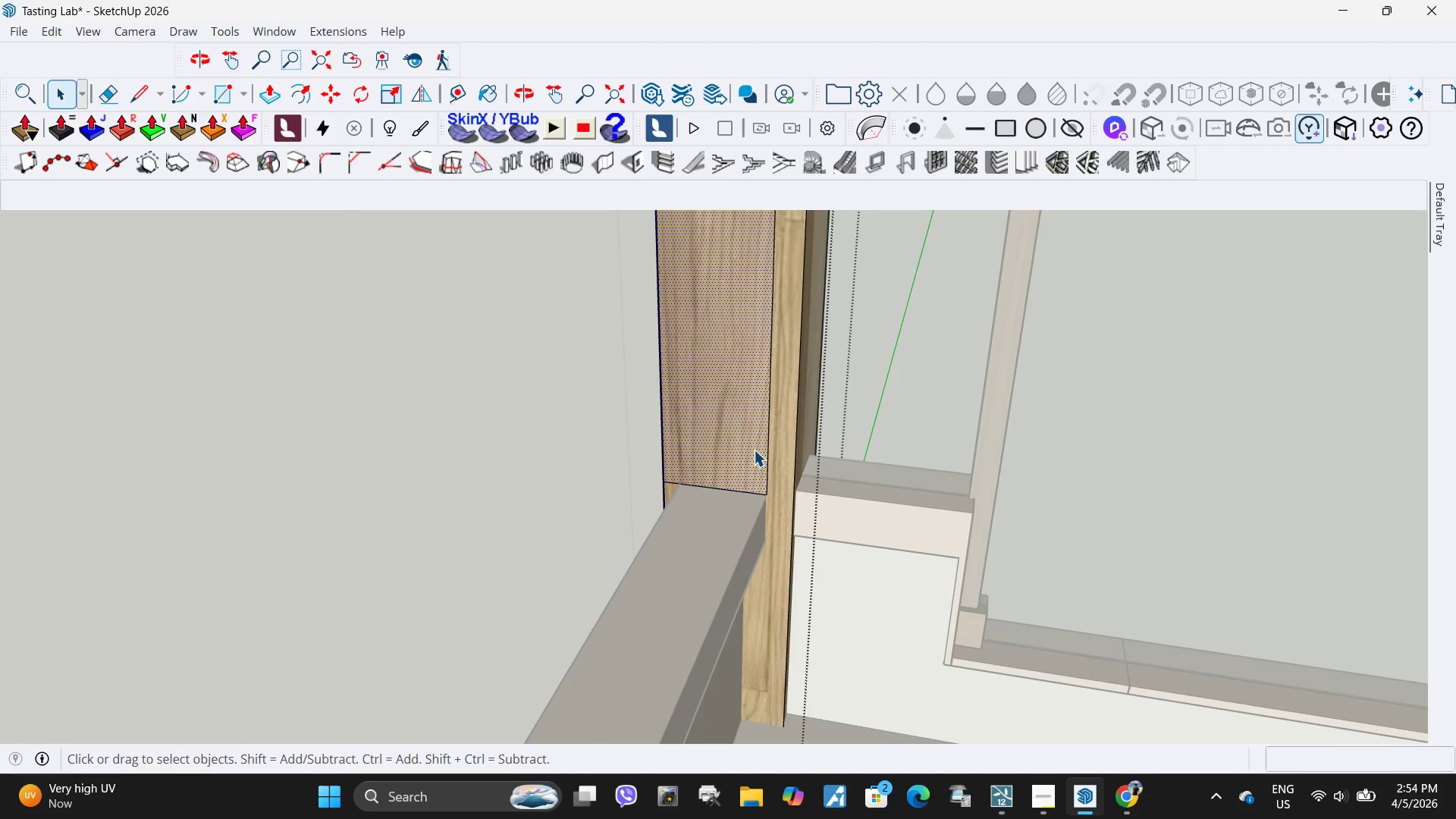 
key(P)
 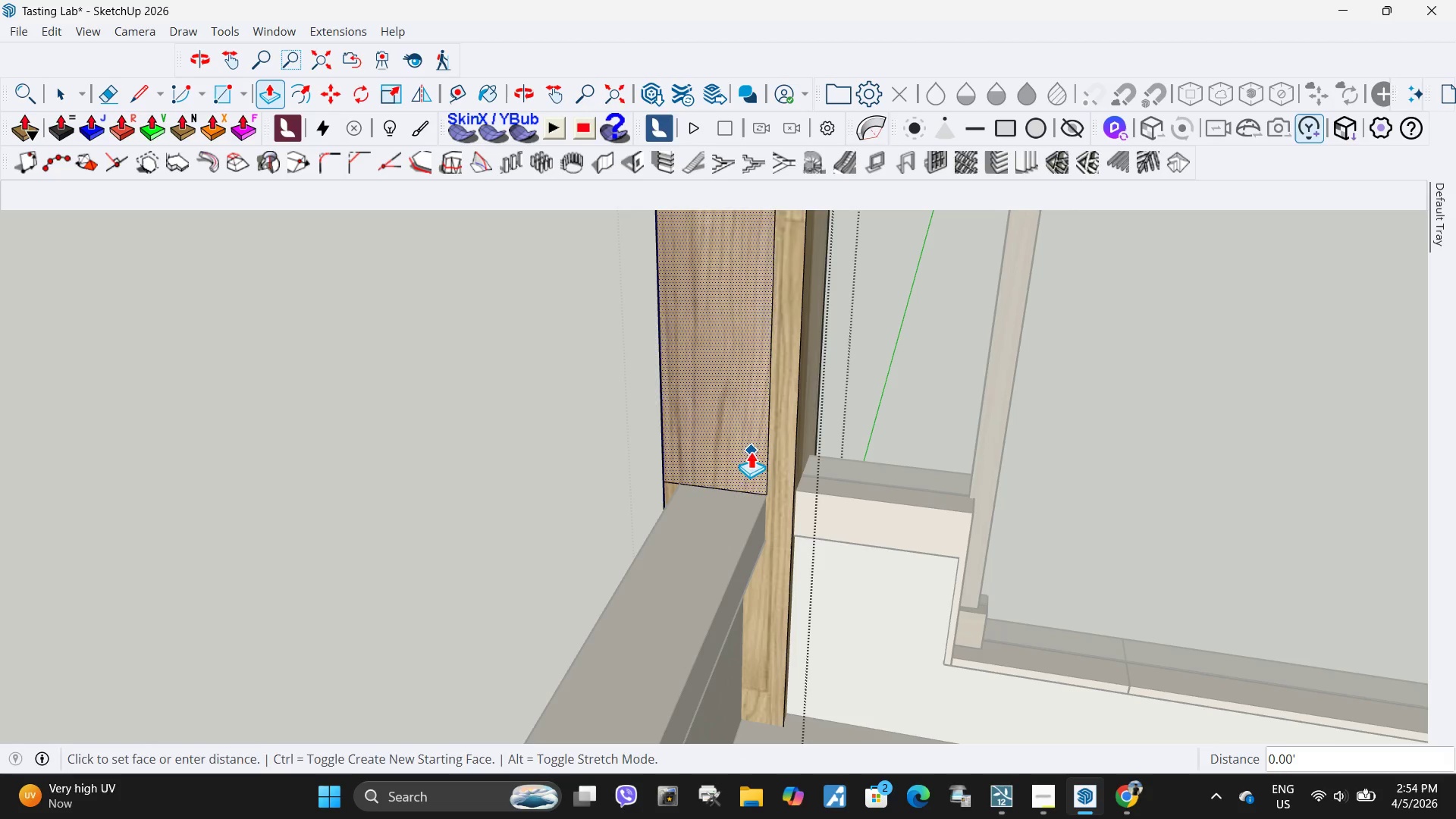 
left_click_drag(start_coordinate=[751, 451], to_coordinate=[744, 455])
 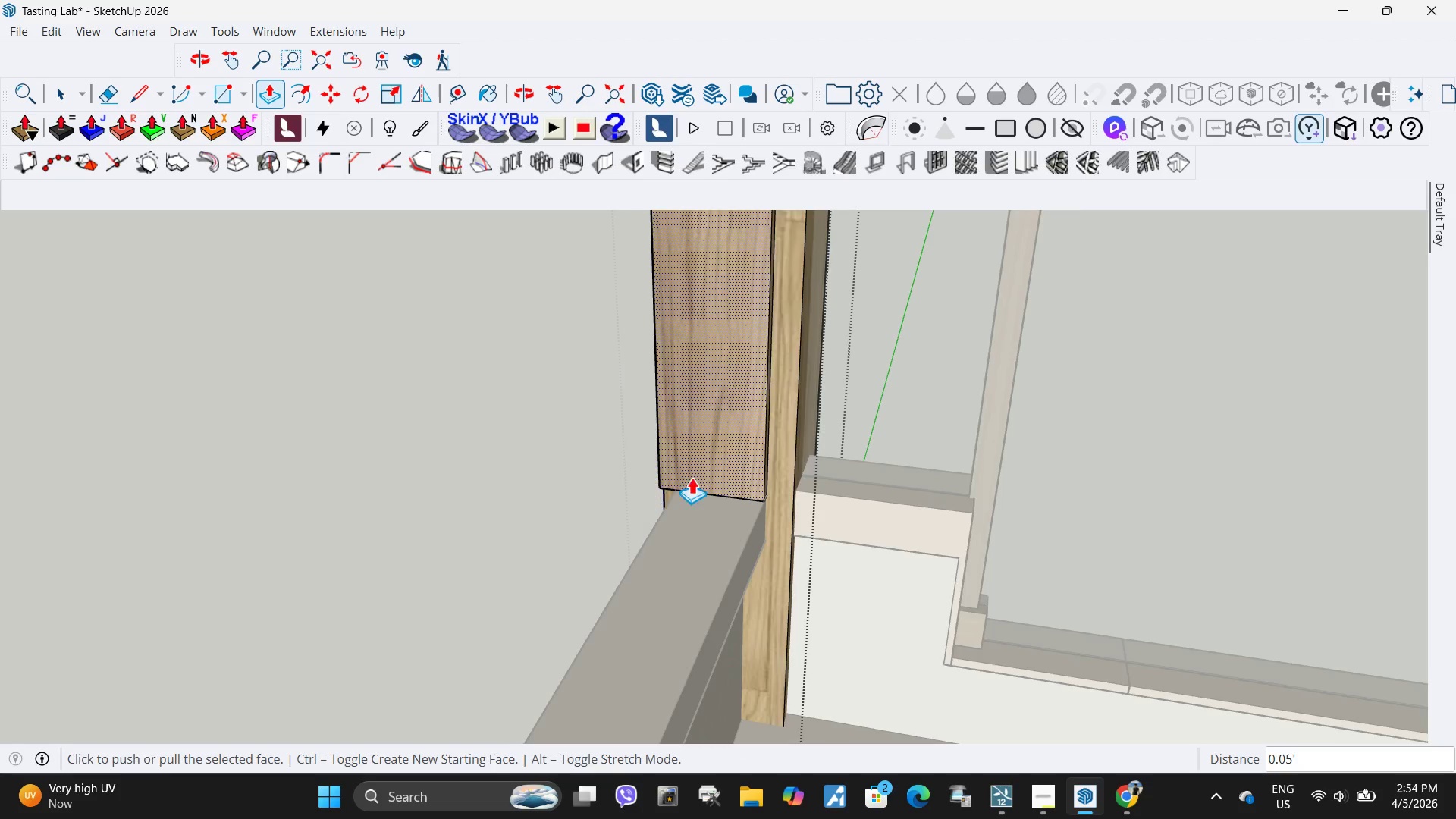 
scroll: coordinate [702, 468], scroll_direction: down, amount: 6.0
 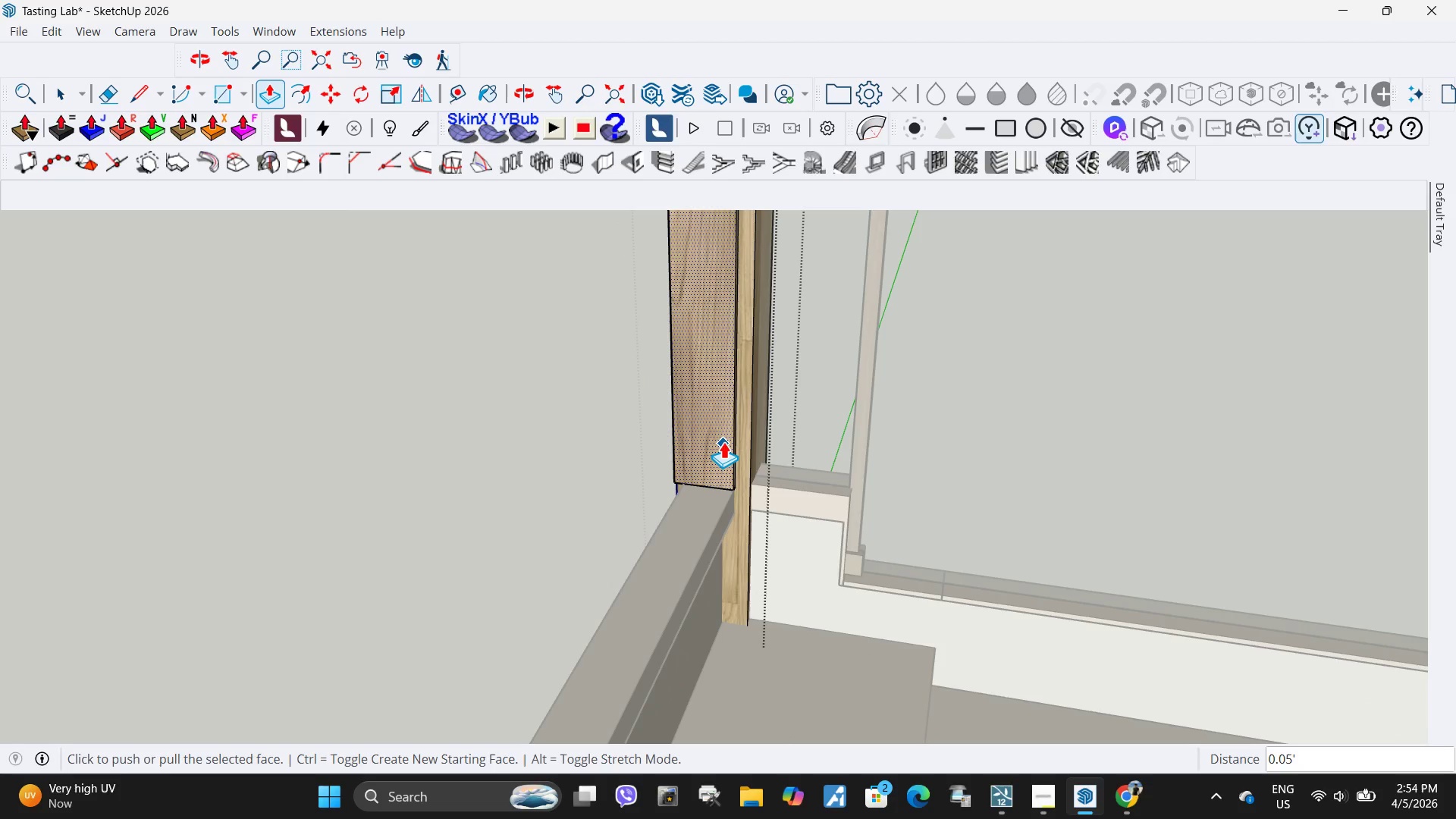 
key(Control+Z)
 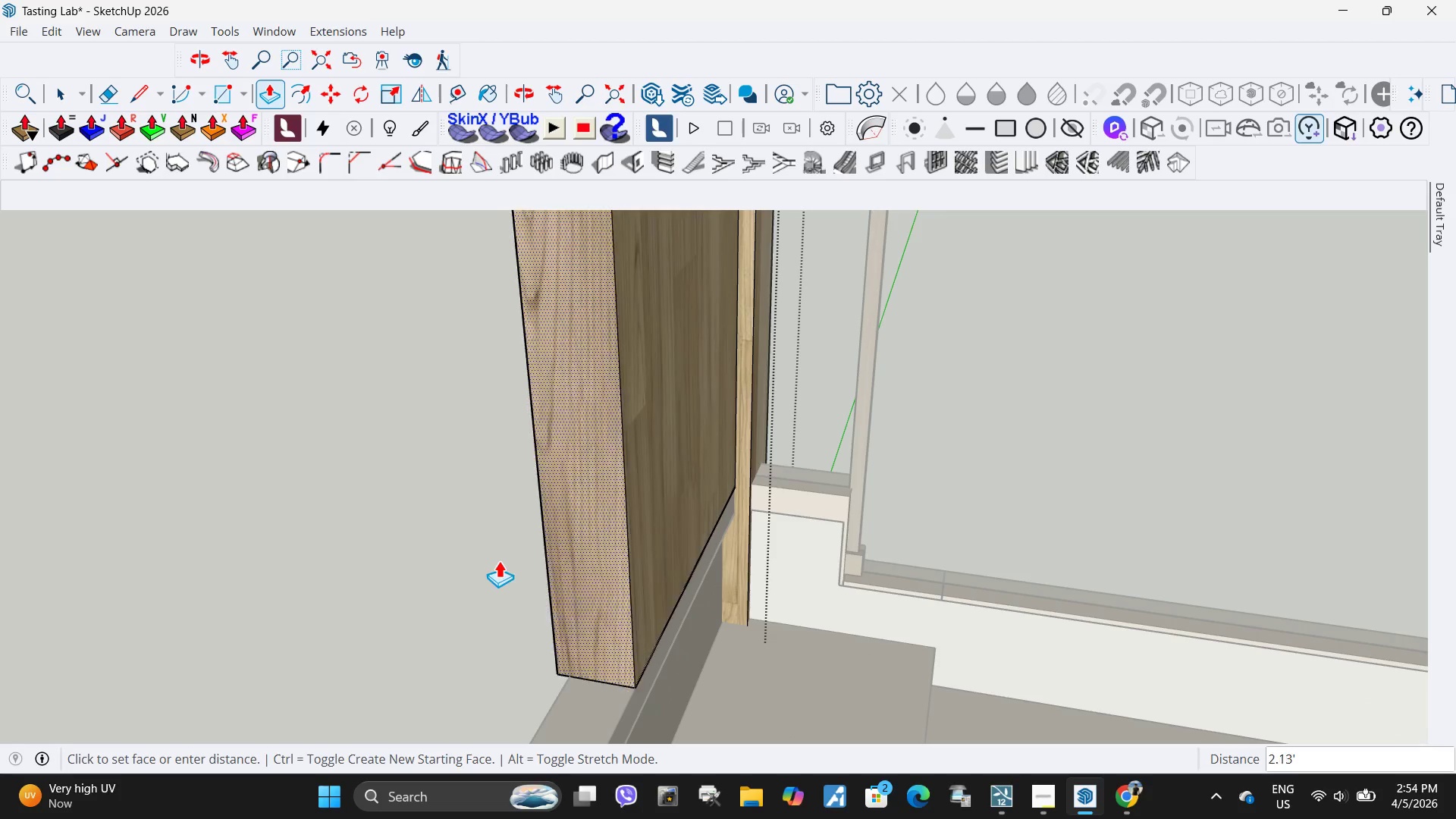 
scroll: coordinate [529, 552], scroll_direction: down, amount: 11.0
 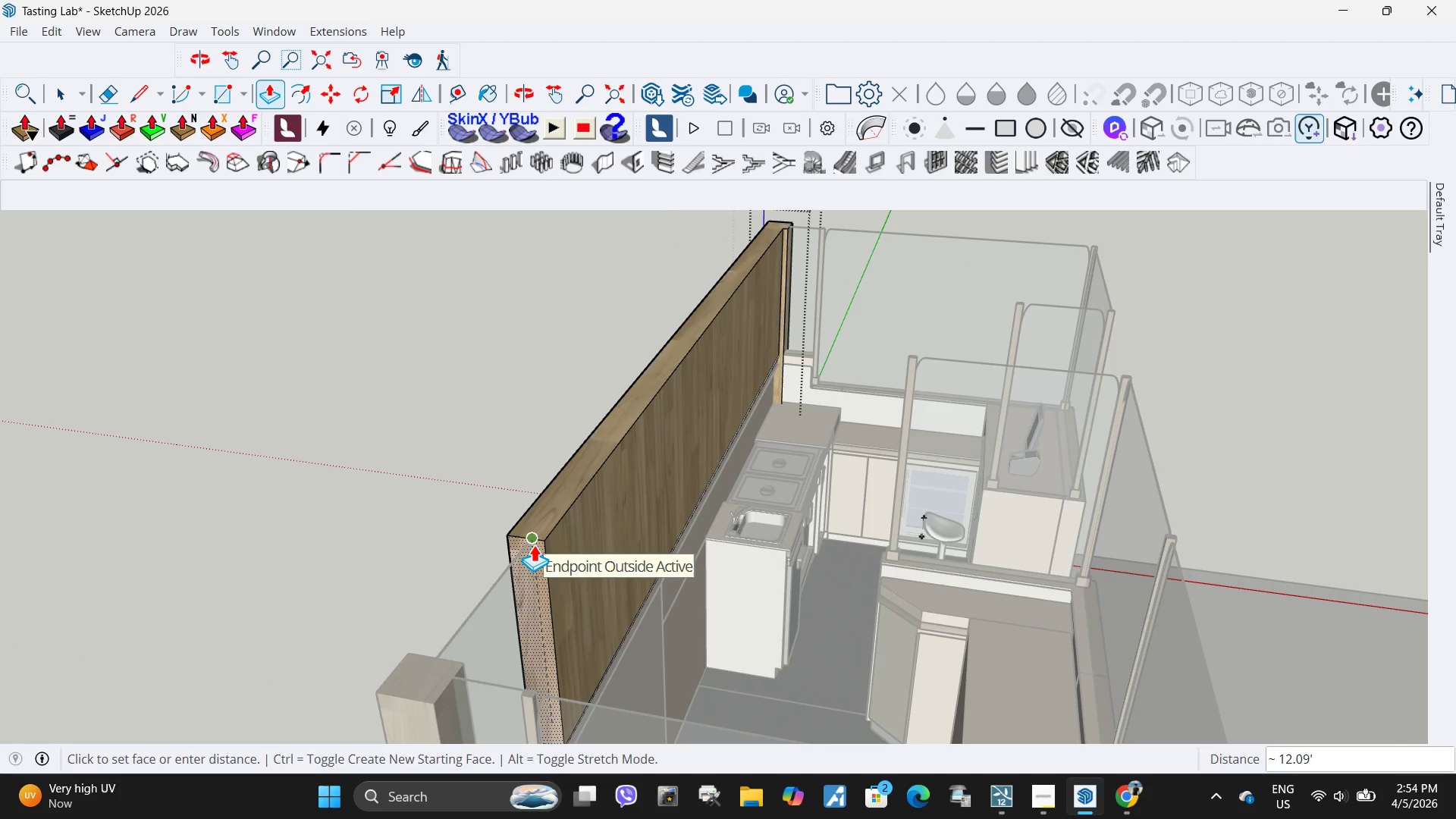 
left_click([534, 544])
 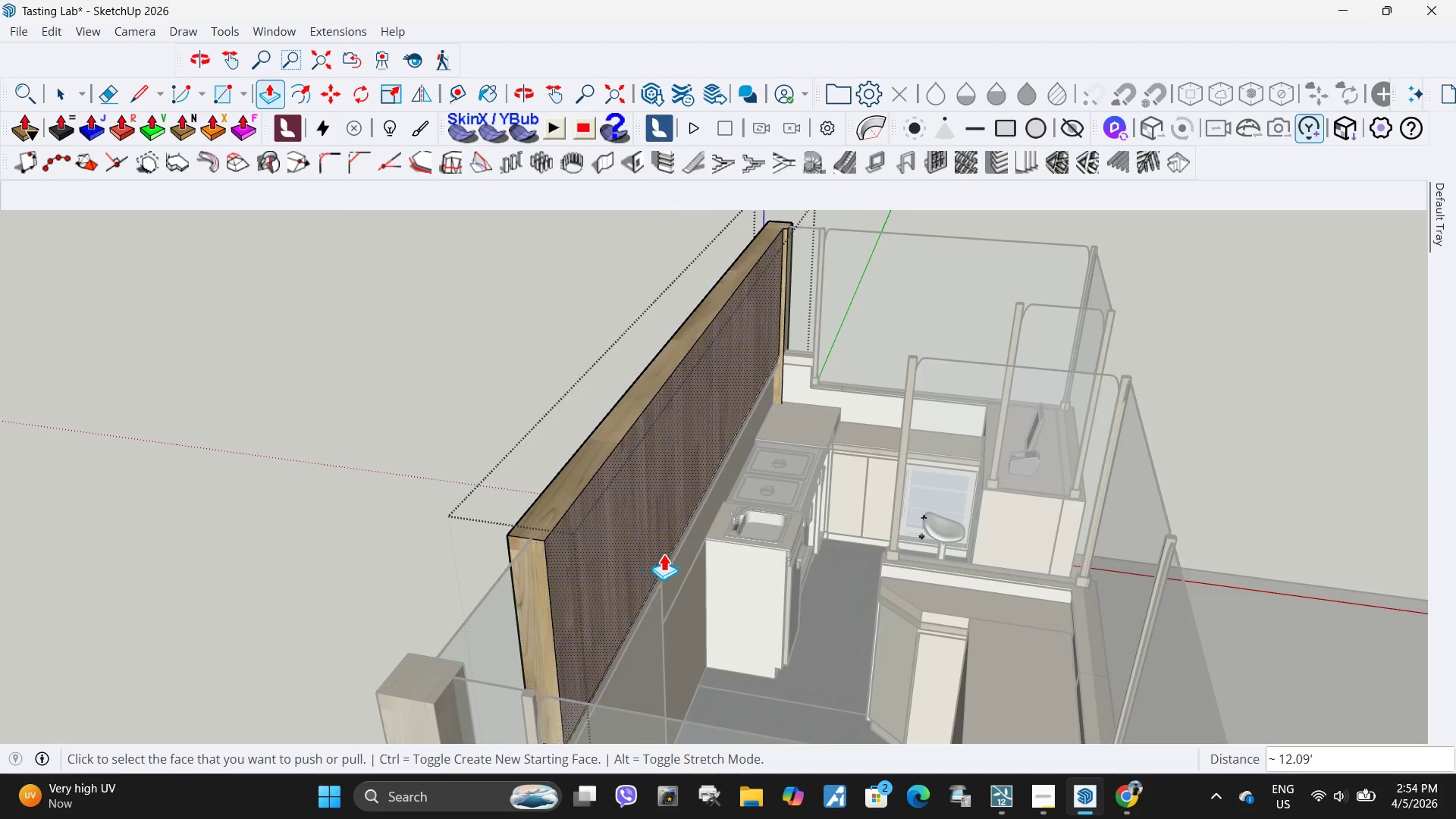 
scroll: coordinate [664, 554], scroll_direction: down, amount: 5.0
 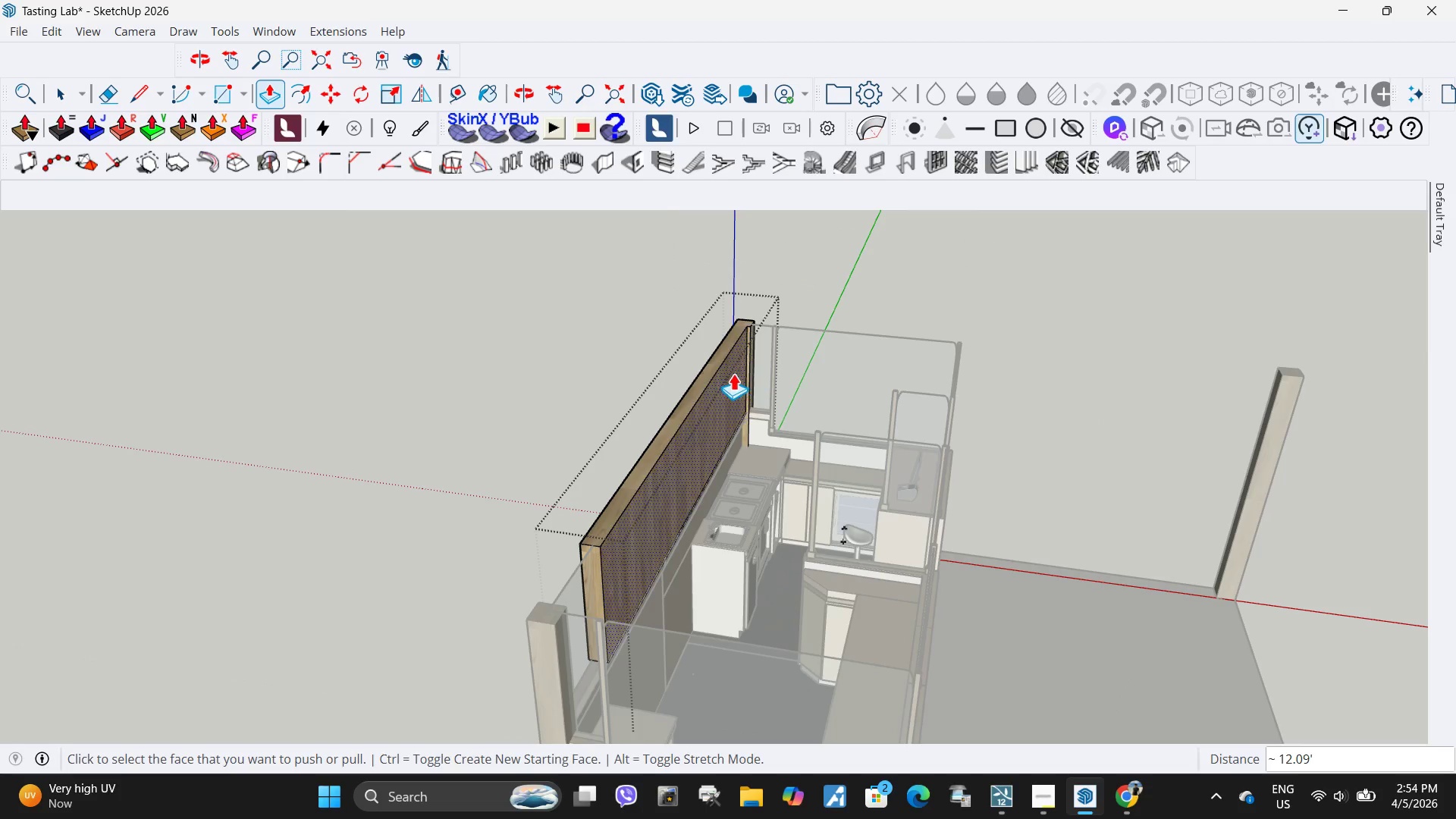 
left_click([730, 375])
 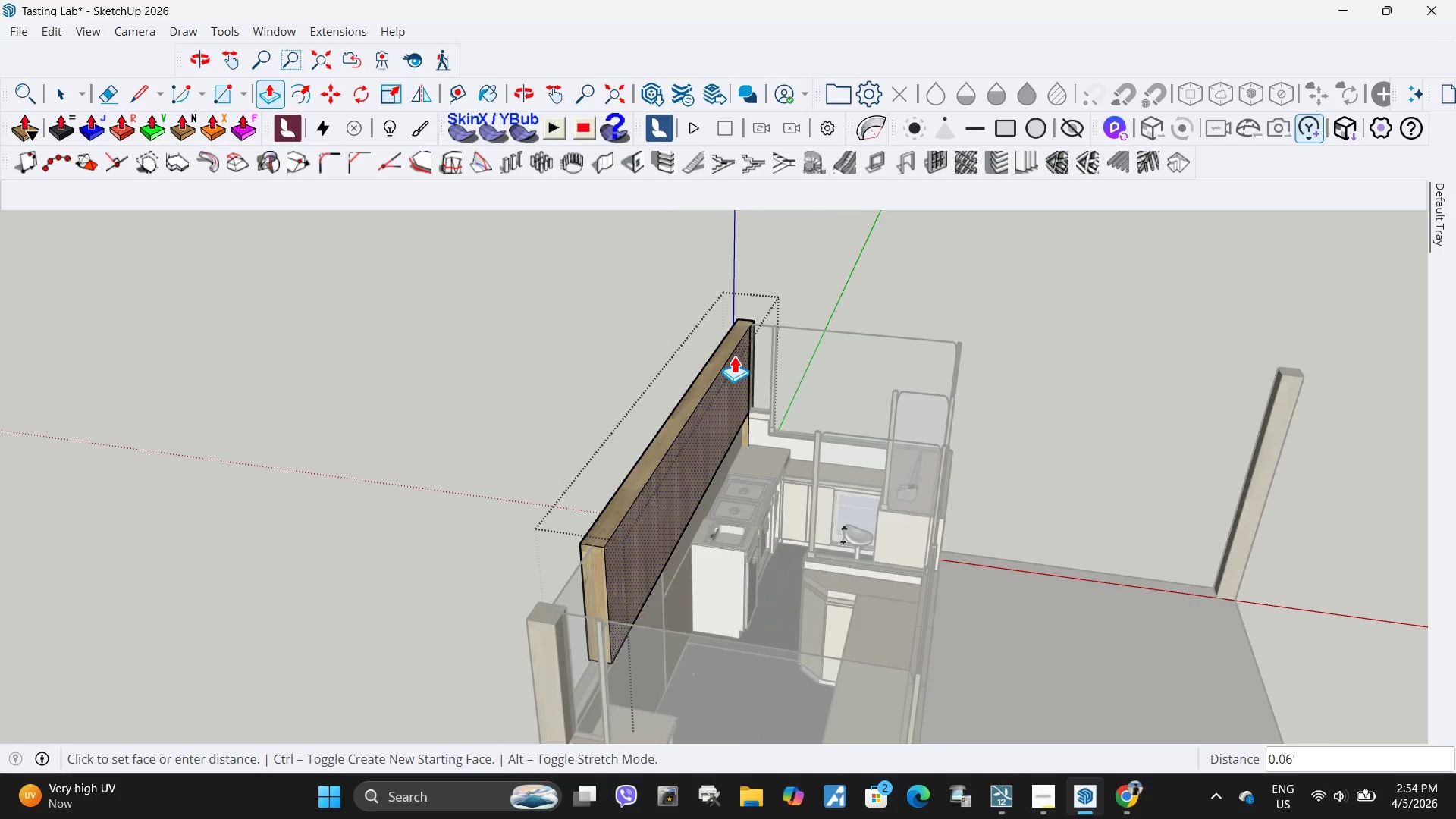 
scroll: coordinate [761, 331], scroll_direction: up, amount: 8.0
 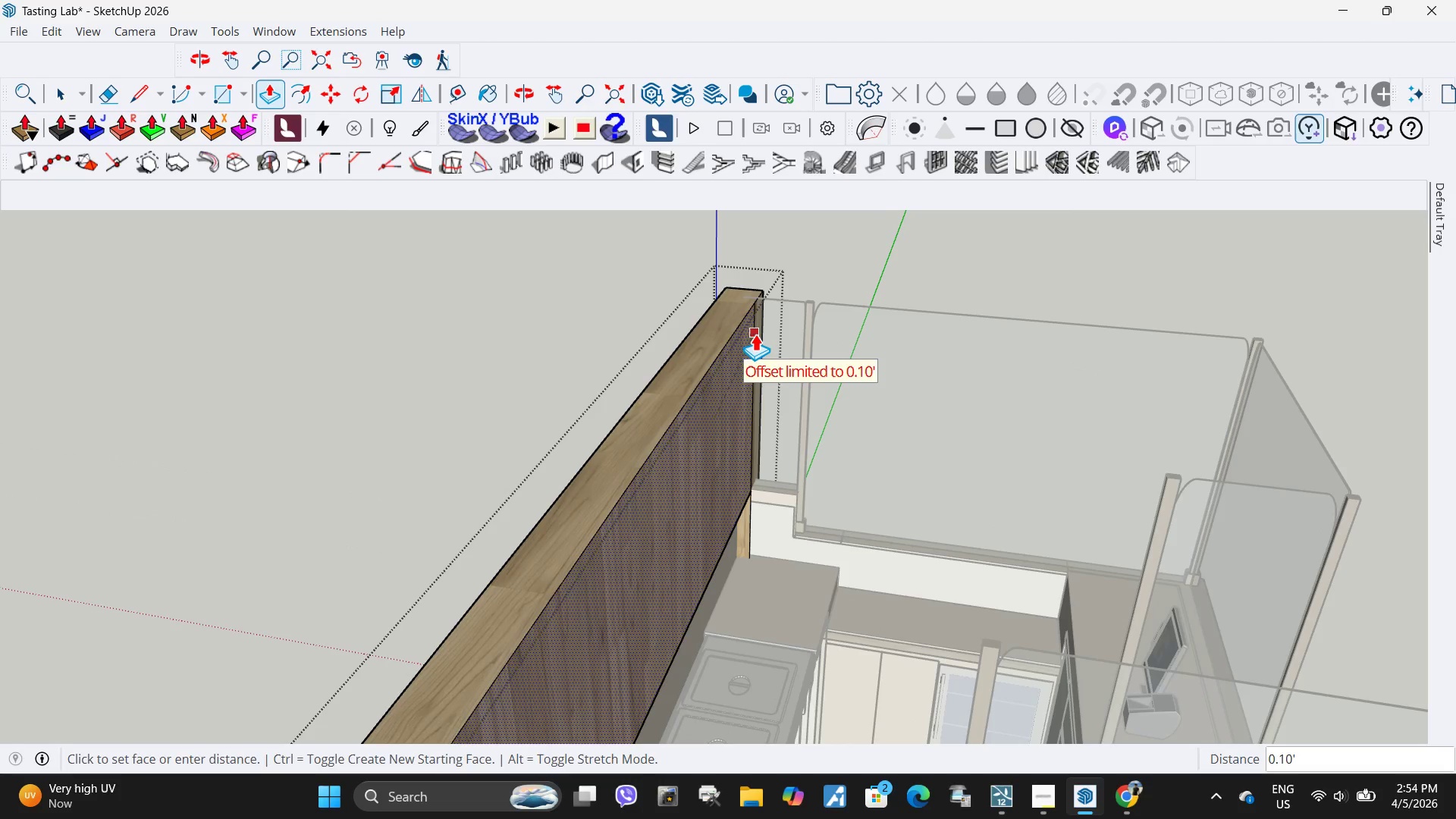 
left_click([755, 334])
 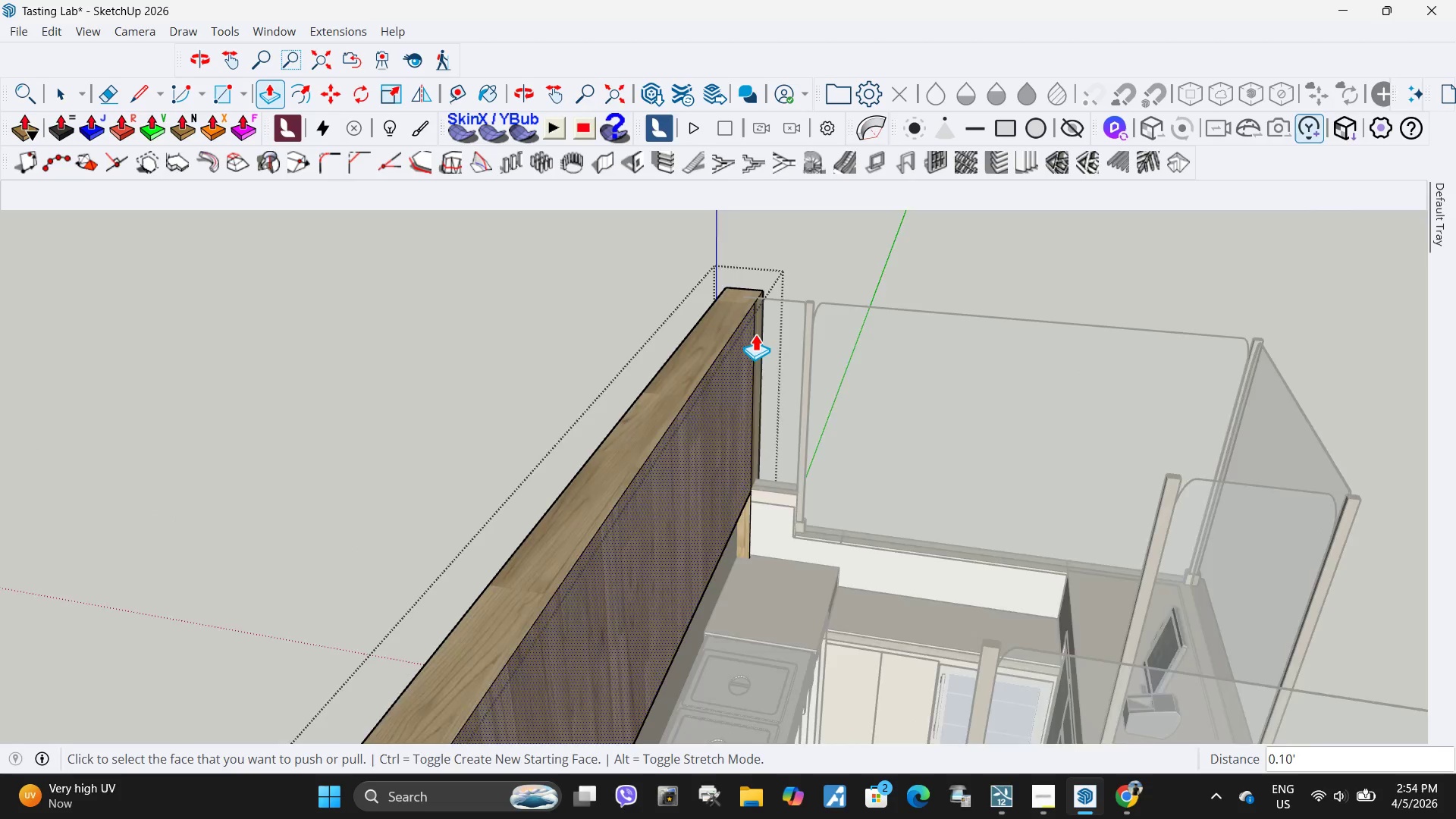 
key(Space)
 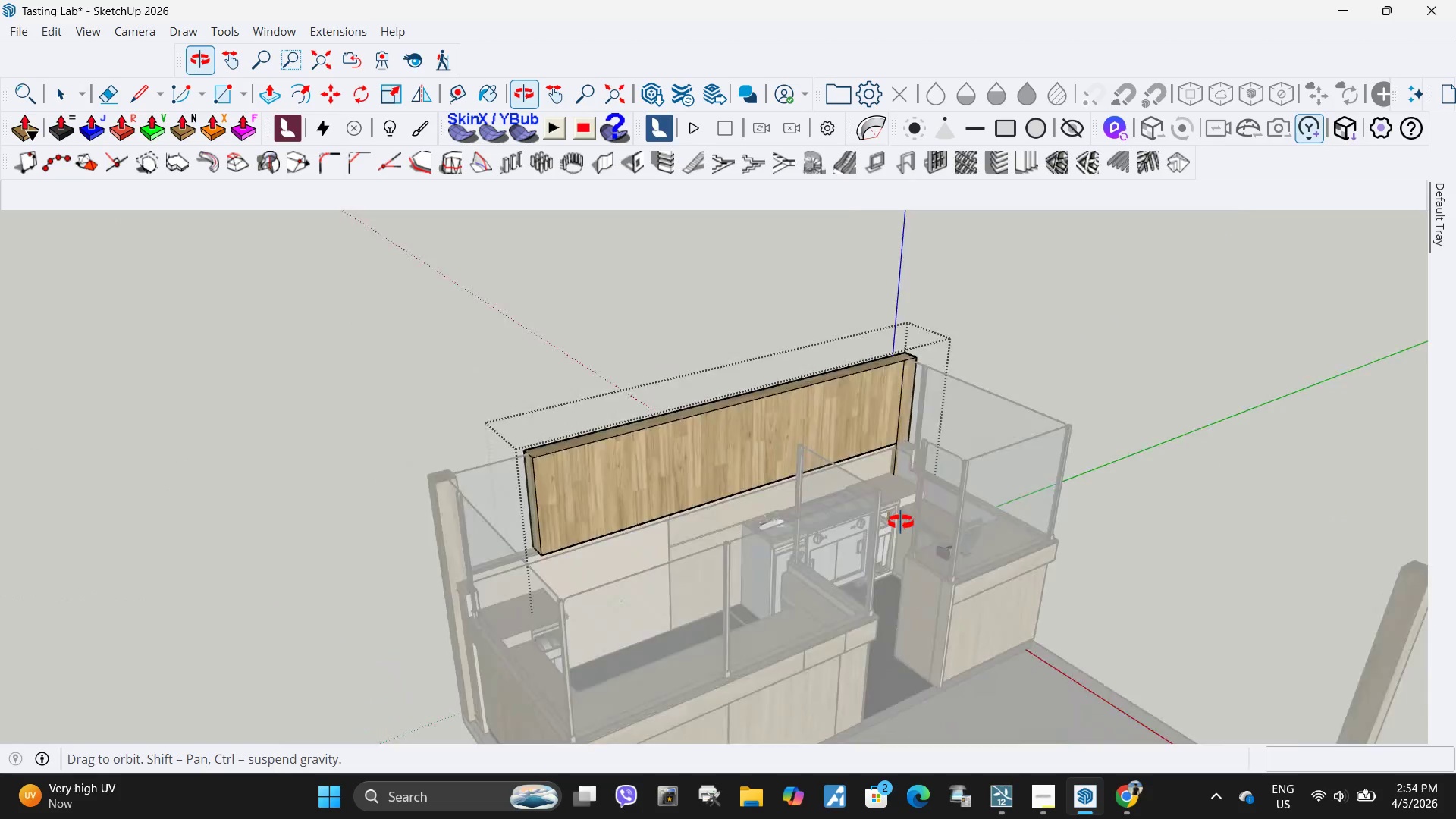 
scroll: coordinate [667, 507], scroll_direction: down, amount: 12.0
 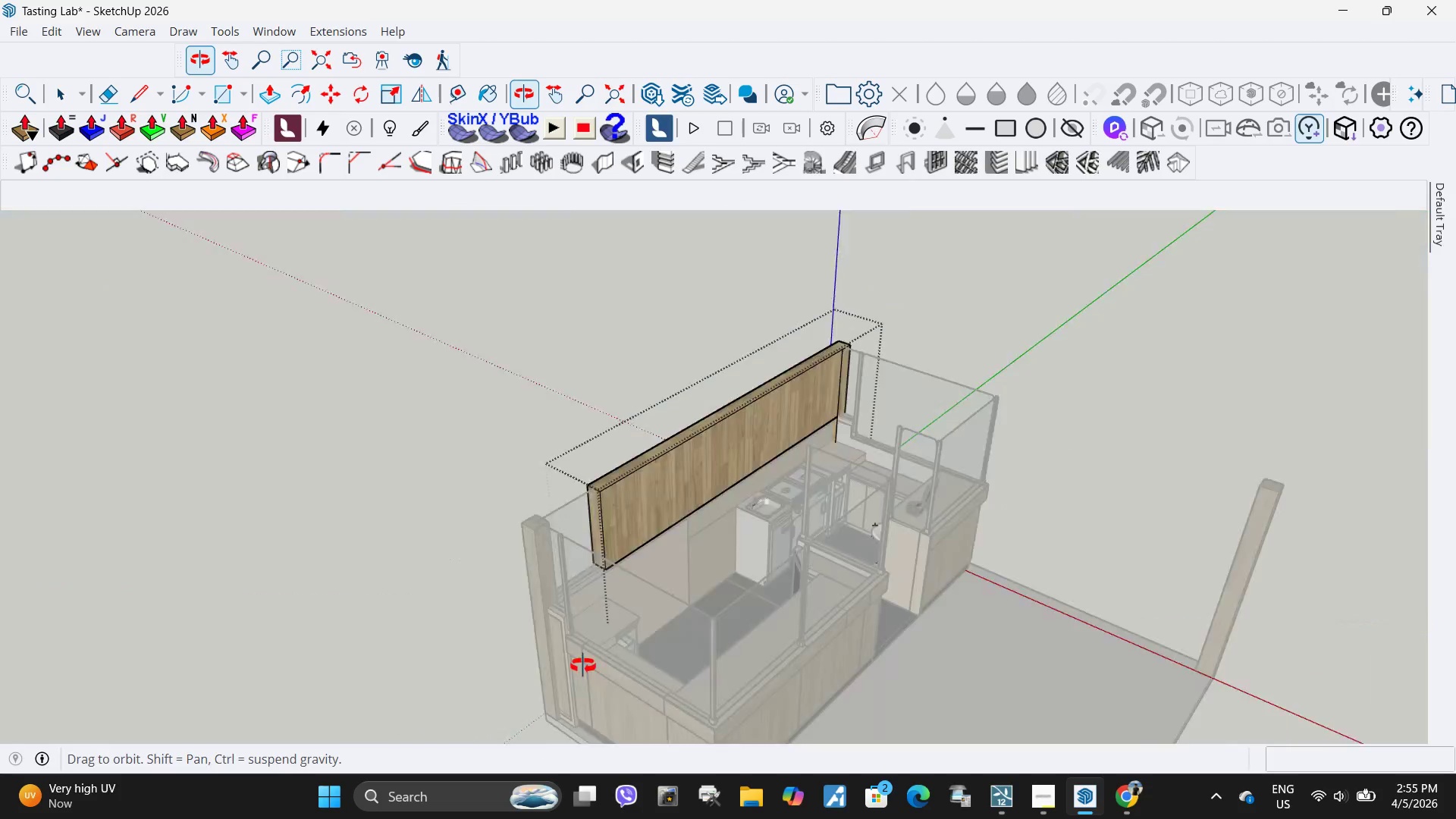 
double_click([636, 507])
 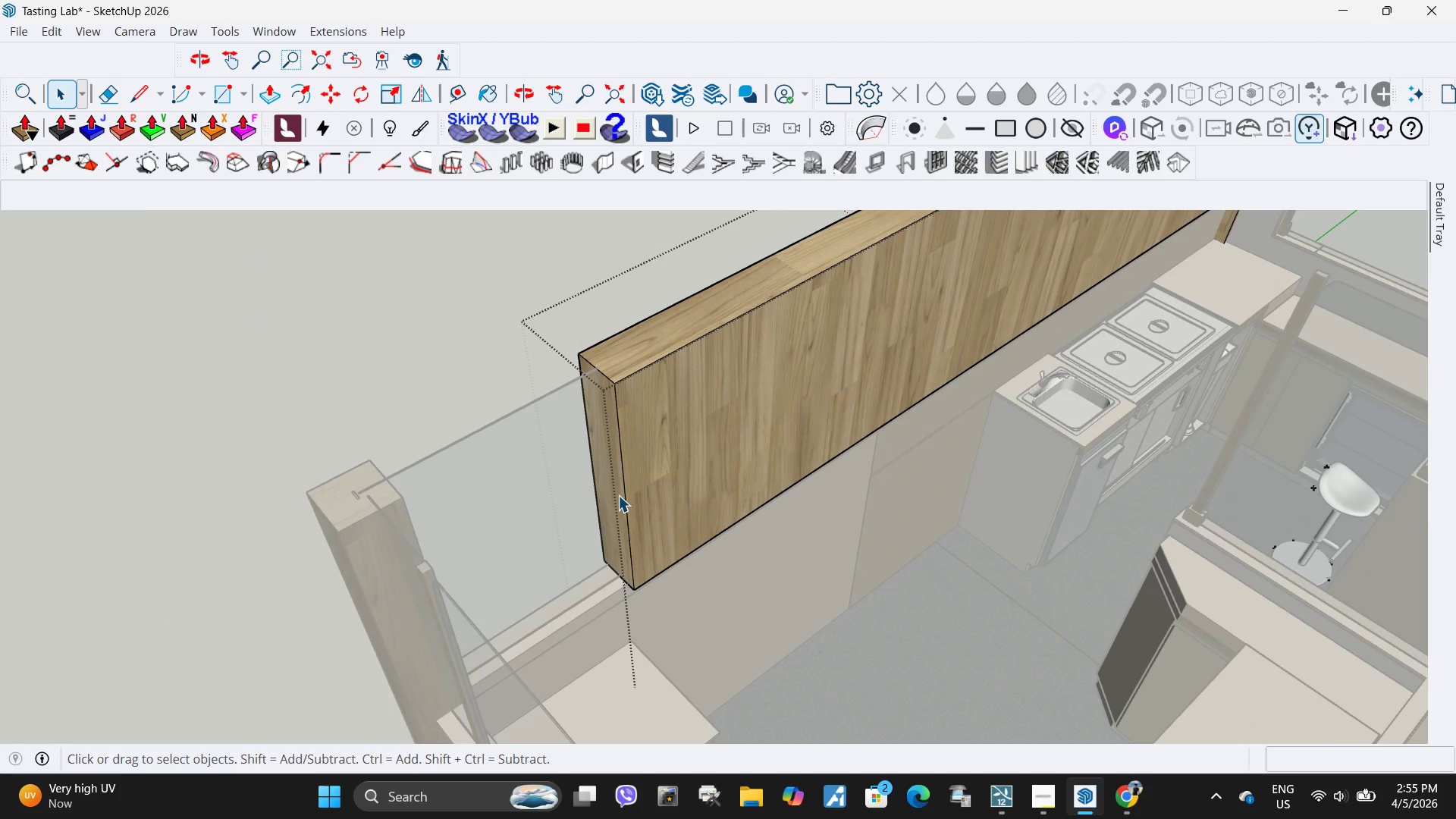 
scroll: coordinate [592, 503], scroll_direction: up, amount: 11.0
 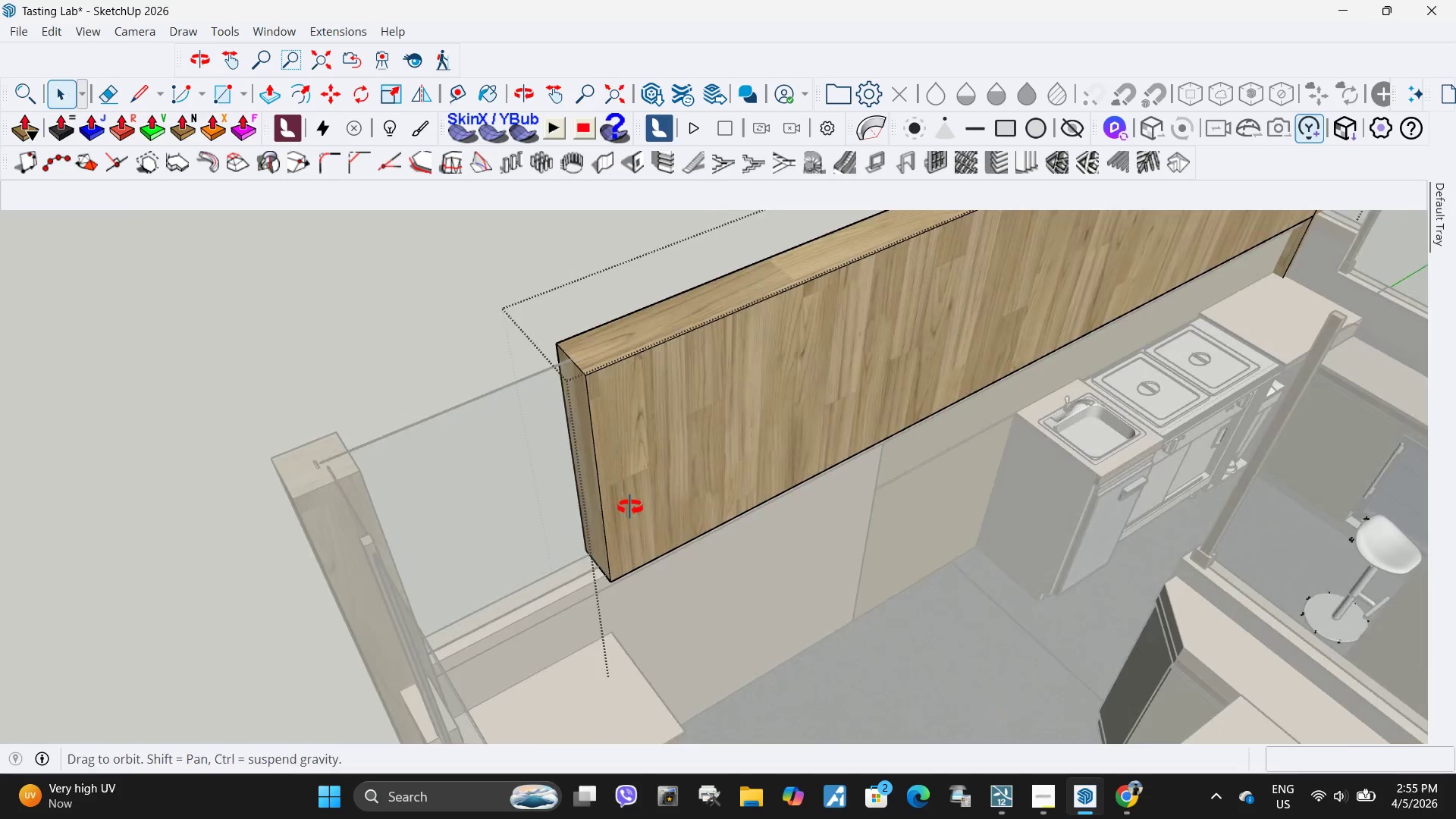 
left_click([618, 495])
 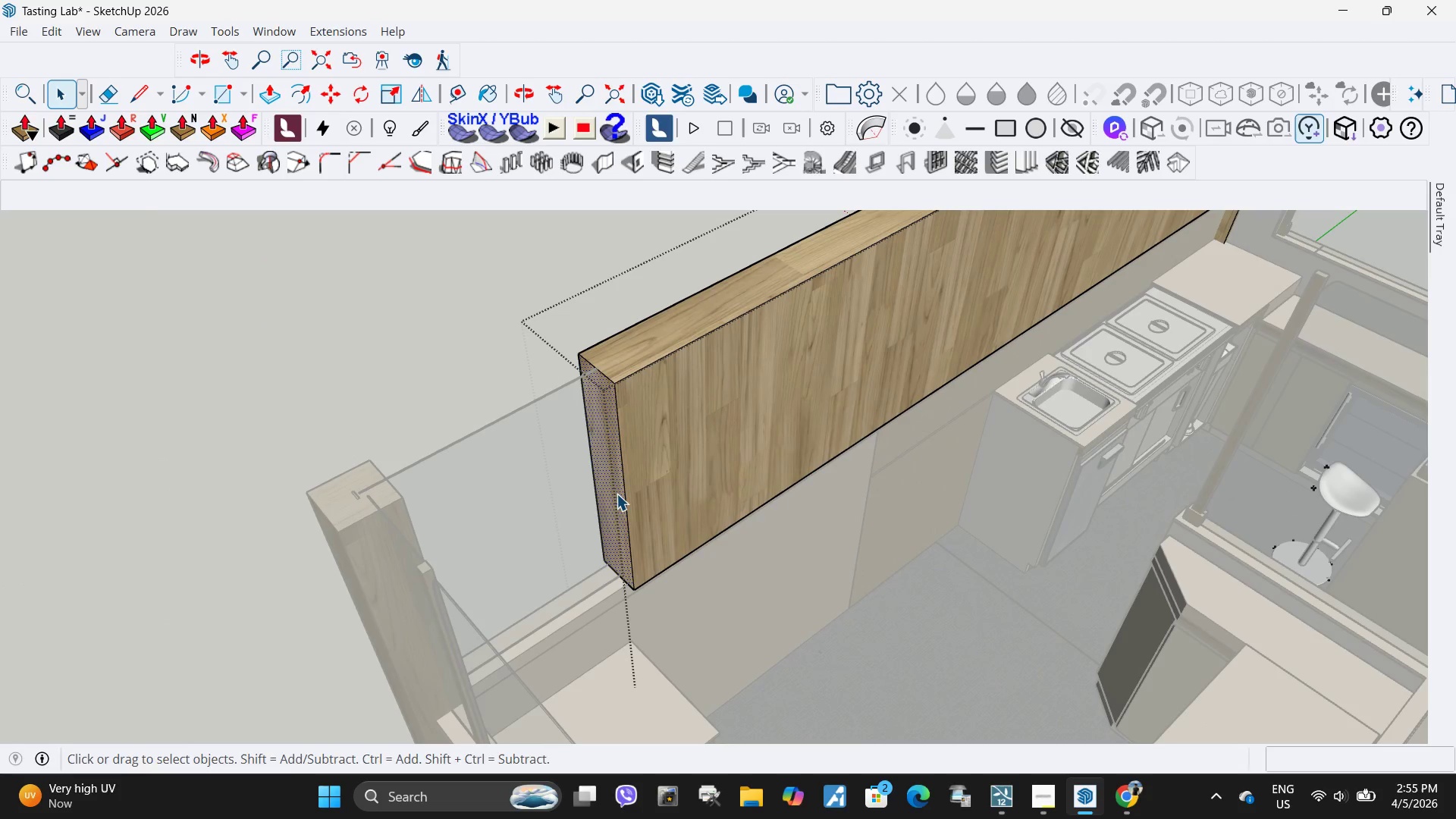 
key(P)
 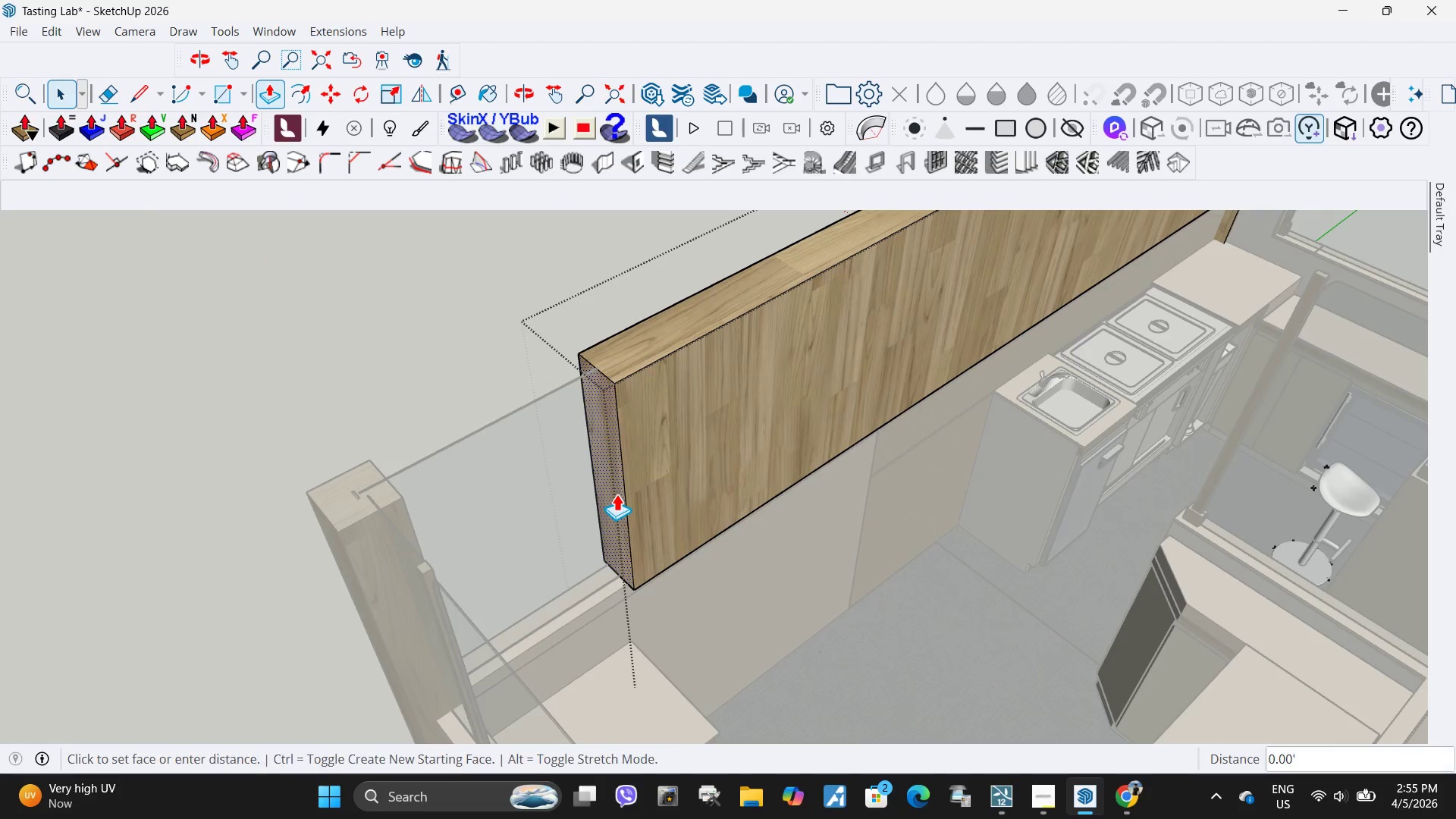 
left_click([617, 494])
 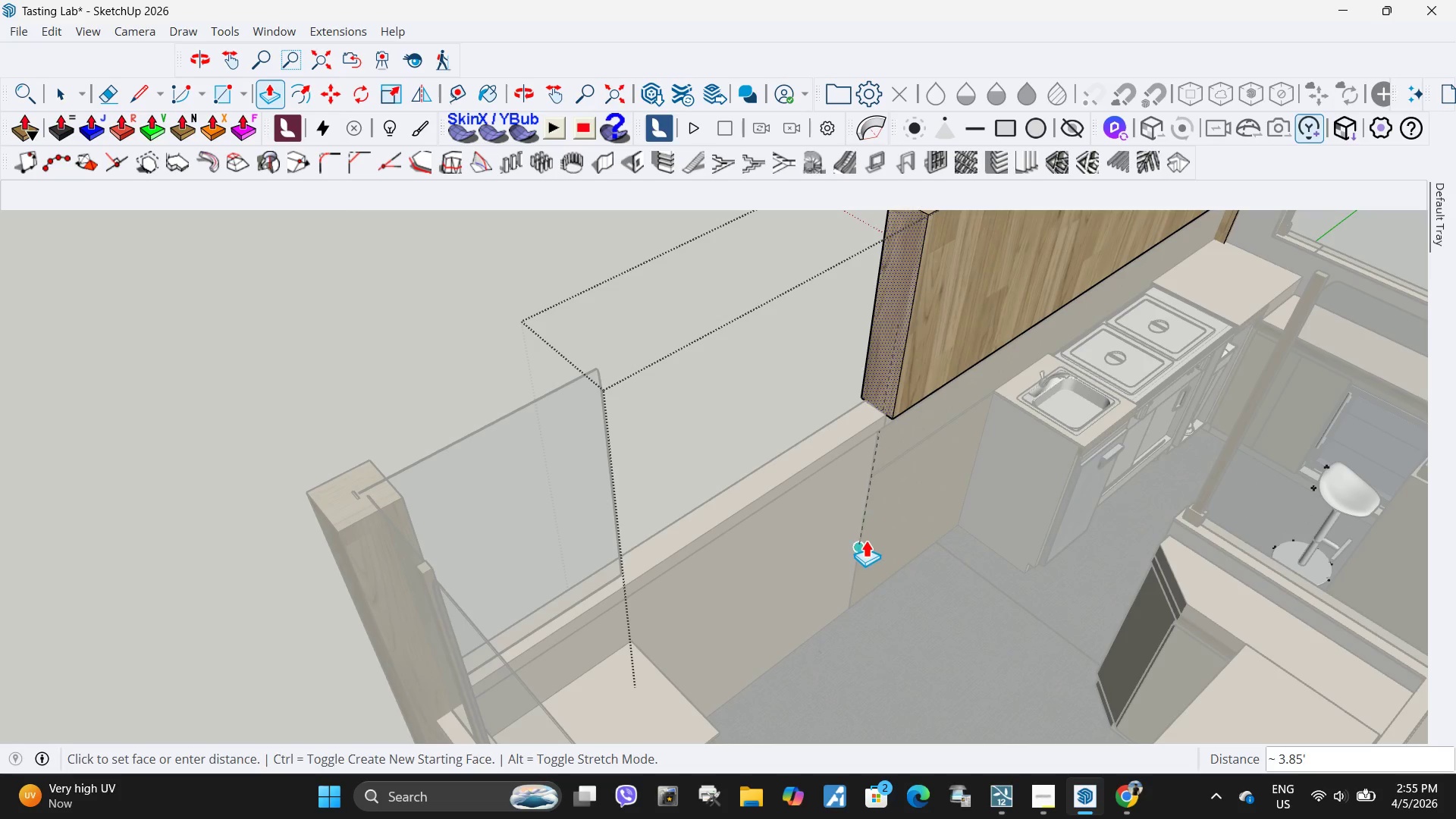 
left_click([862, 535])
 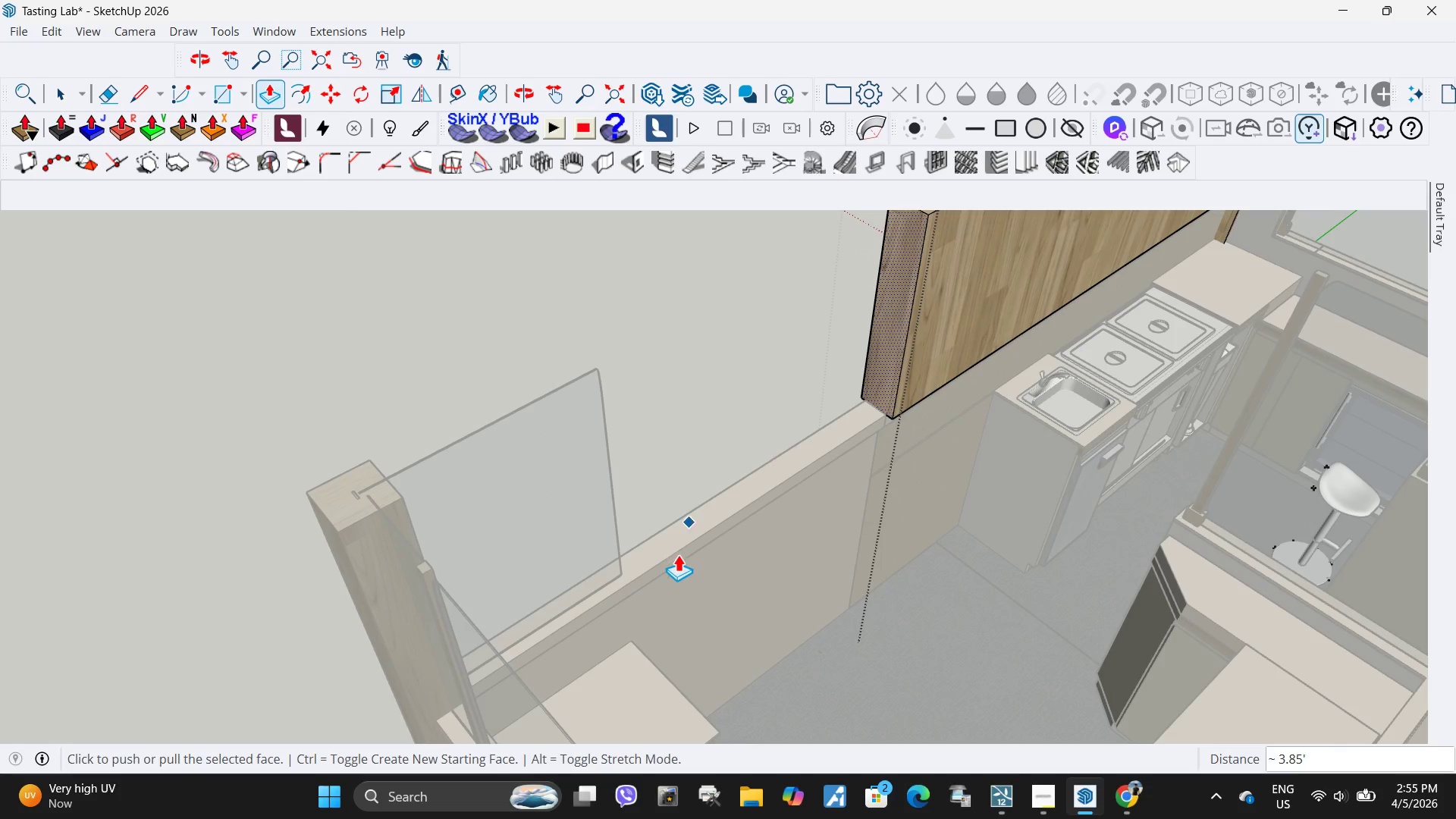 
key(Space)
 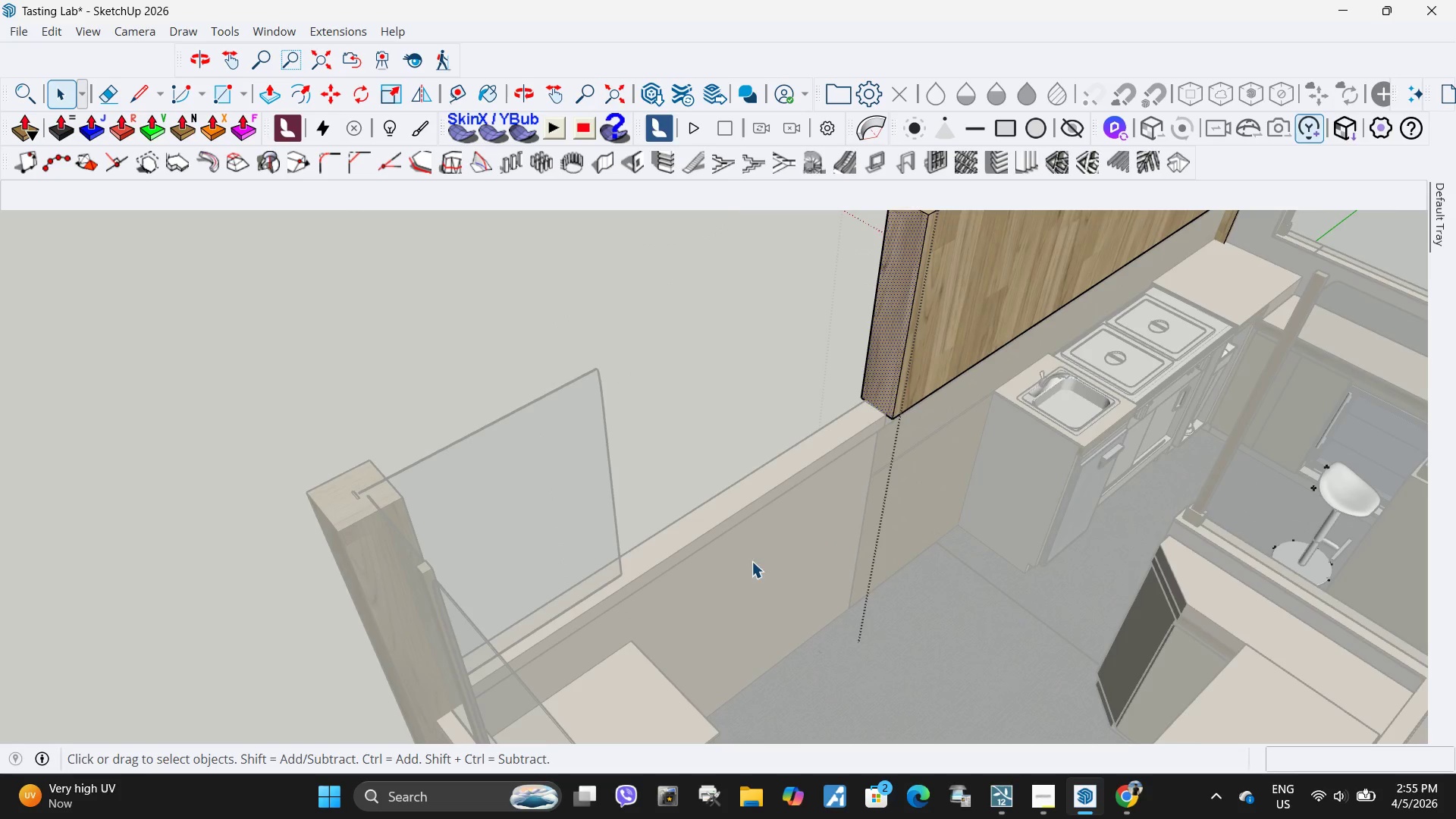 
scroll: coordinate [682, 615], scroll_direction: down, amount: 4.0
 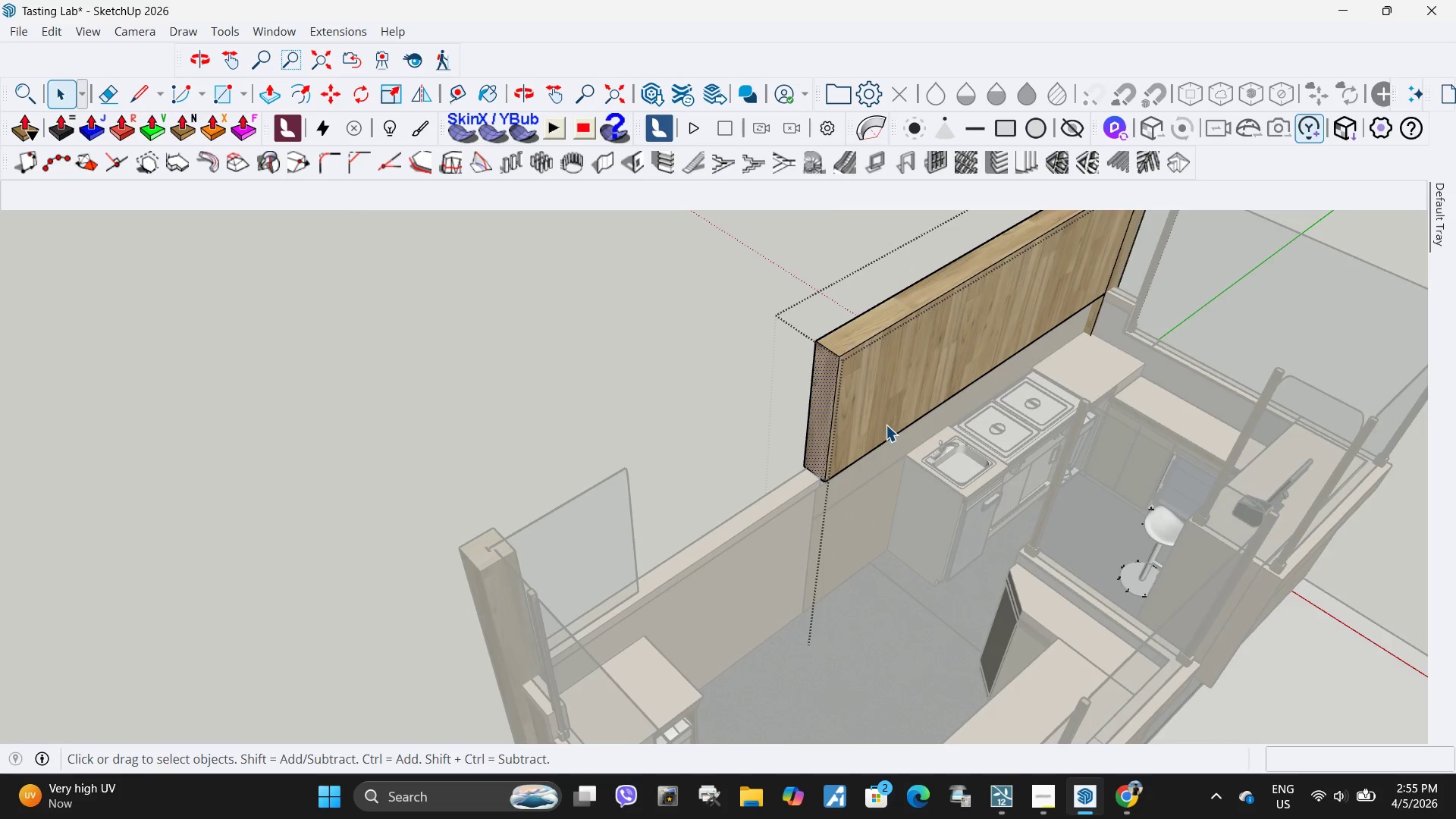 
key(P)
 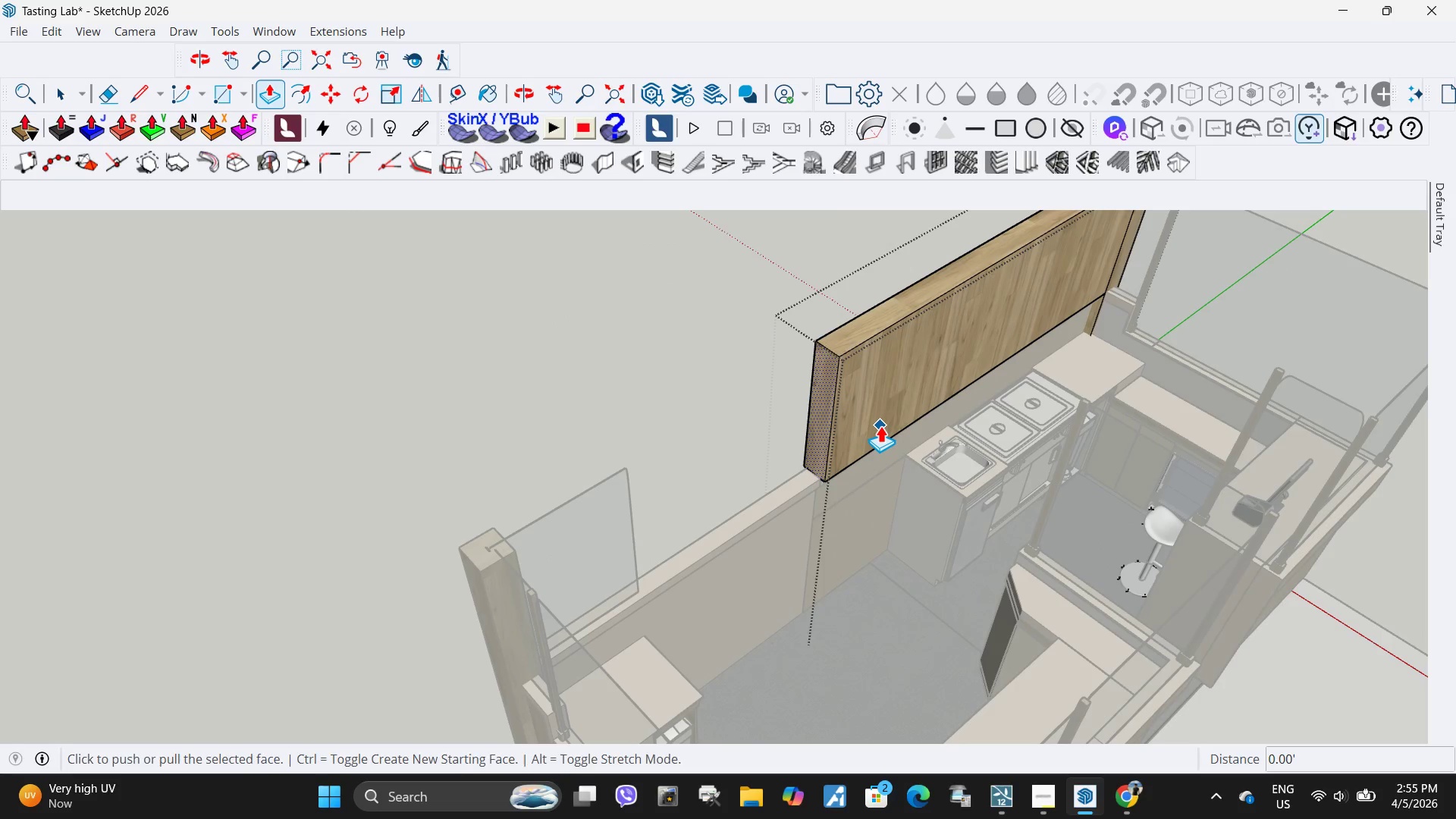 
left_click([880, 425])
 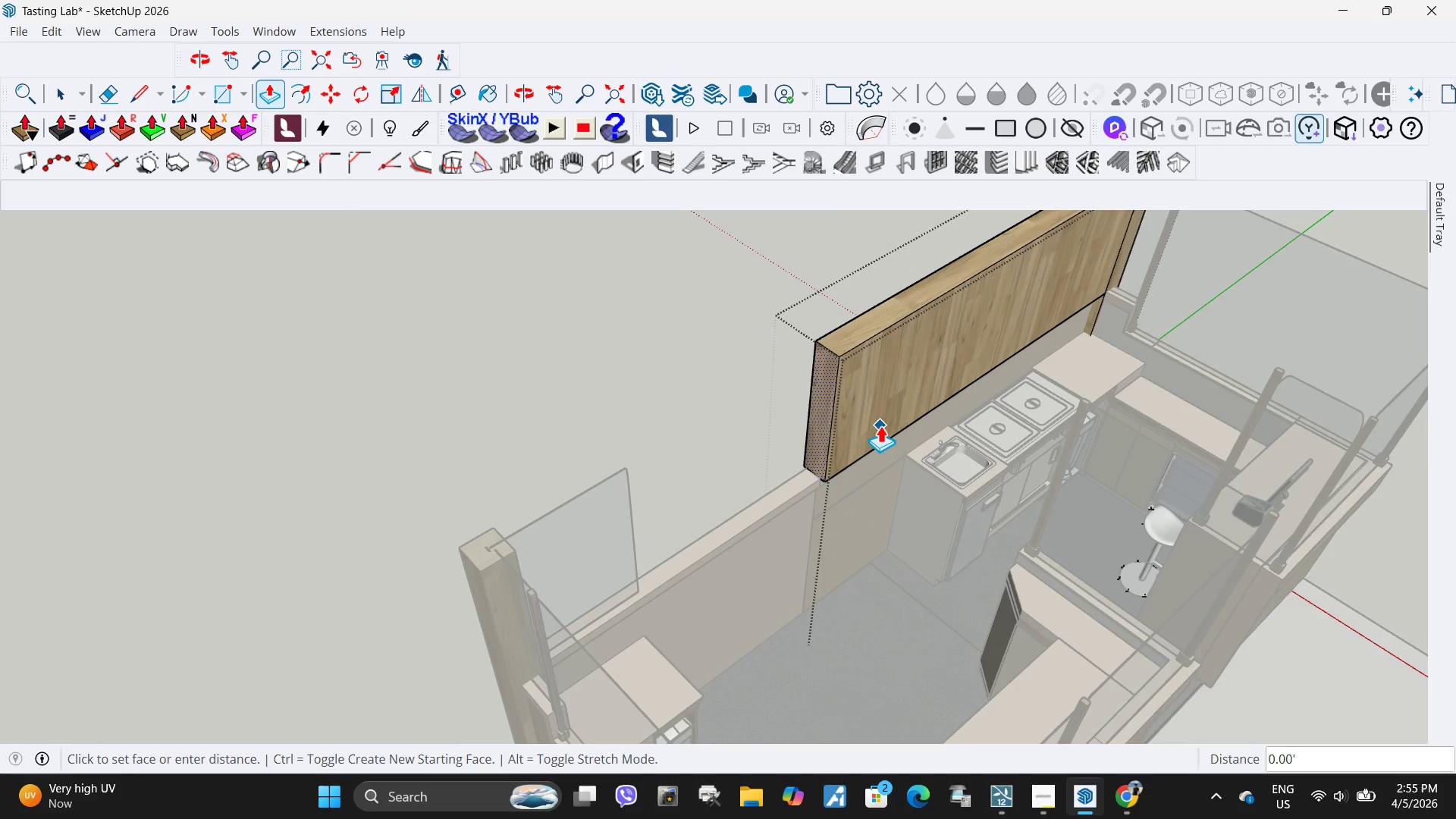 
key(Space)
 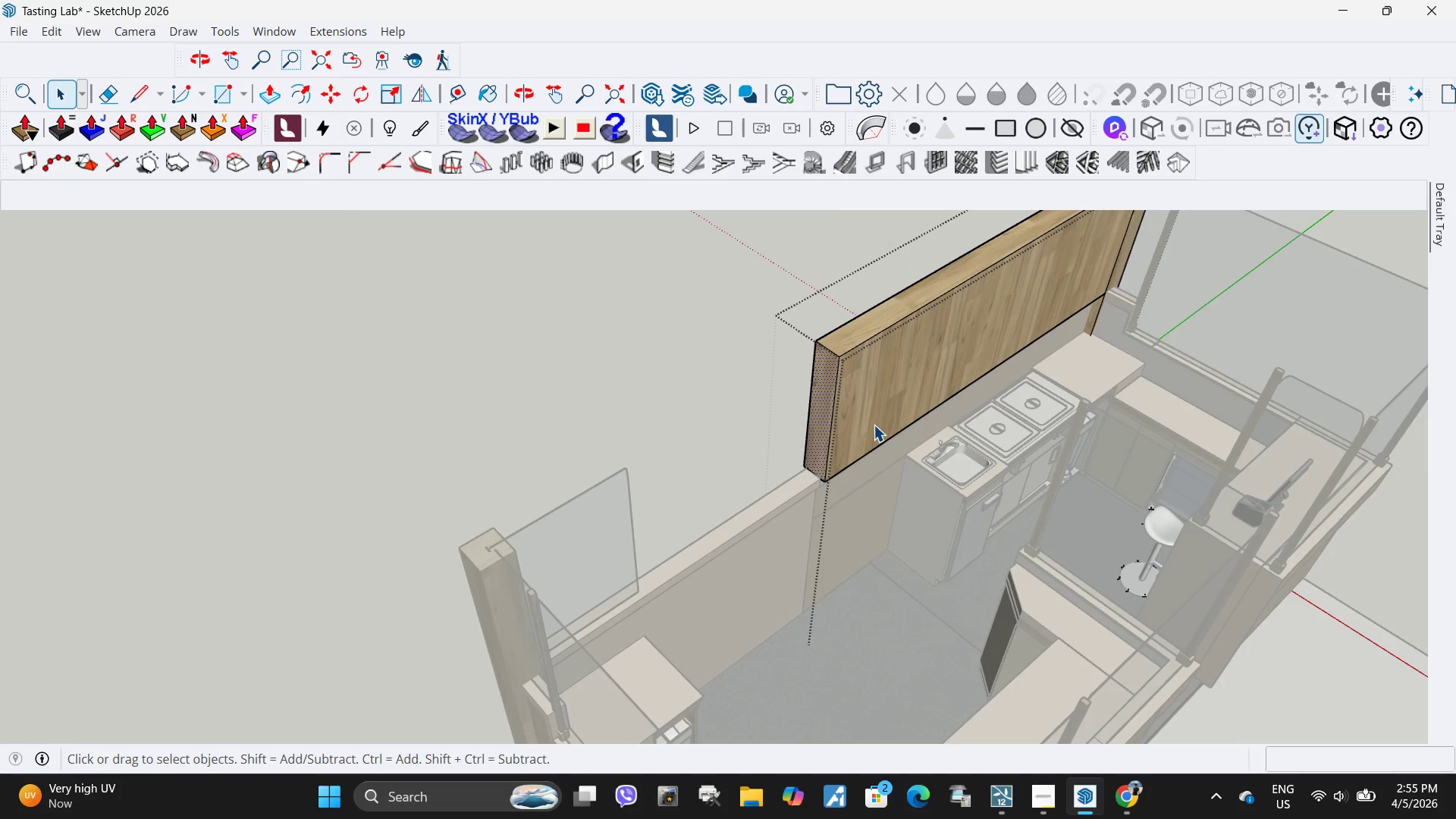 
left_click([874, 425])
 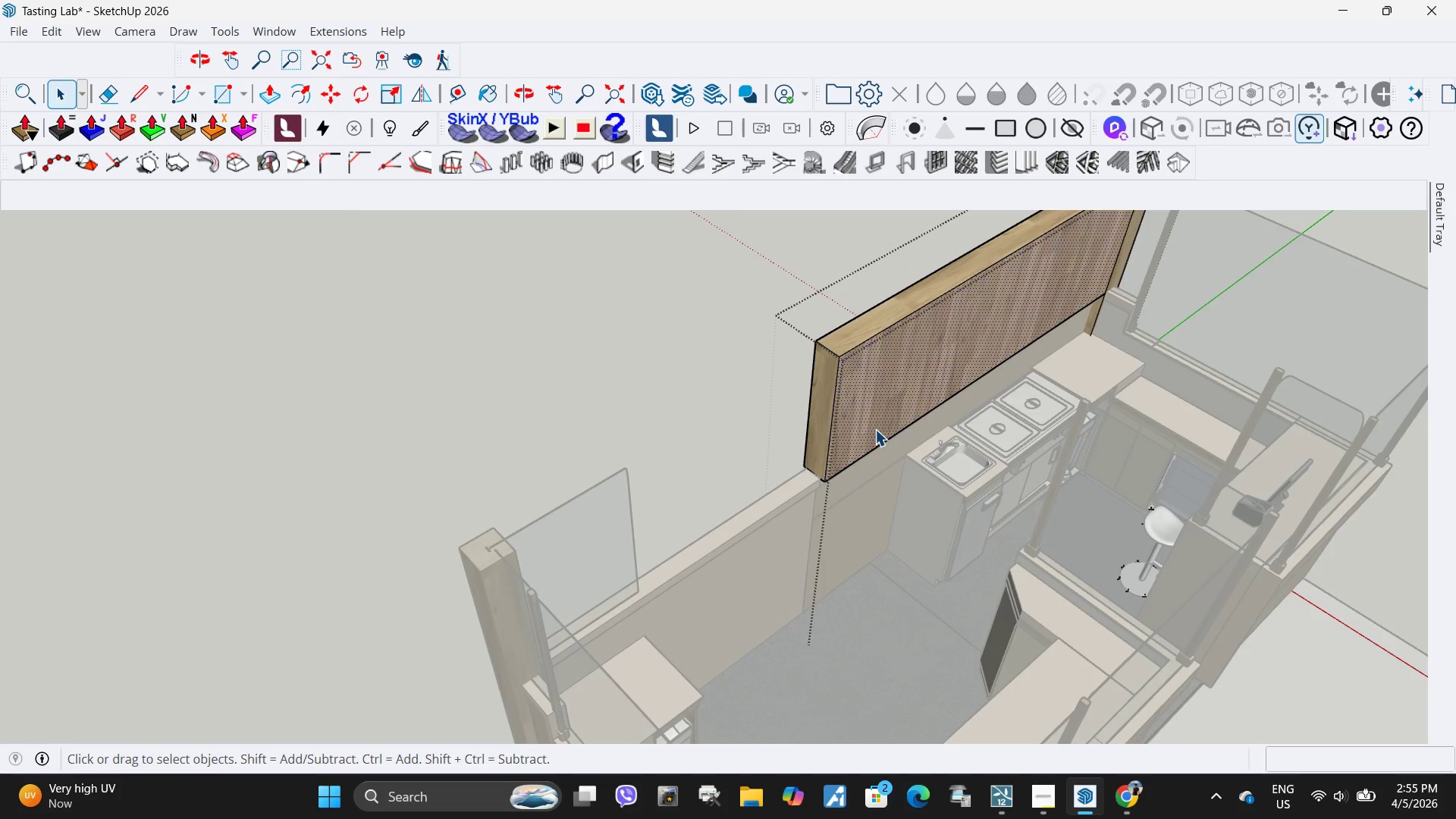 
key(P)
 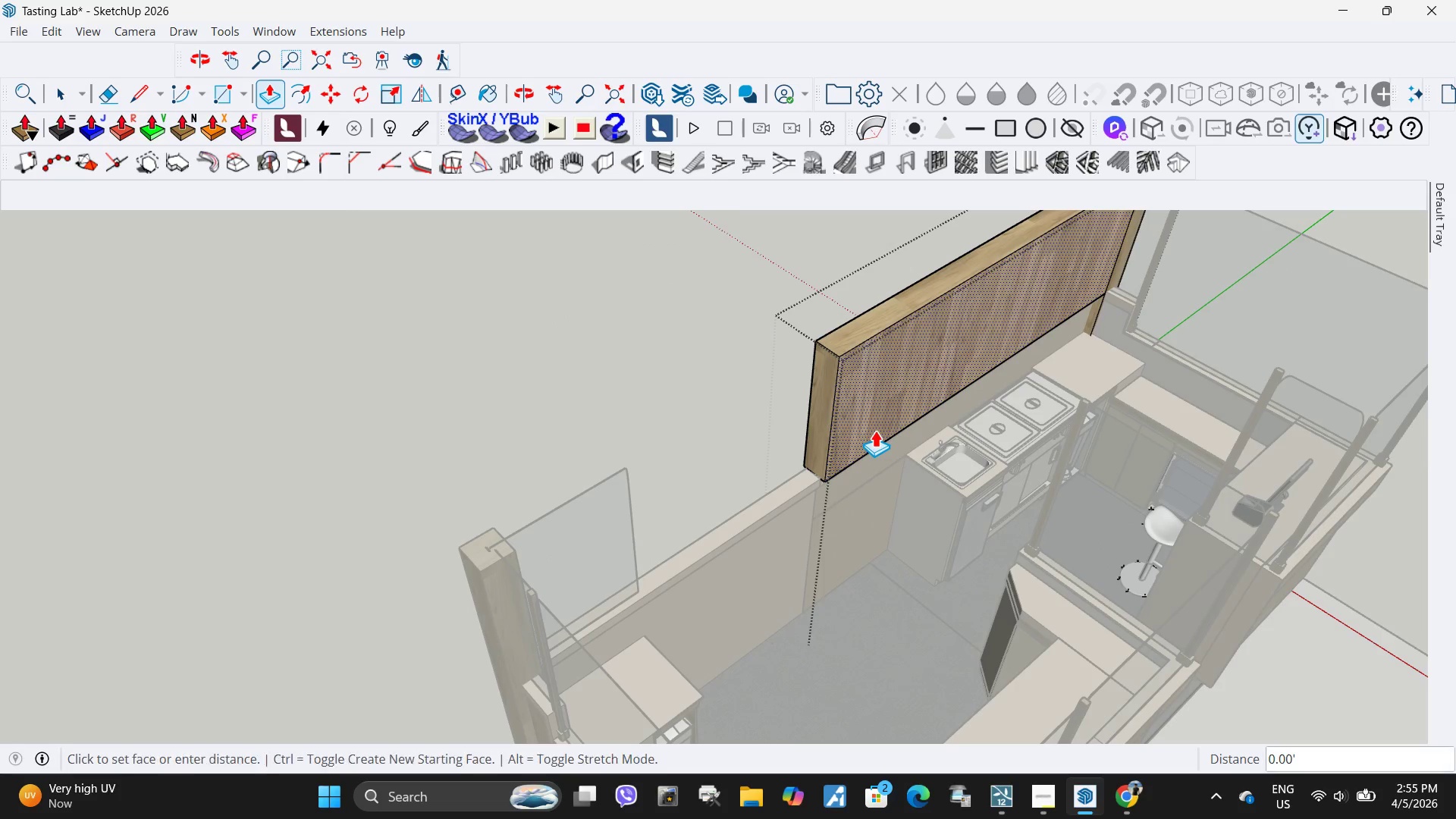 
left_click([875, 430])
 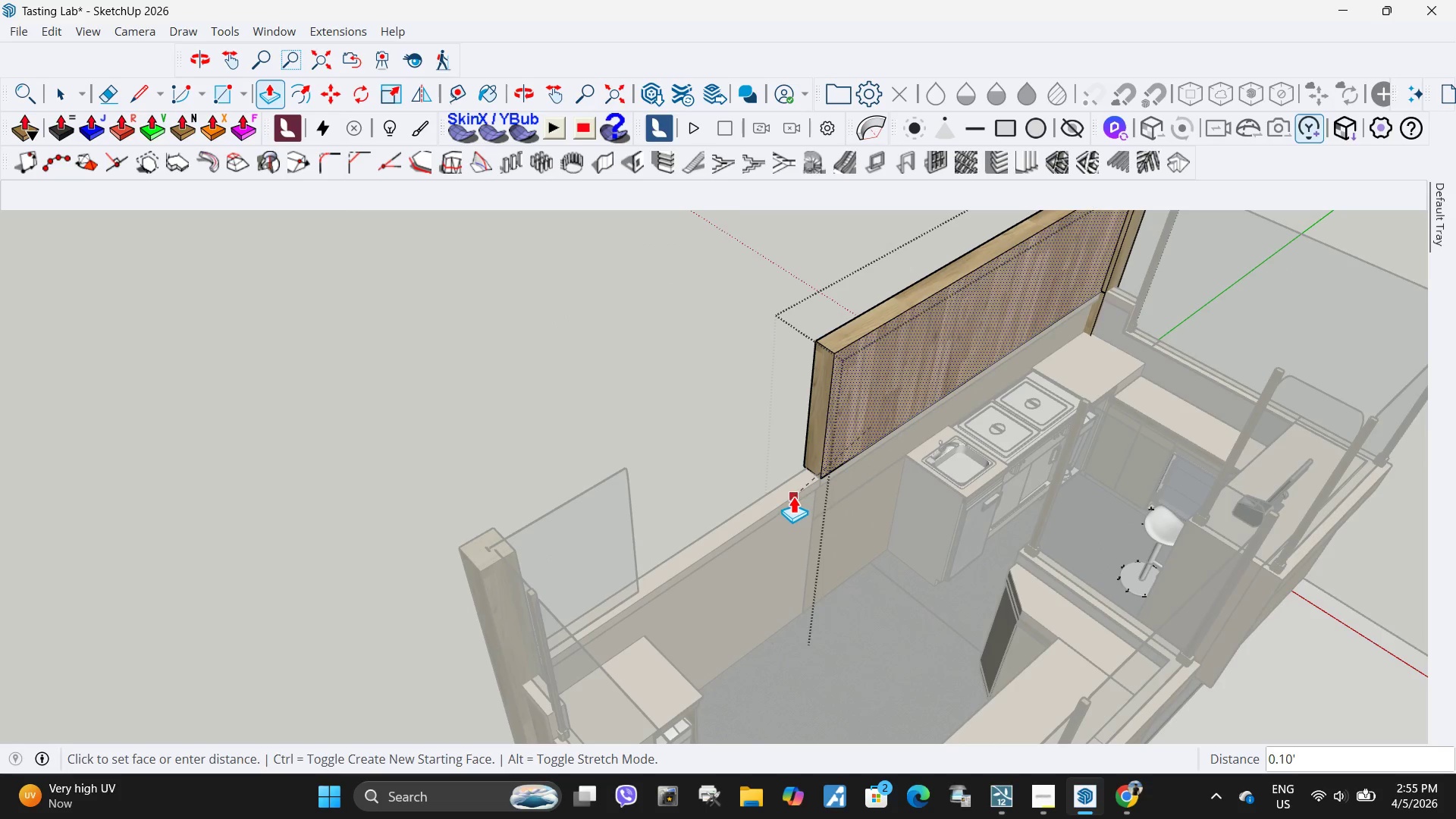 
left_click([793, 496])
 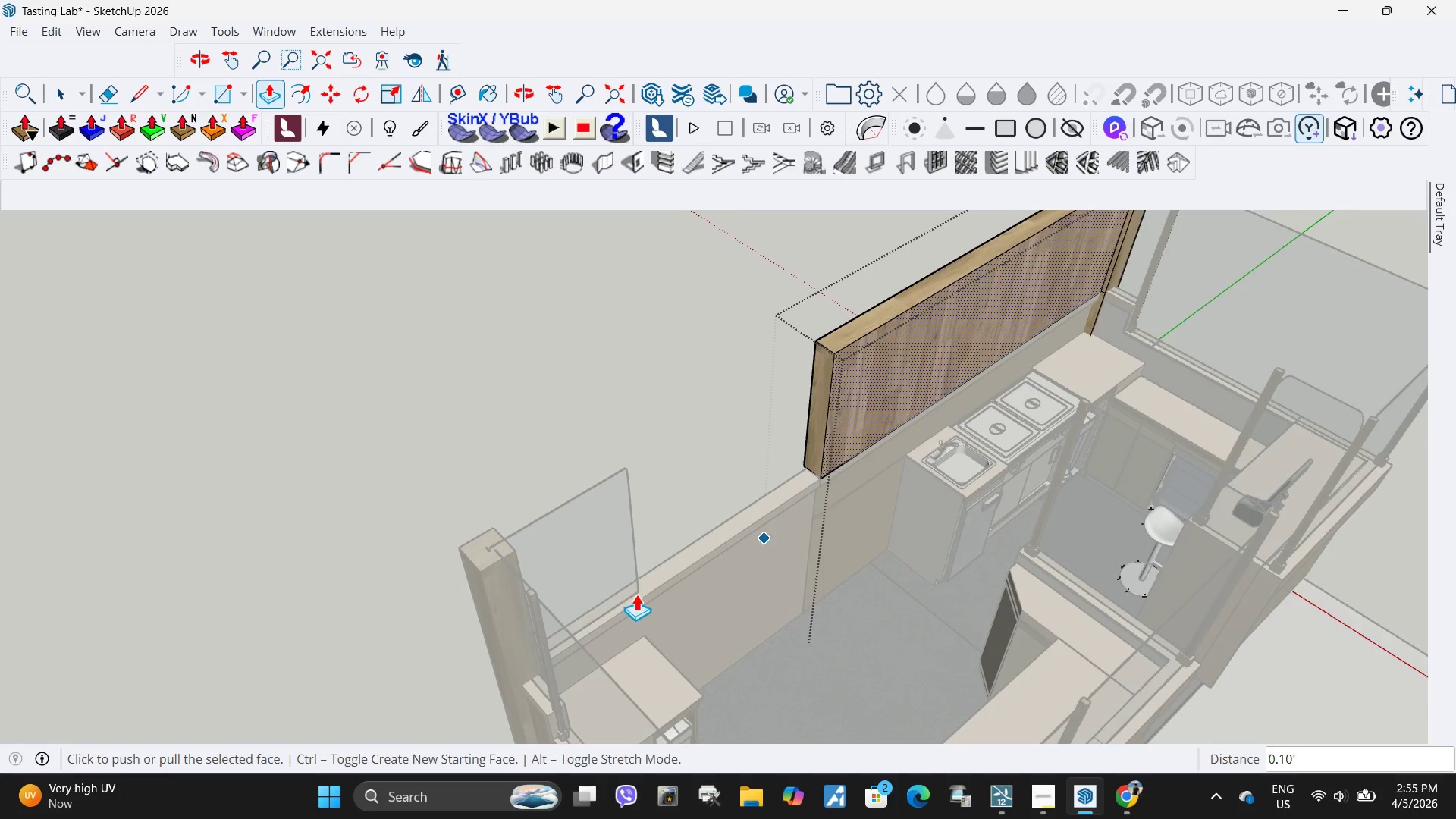 
key(Space)
 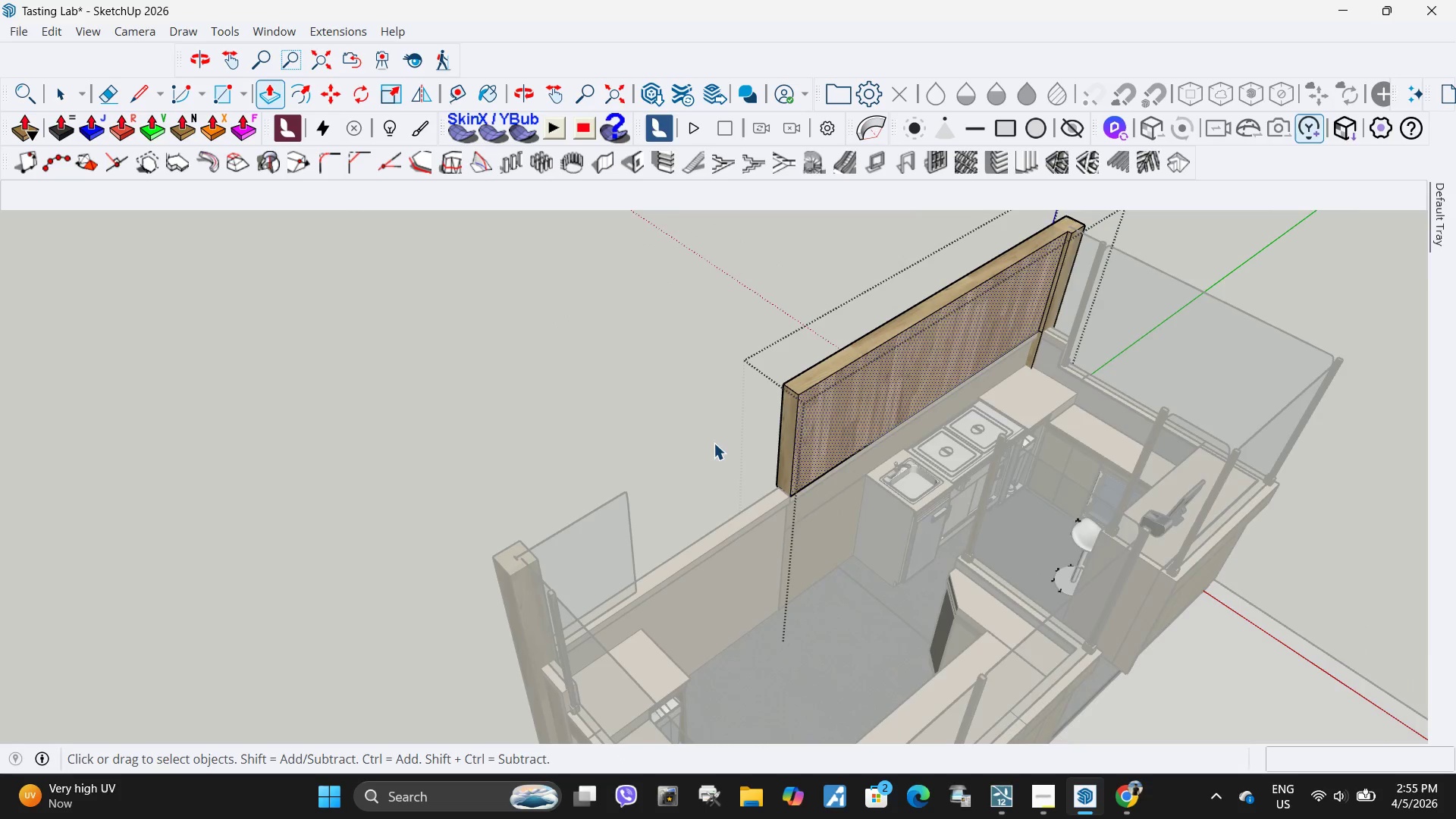 
left_click([714, 443])
 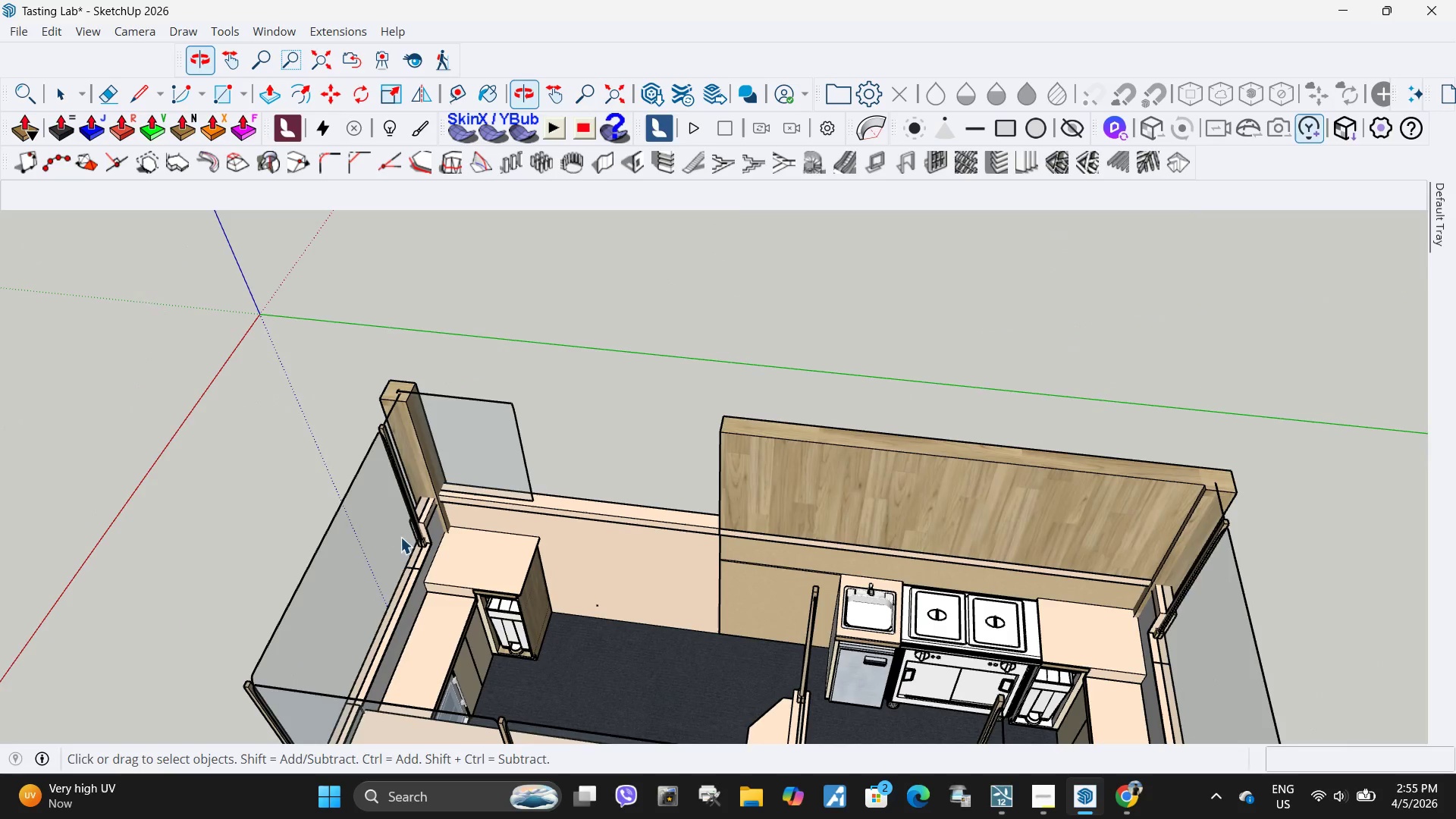 
scroll: coordinate [624, 592], scroll_direction: down, amount: 2.0
 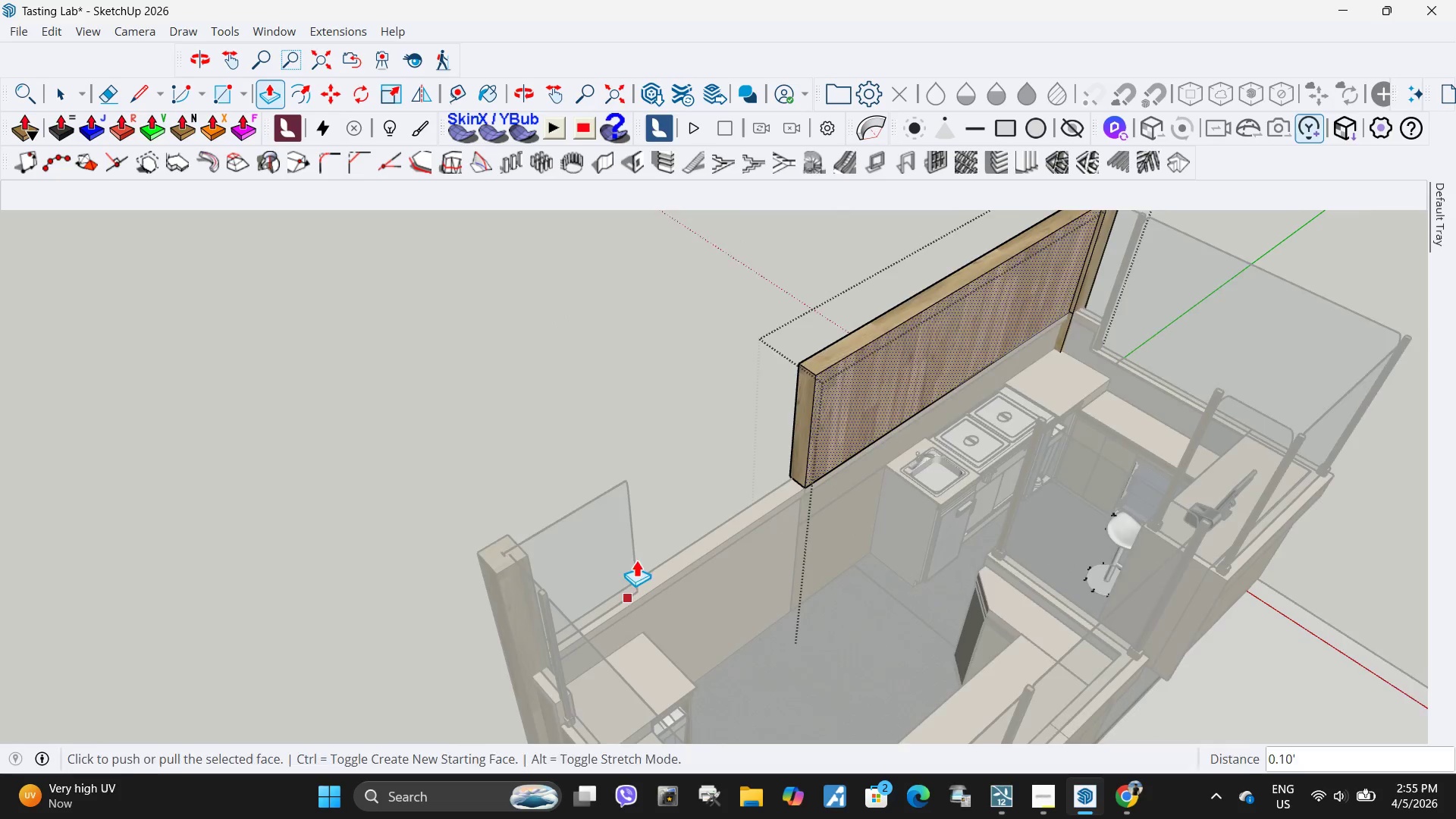 
left_click([500, 460])
 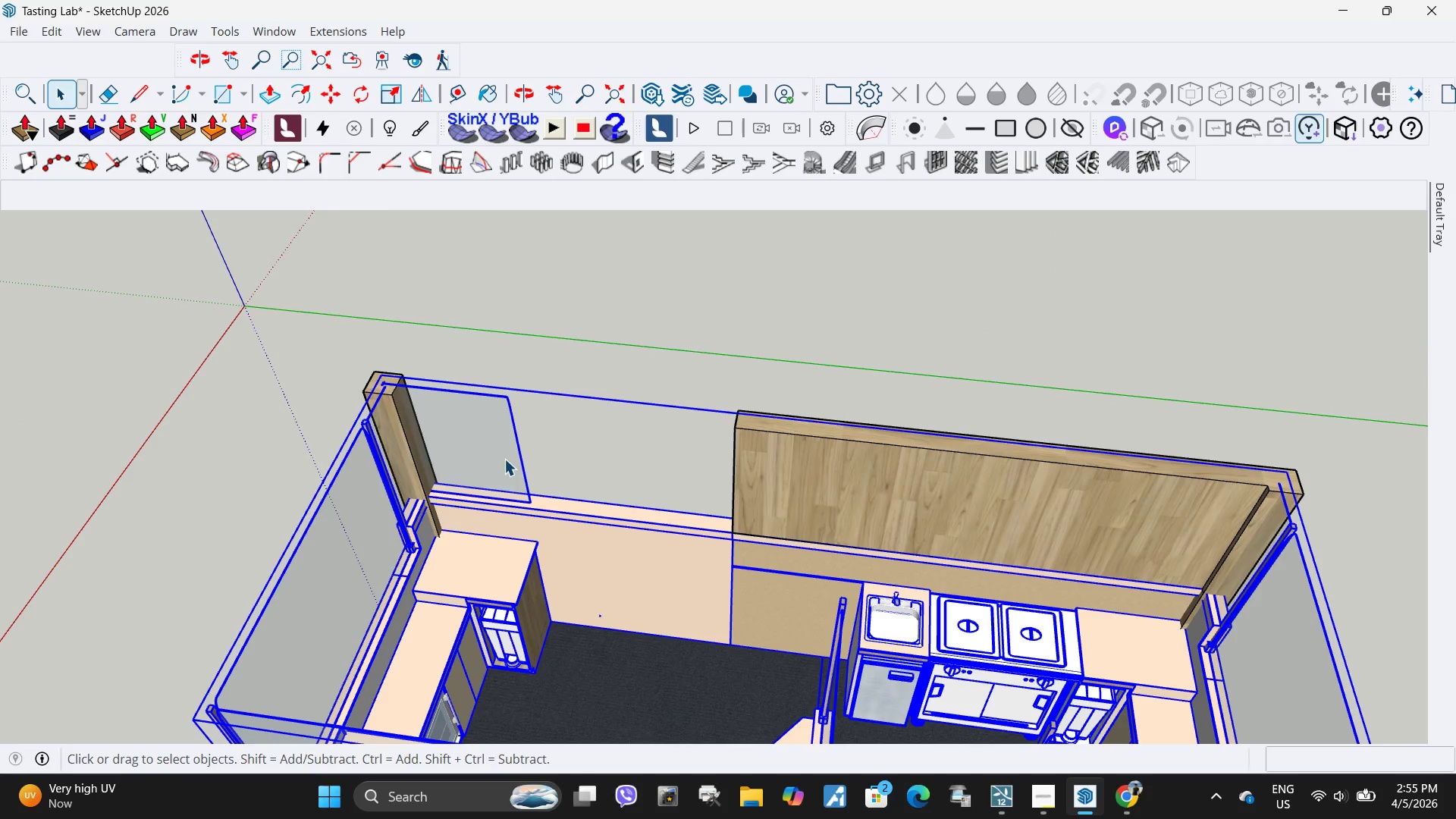 
scroll: coordinate [563, 478], scroll_direction: up, amount: 1.0
 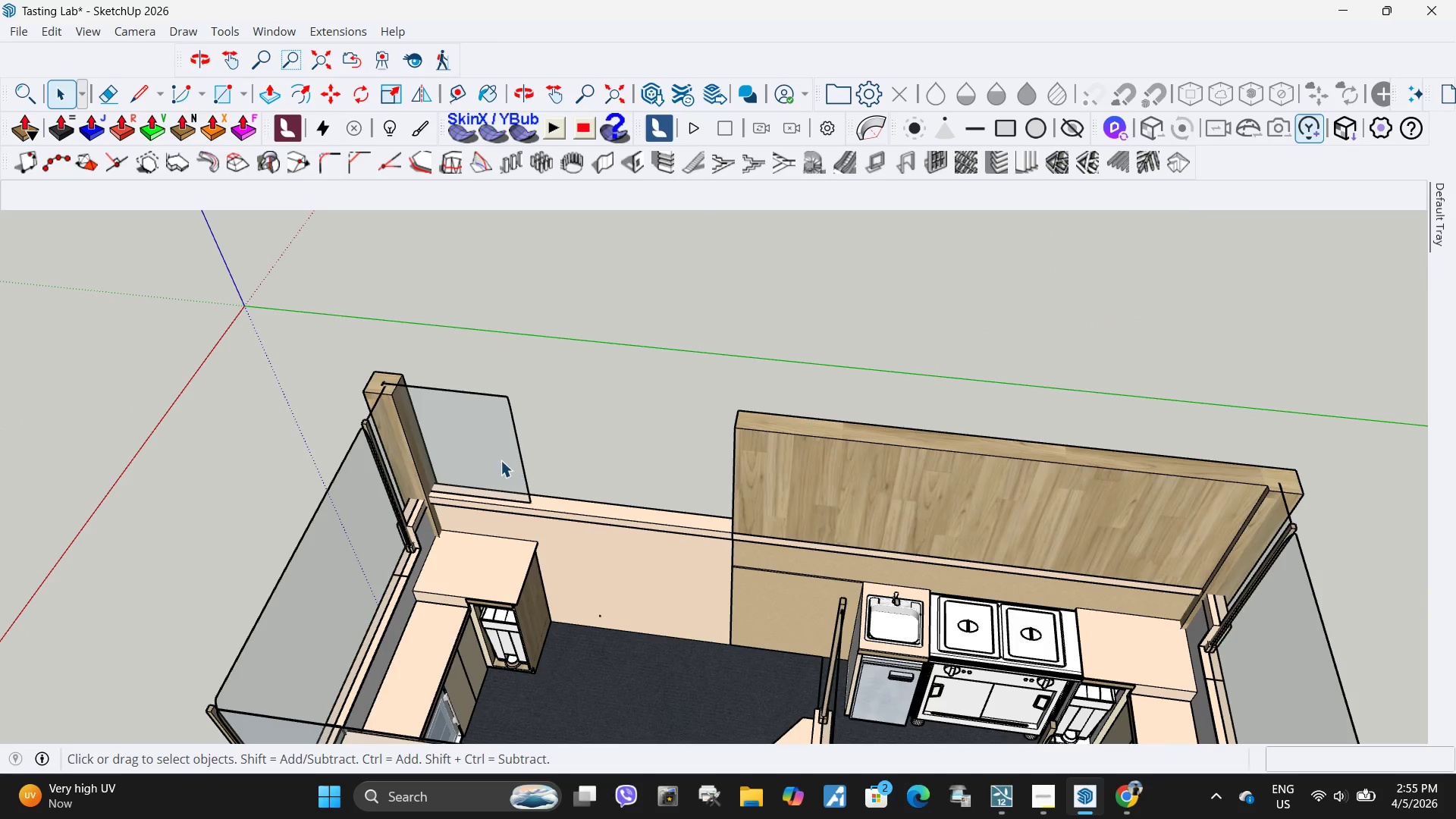 
double_click([504, 459])
 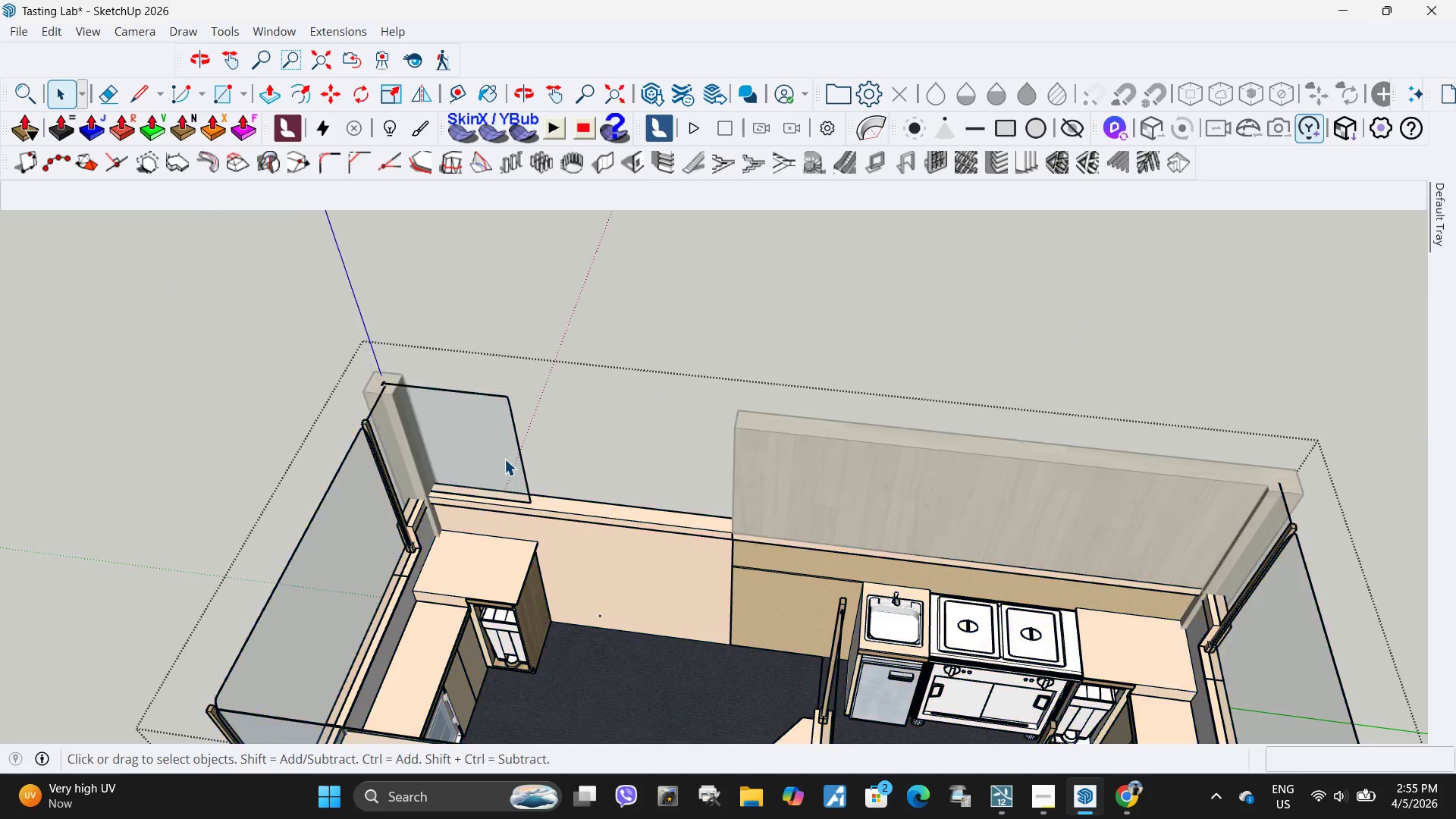 
triple_click([504, 459])
 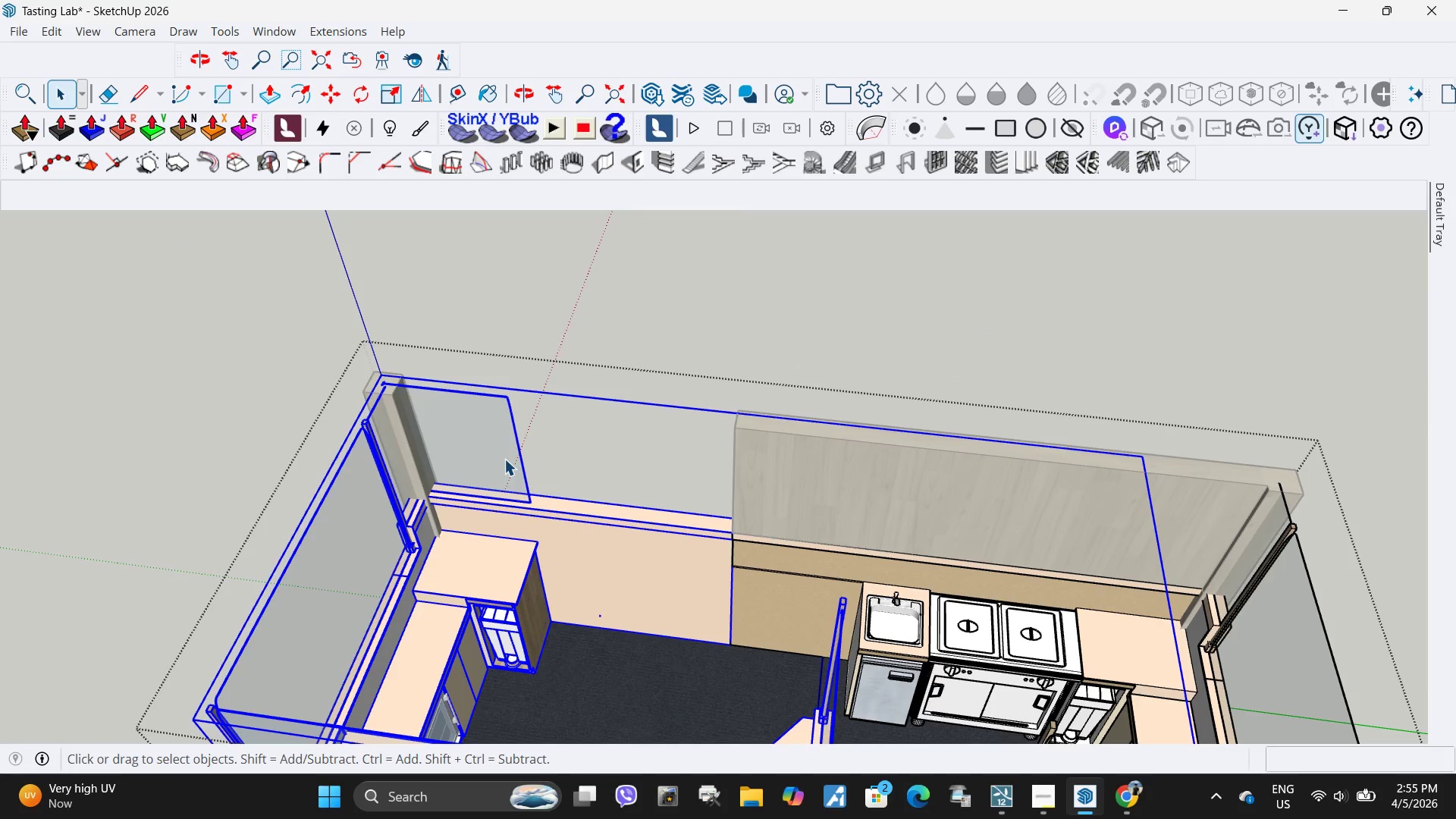 
triple_click([506, 458])
 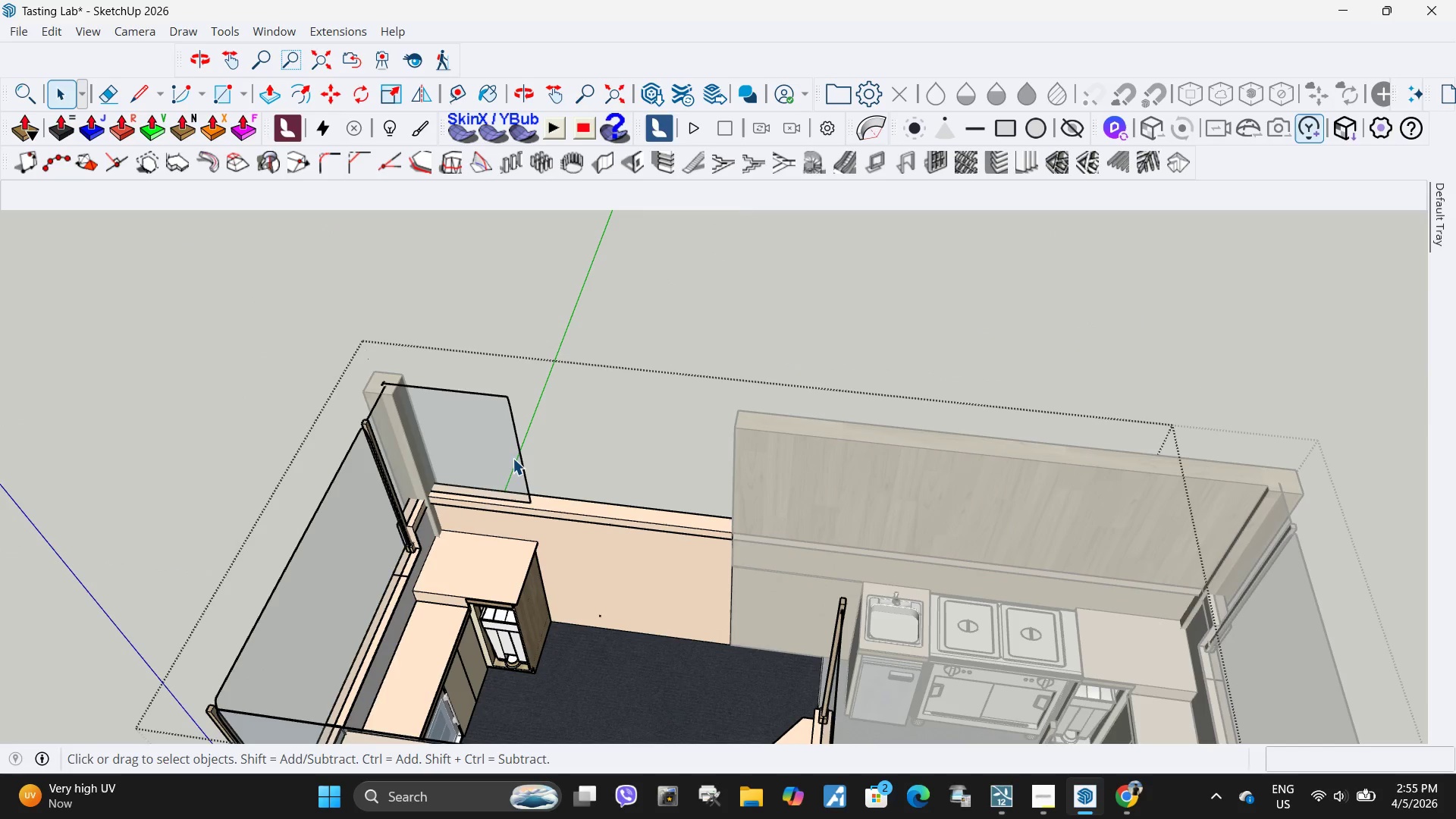 
triple_click([513, 458])
 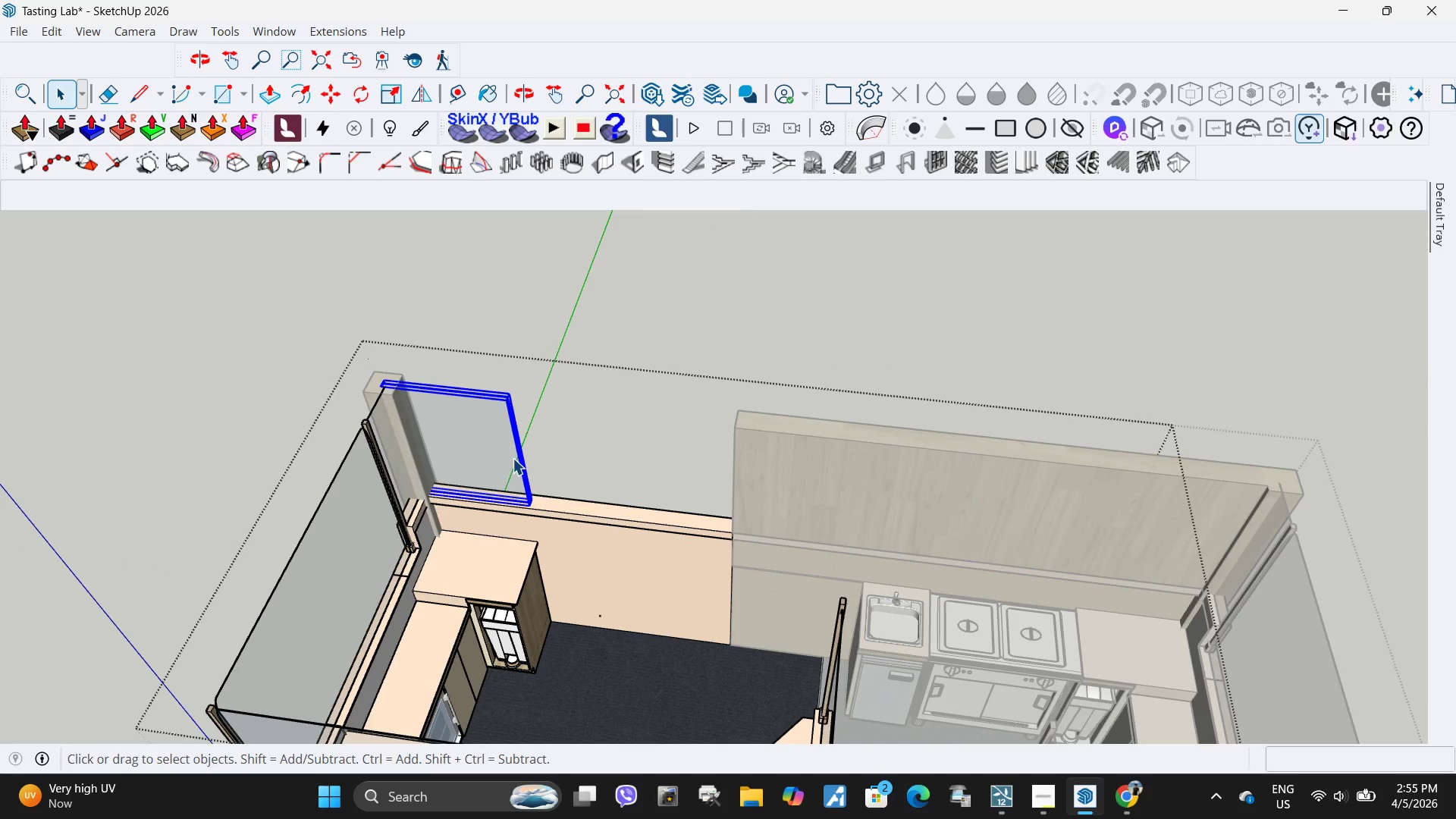 
key(S)
 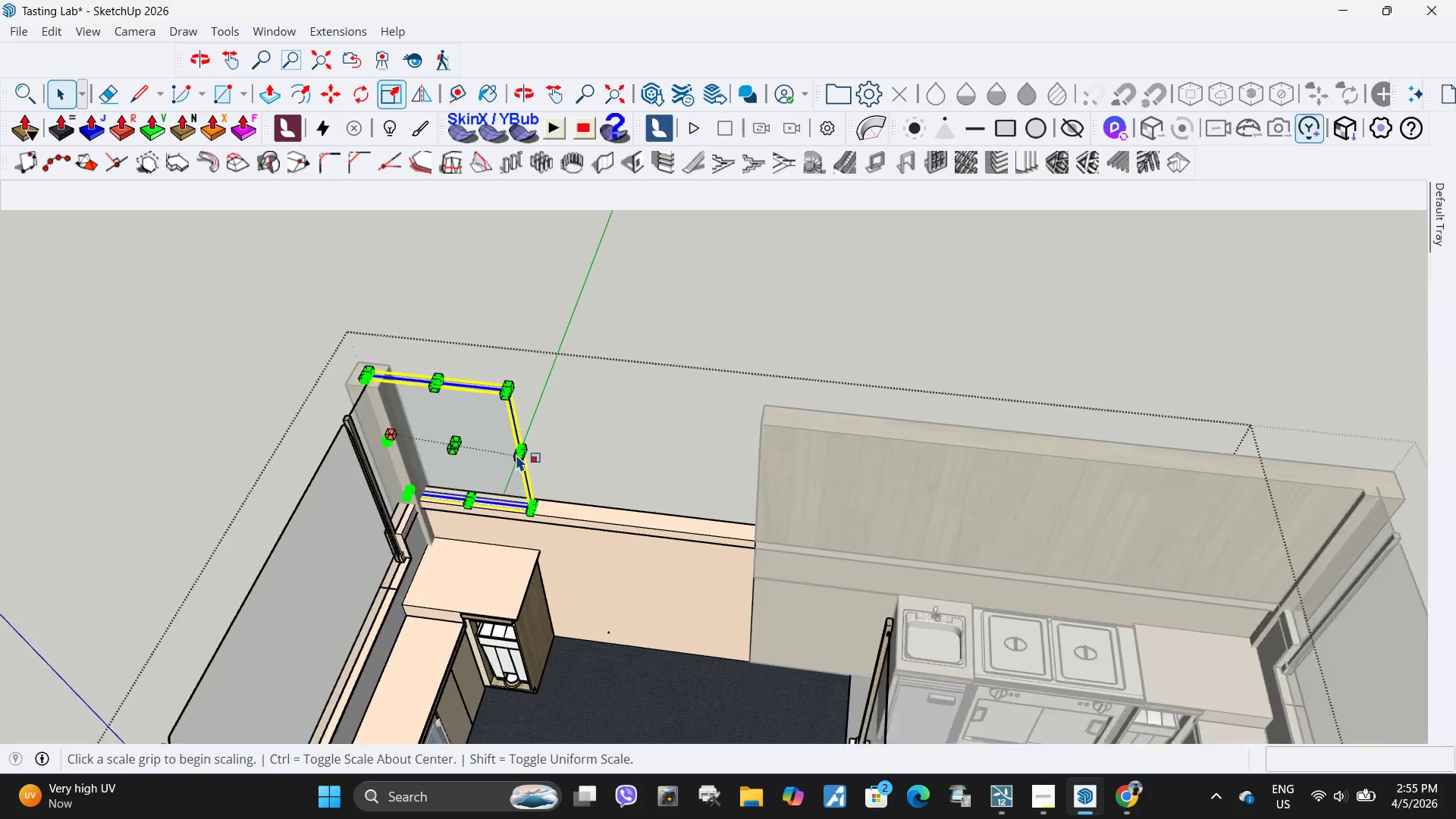 
scroll: coordinate [522, 452], scroll_direction: up, amount: 8.0
 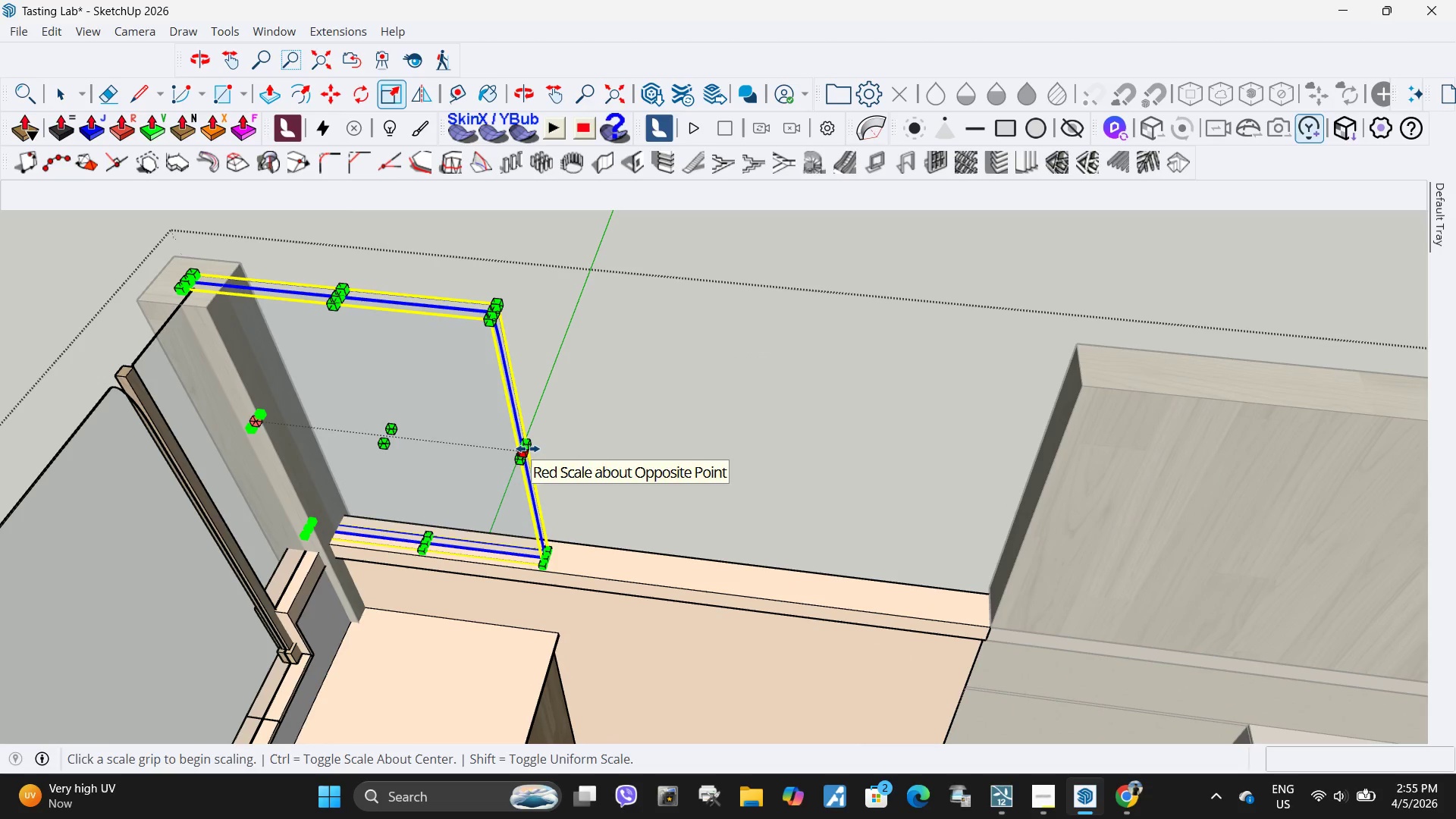 
left_click([528, 449])
 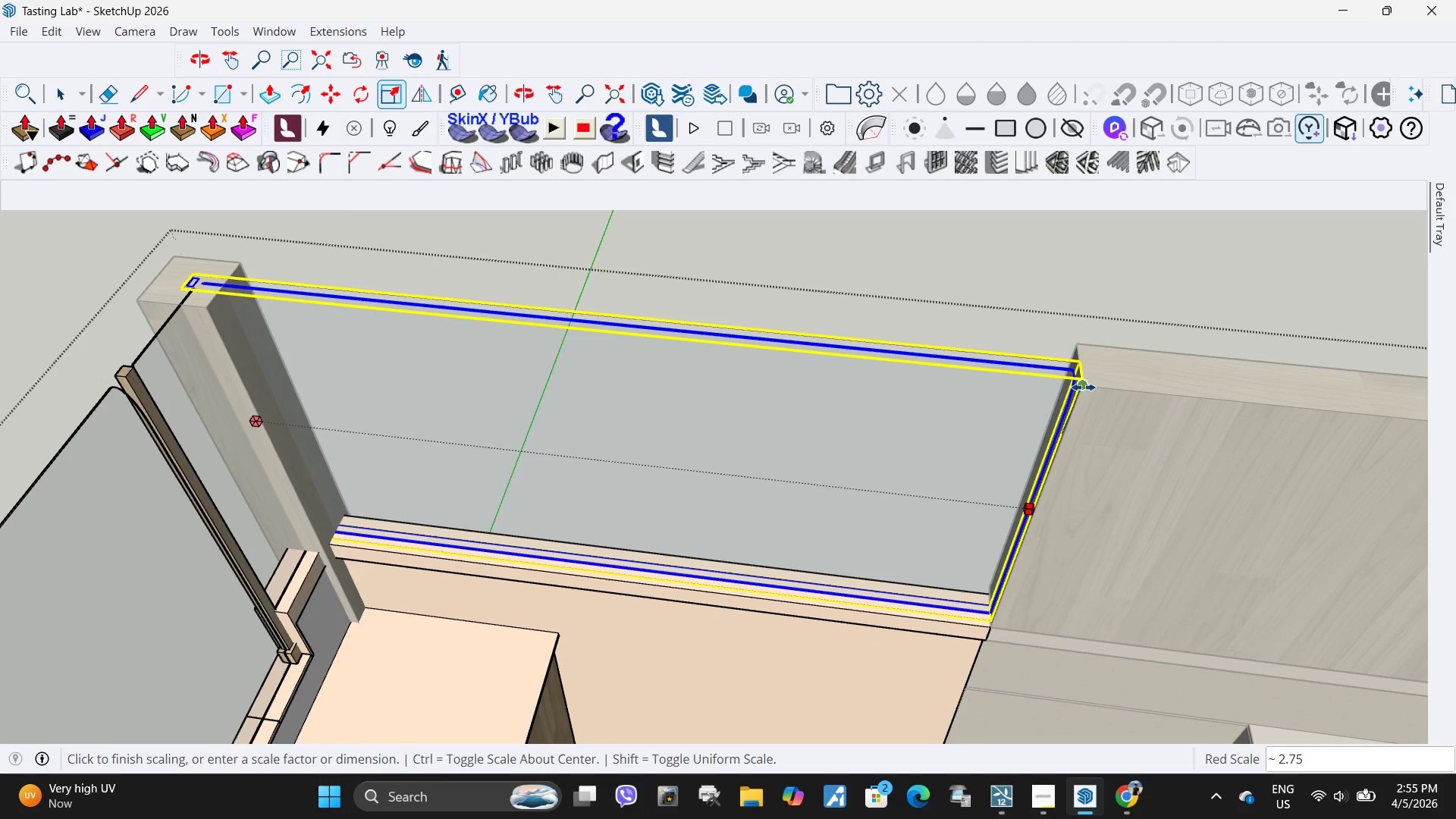 
left_click([1084, 388])
 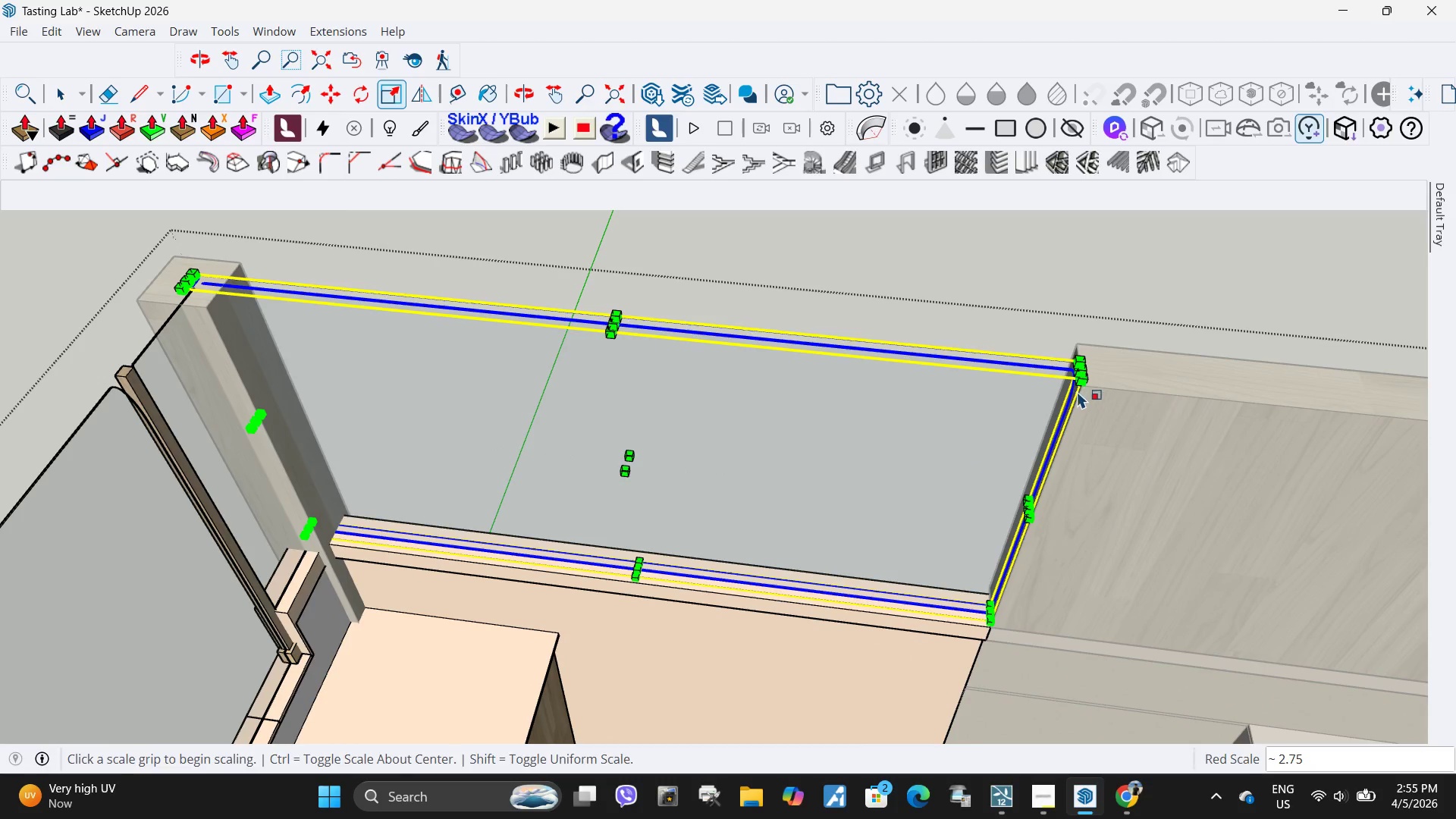 
key(Space)
 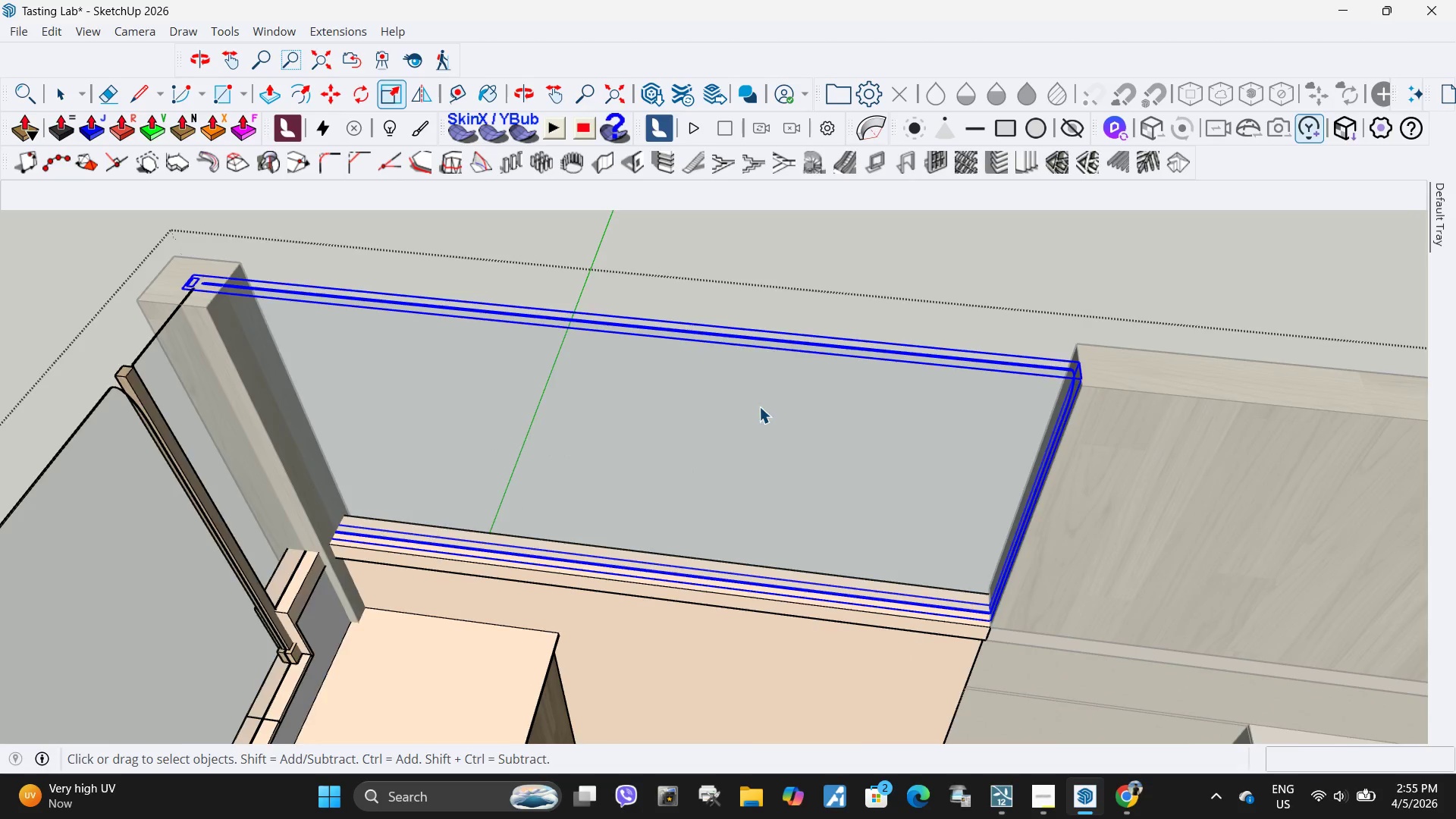 
left_click([952, 263])
 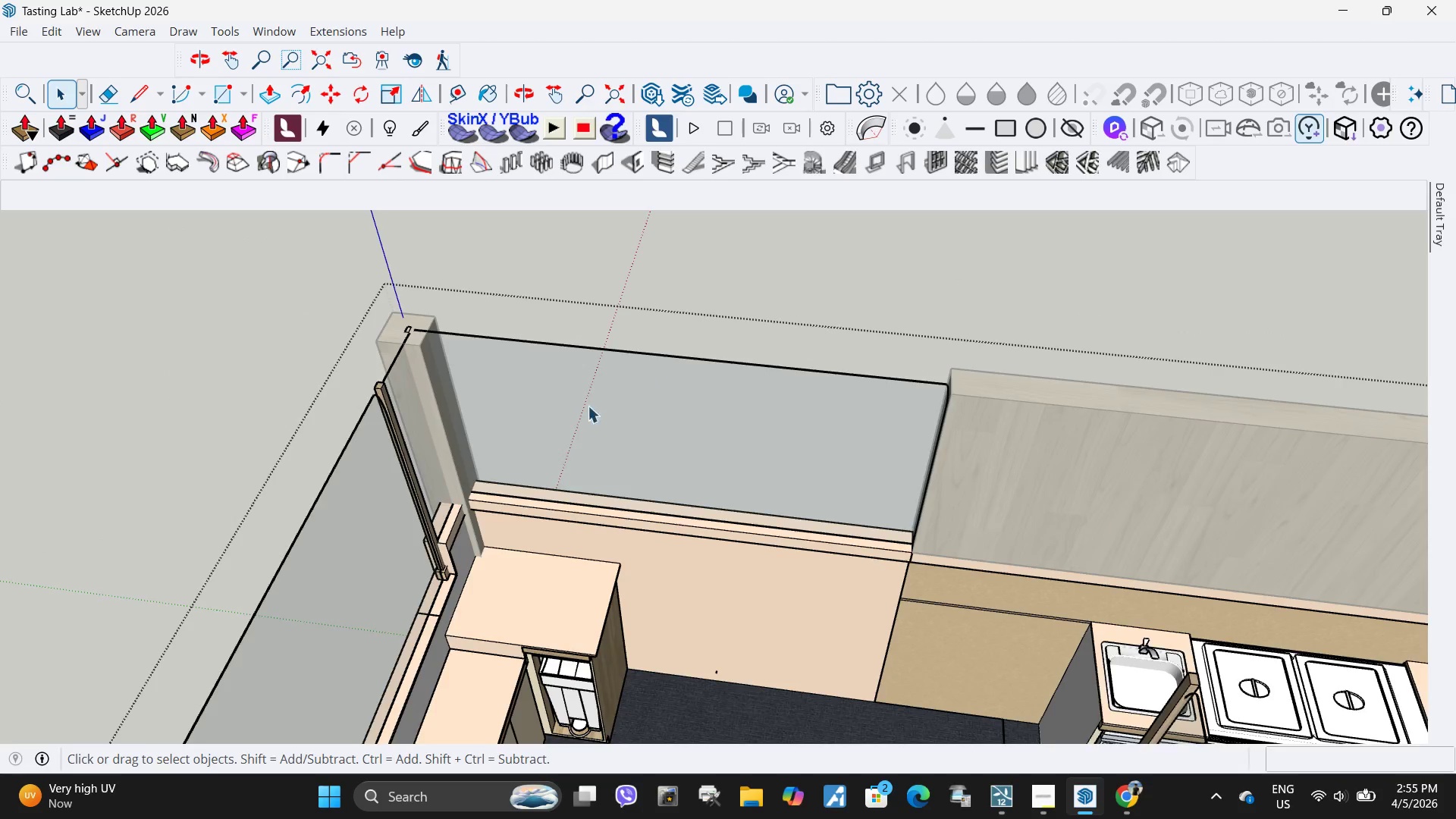 
scroll: coordinate [759, 406], scroll_direction: down, amount: 5.0
 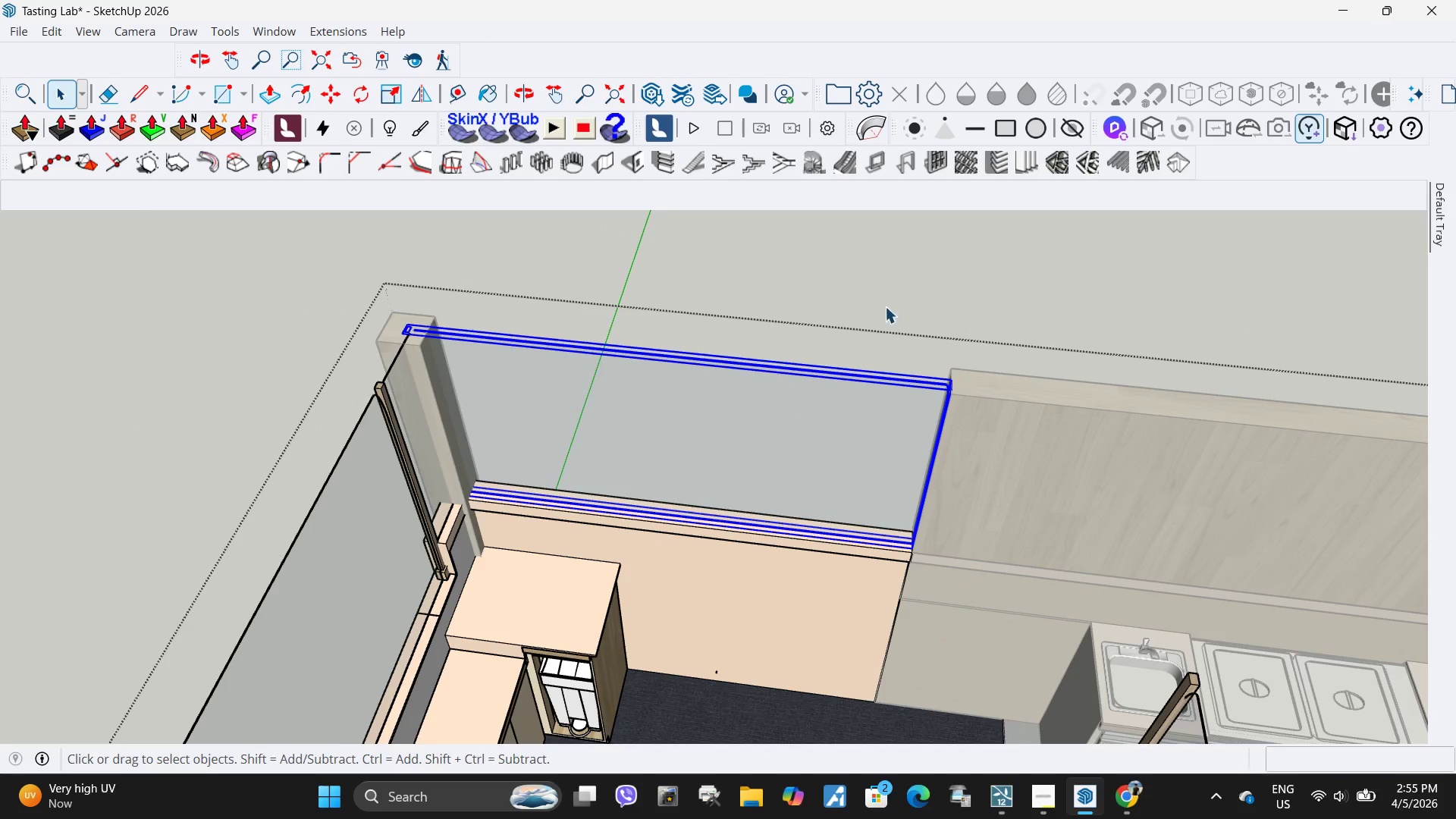 
key(Escape)
 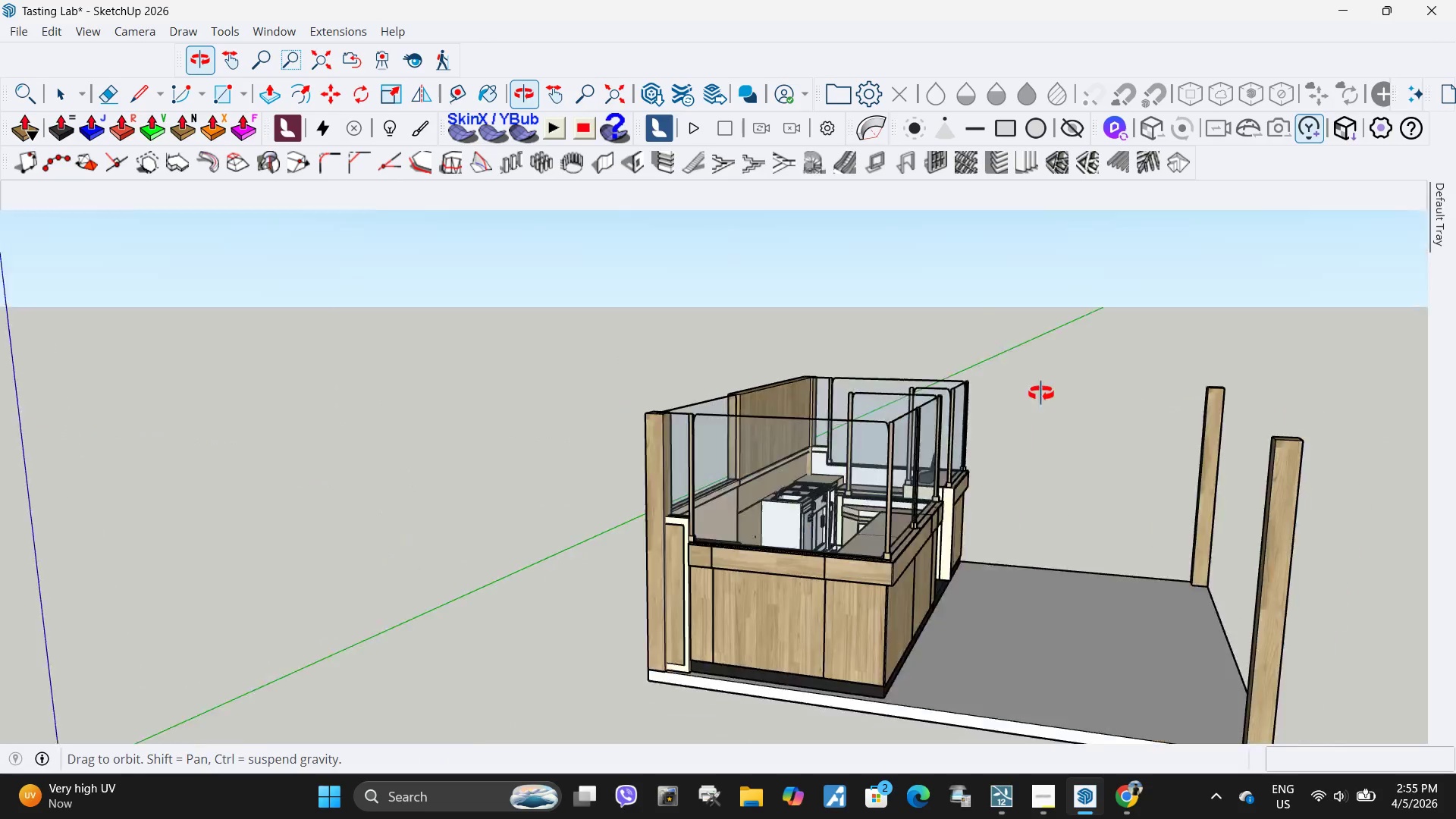 
scroll: coordinate [573, 503], scroll_direction: down, amount: 10.0
 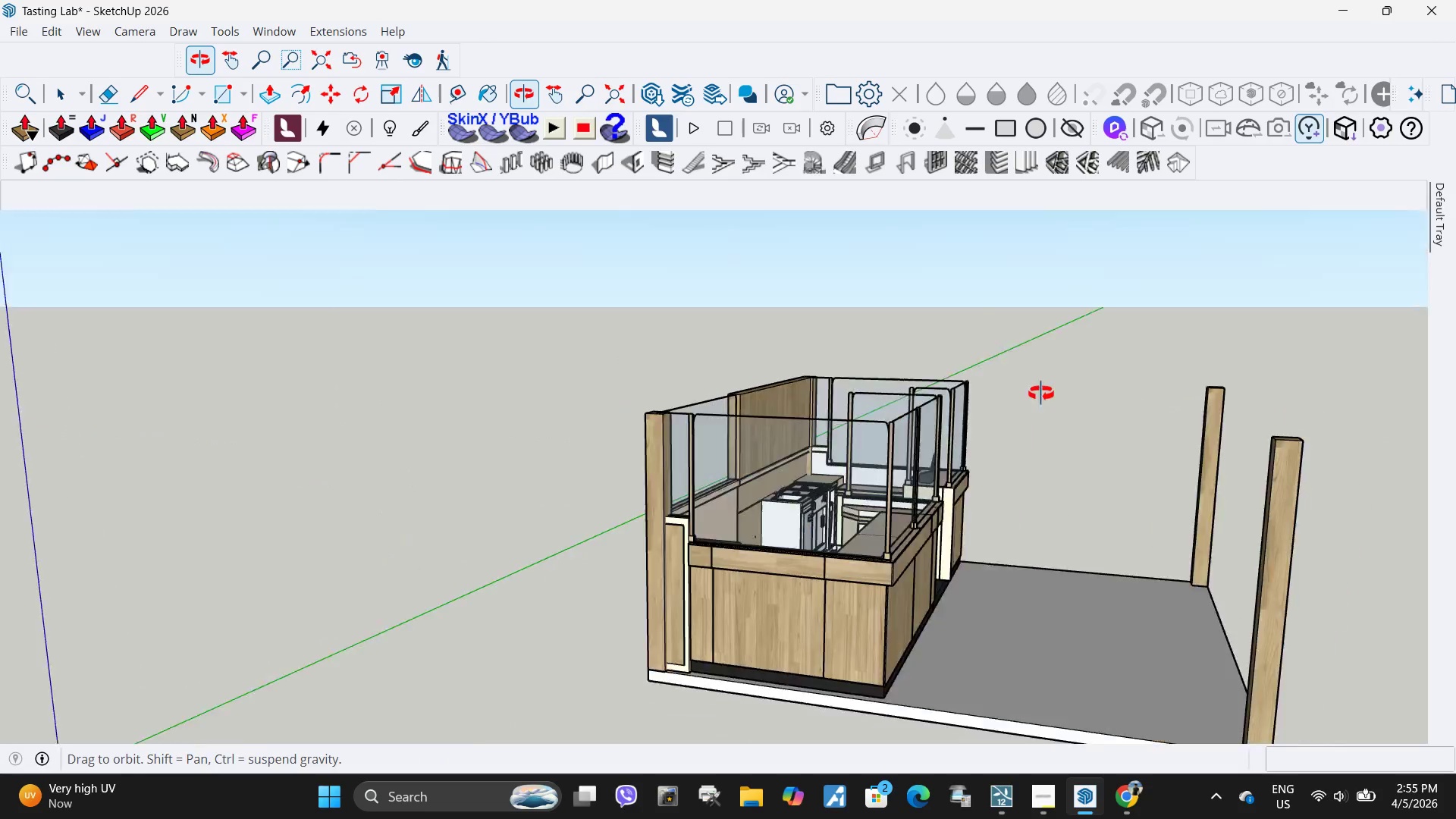 
scroll: coordinate [834, 482], scroll_direction: up, amount: 4.0
 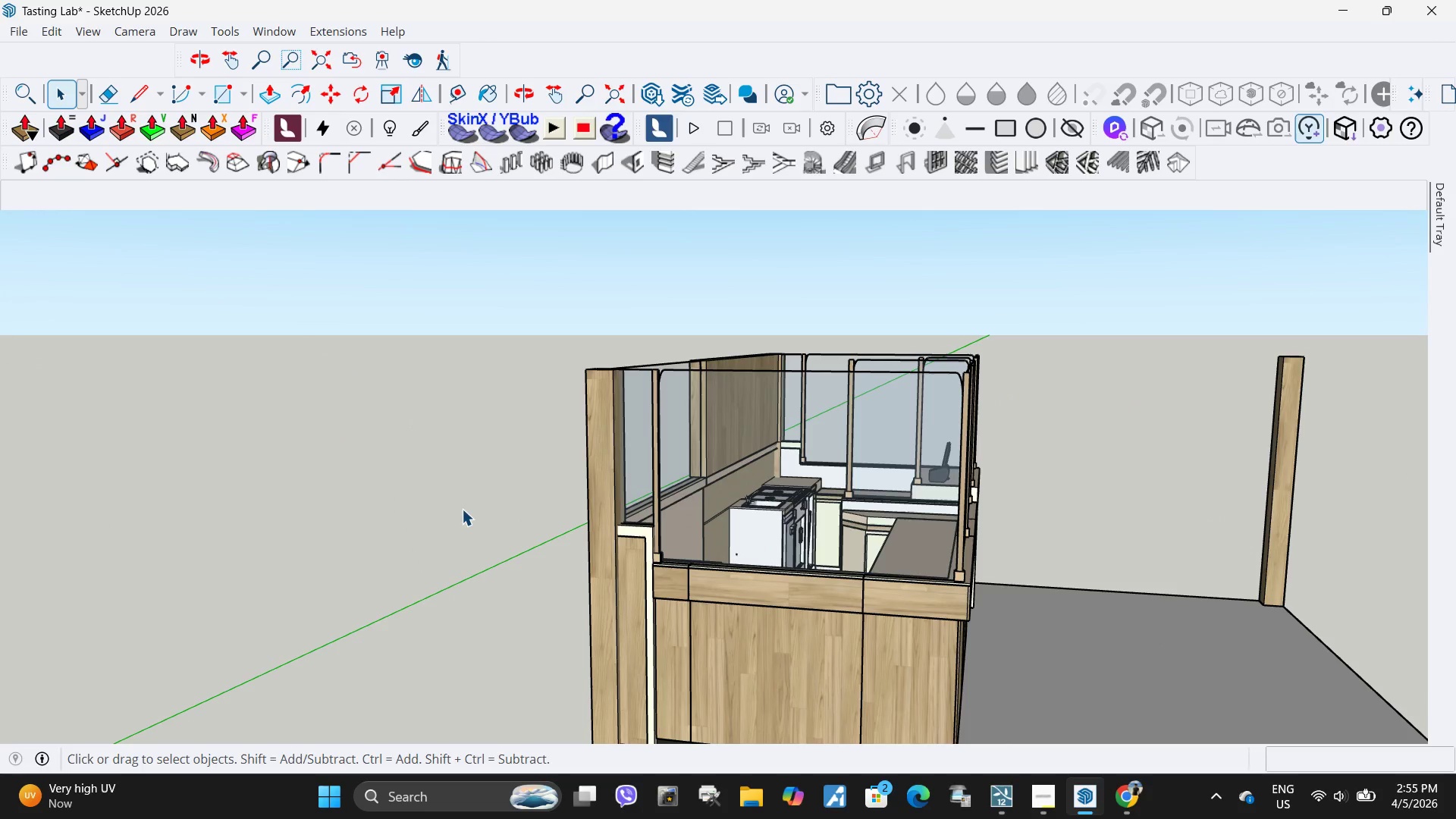 
scroll: coordinate [663, 428], scroll_direction: down, amount: 7.0
 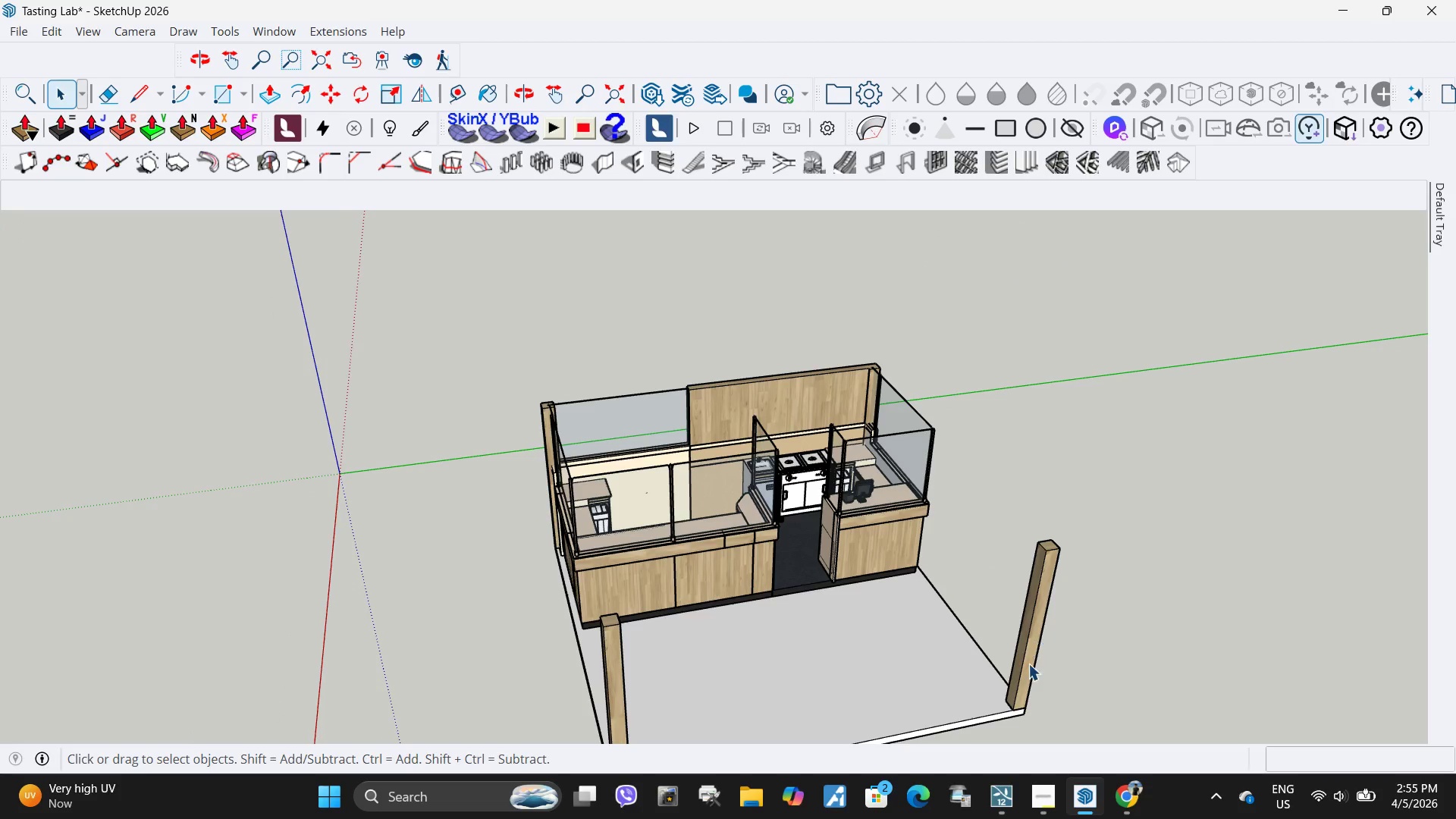 
left_click([1028, 665])
 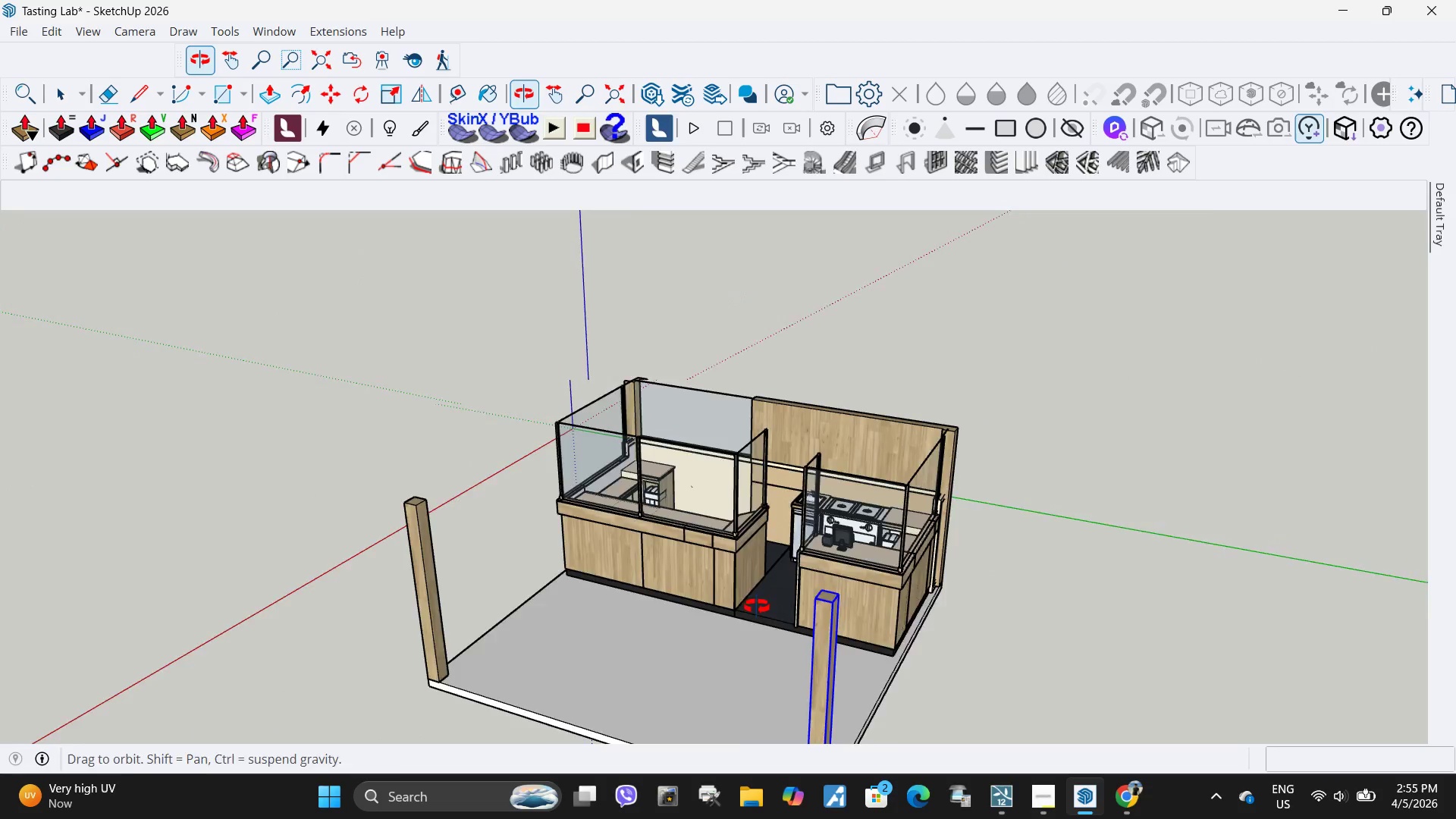 
scroll: coordinate [449, 645], scroll_direction: up, amount: 6.0
 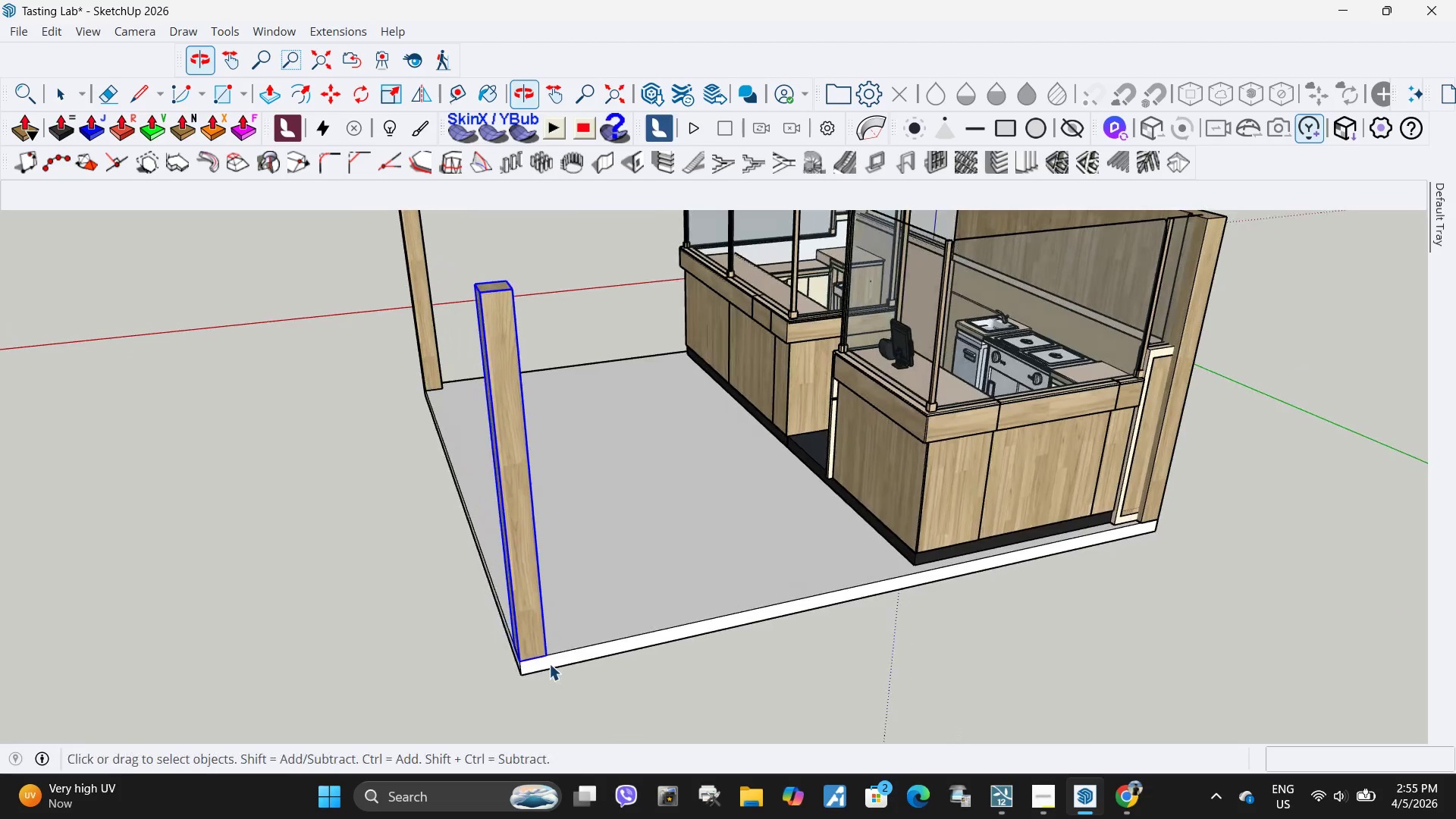 
key(M)
 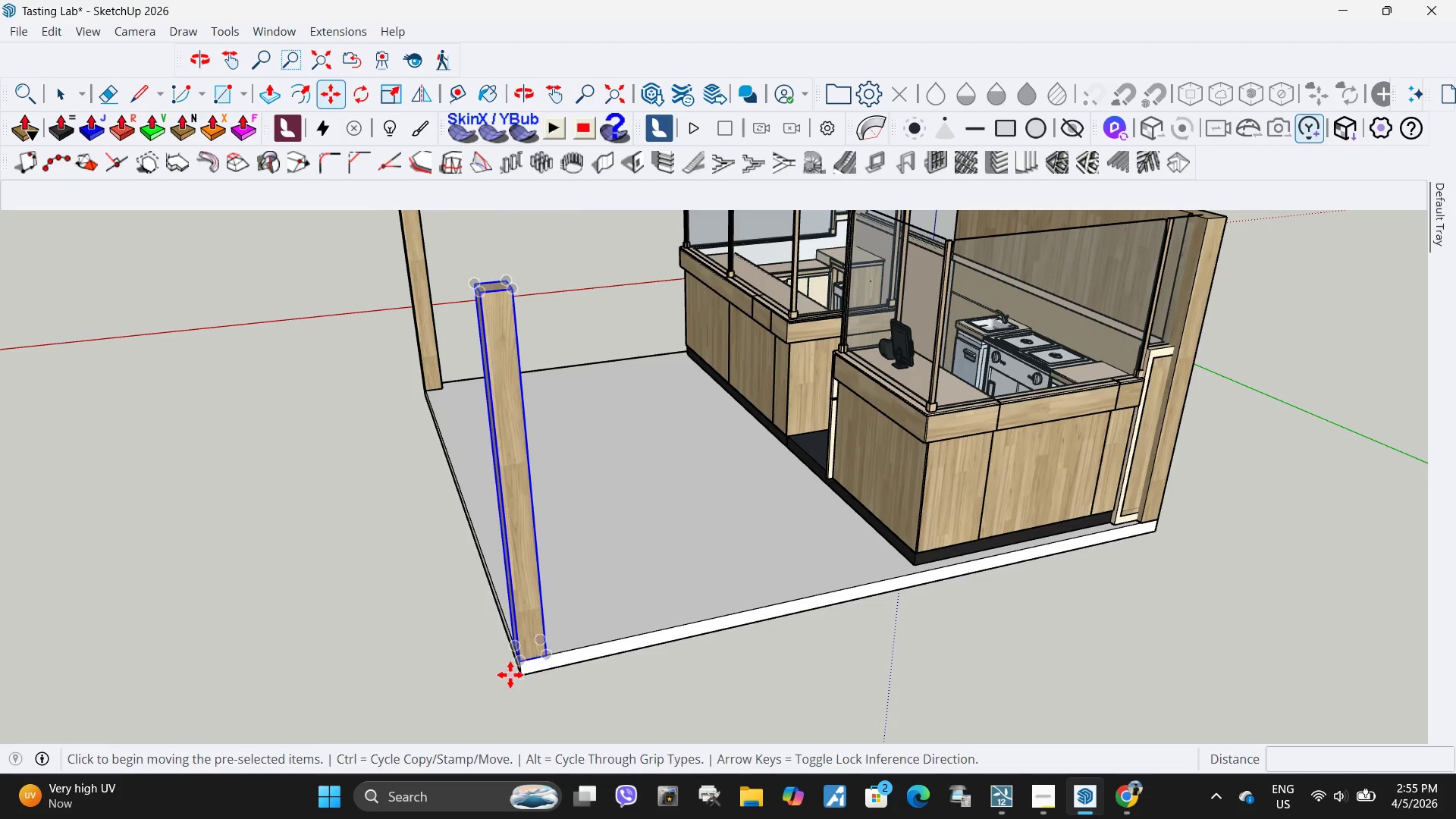 
key(Control+ControlLeft)
 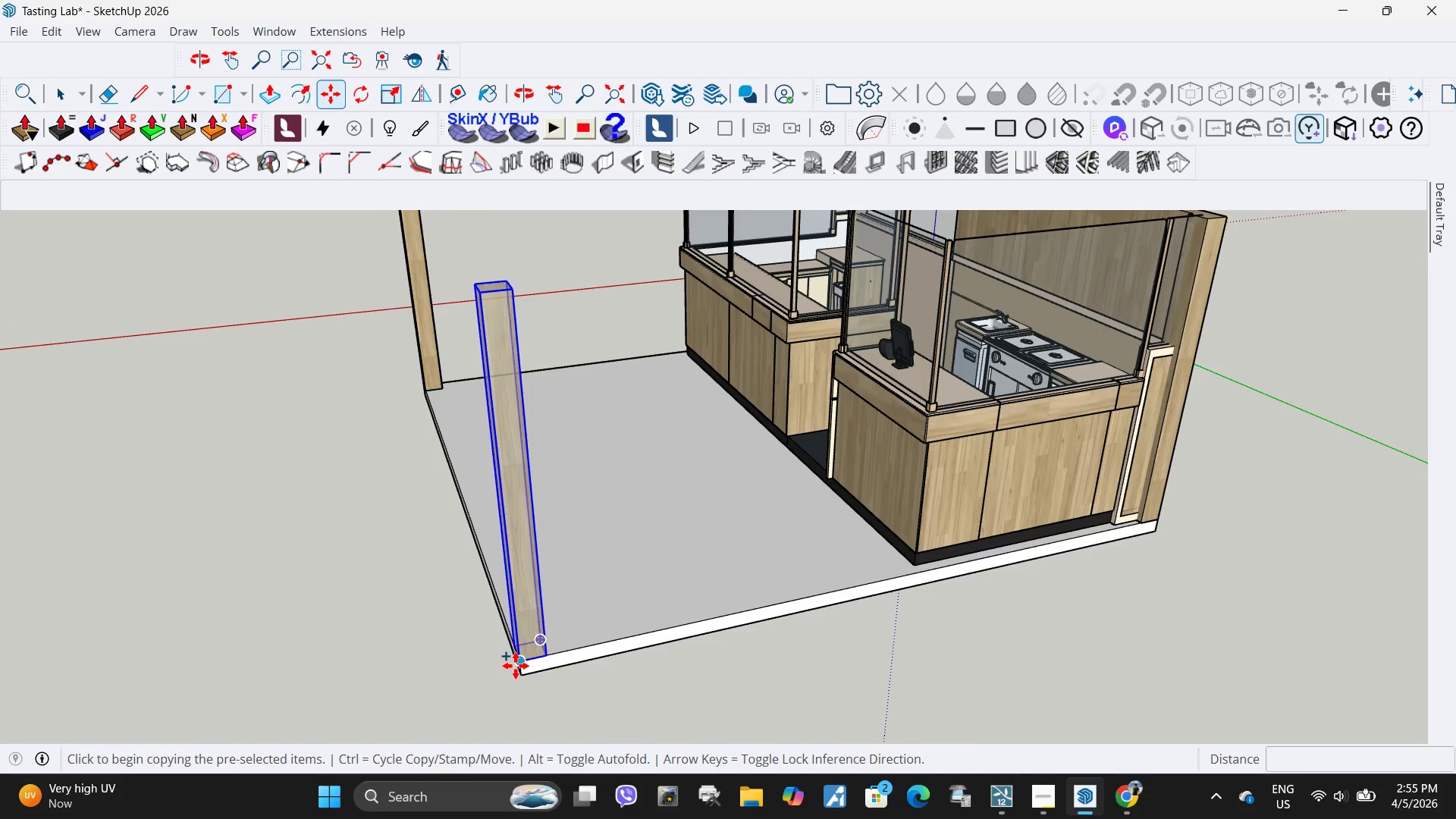 
left_click([516, 666])
 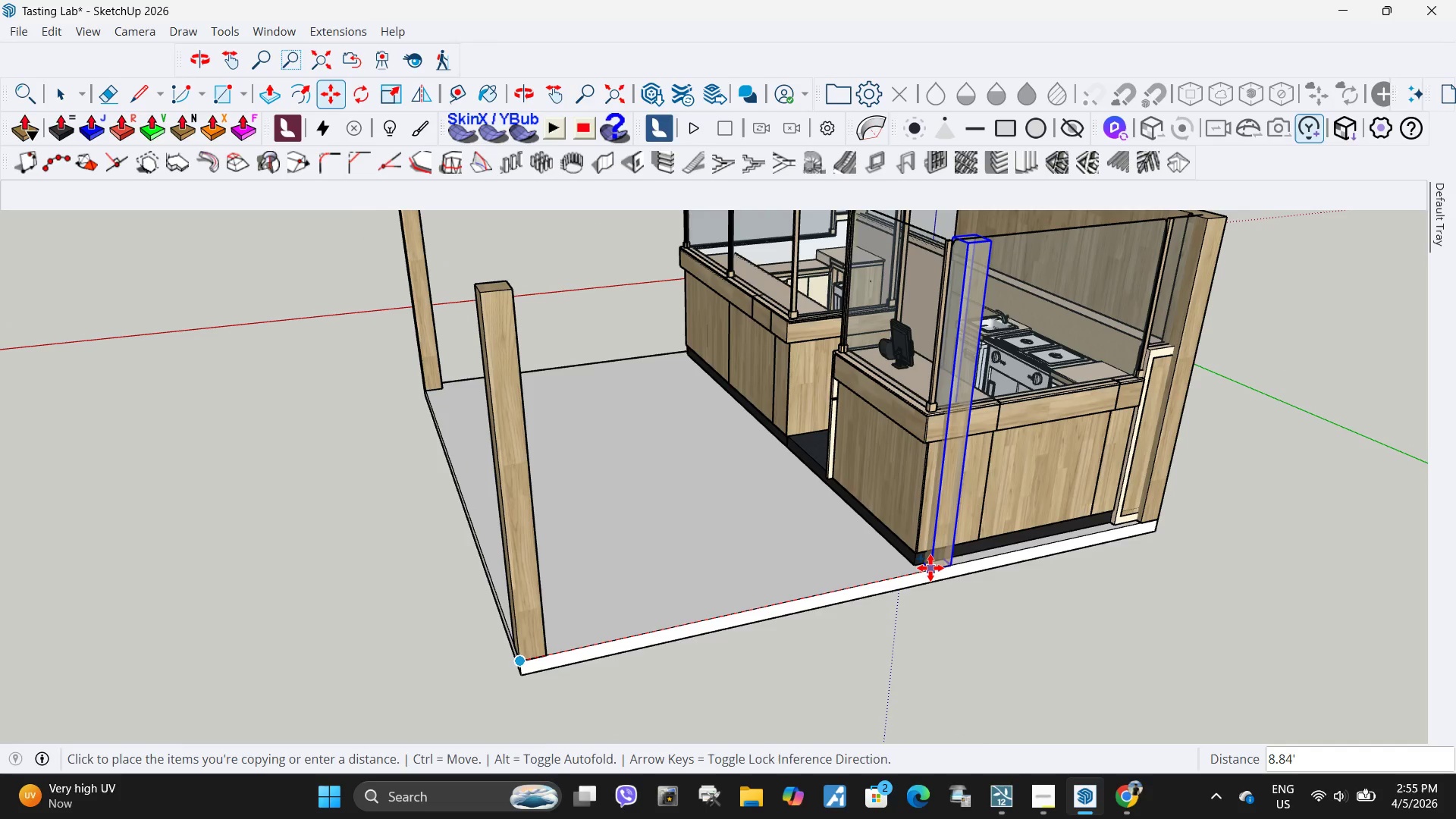 
double_click([930, 568])
 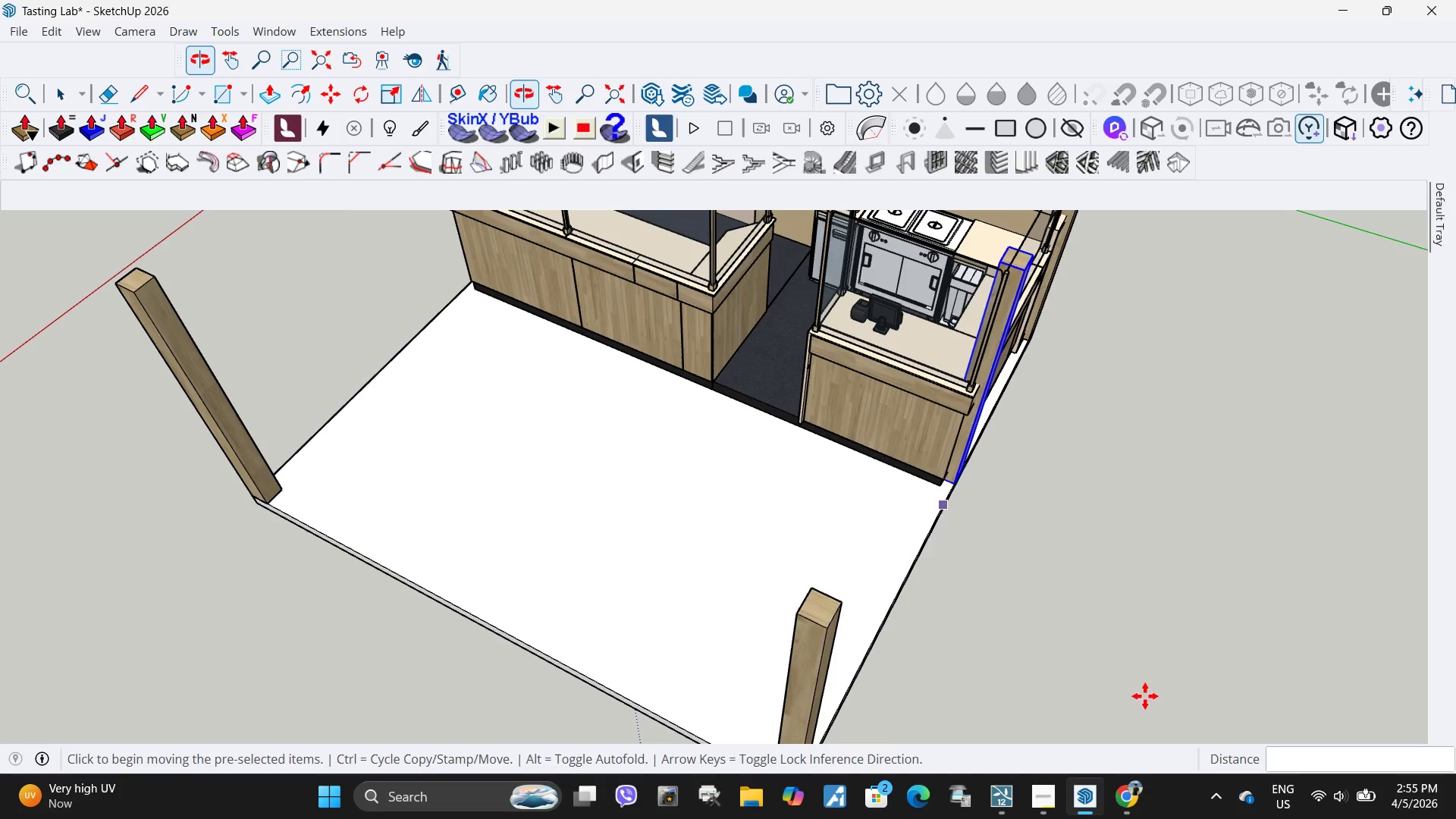 
scroll: coordinate [977, 475], scroll_direction: up, amount: 18.0
 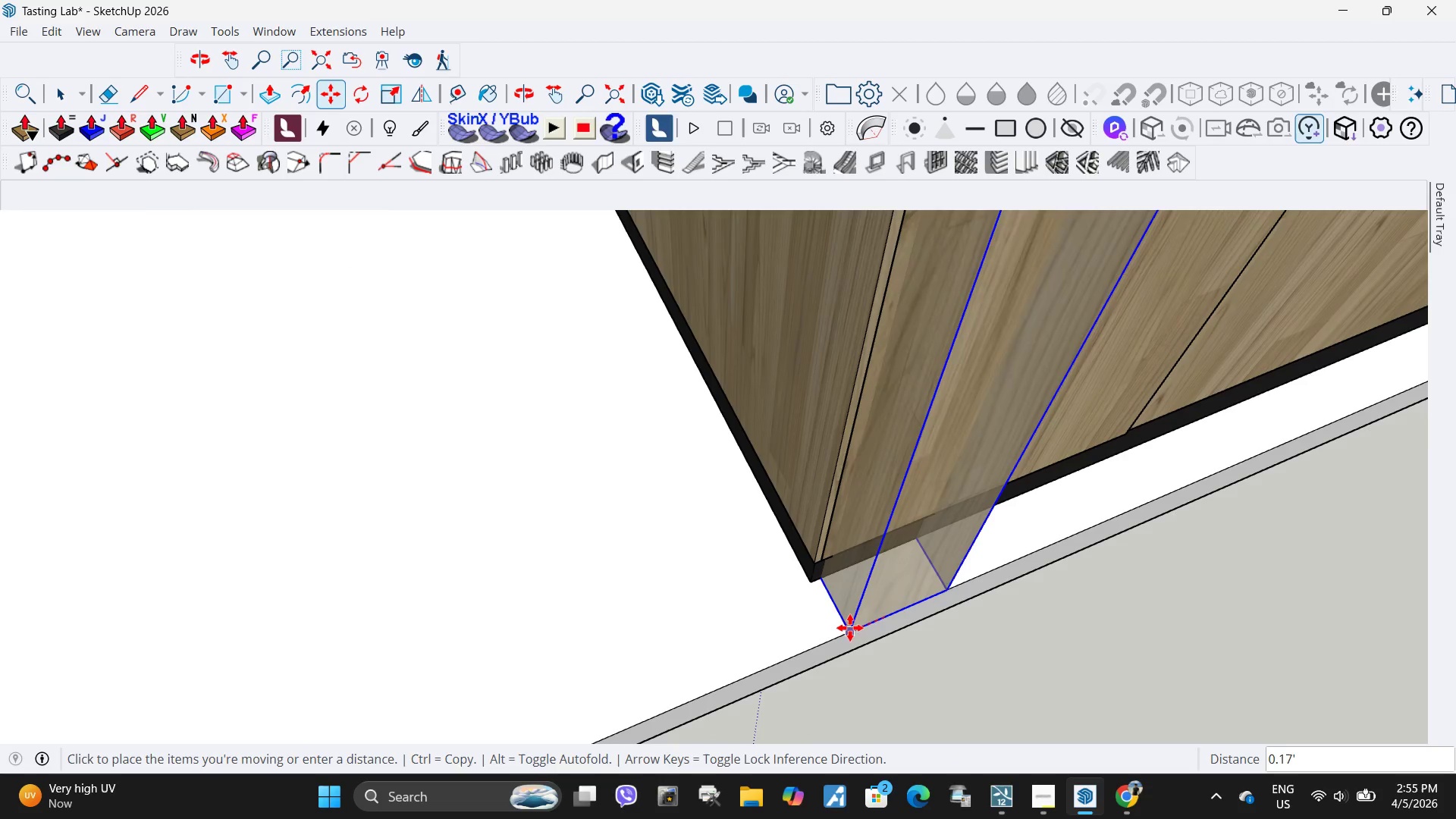 
left_click([880, 615])
 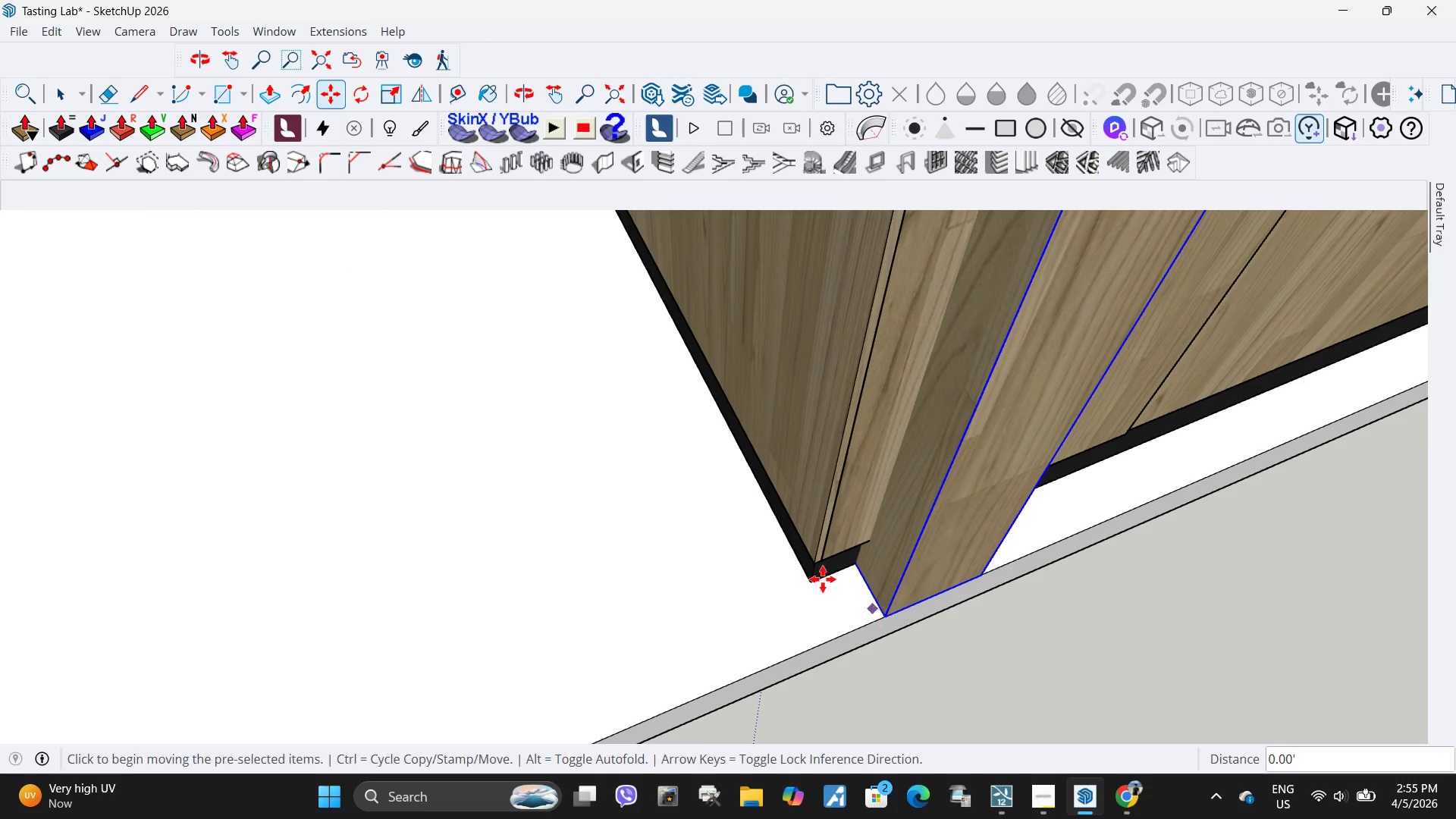 
key(L)
 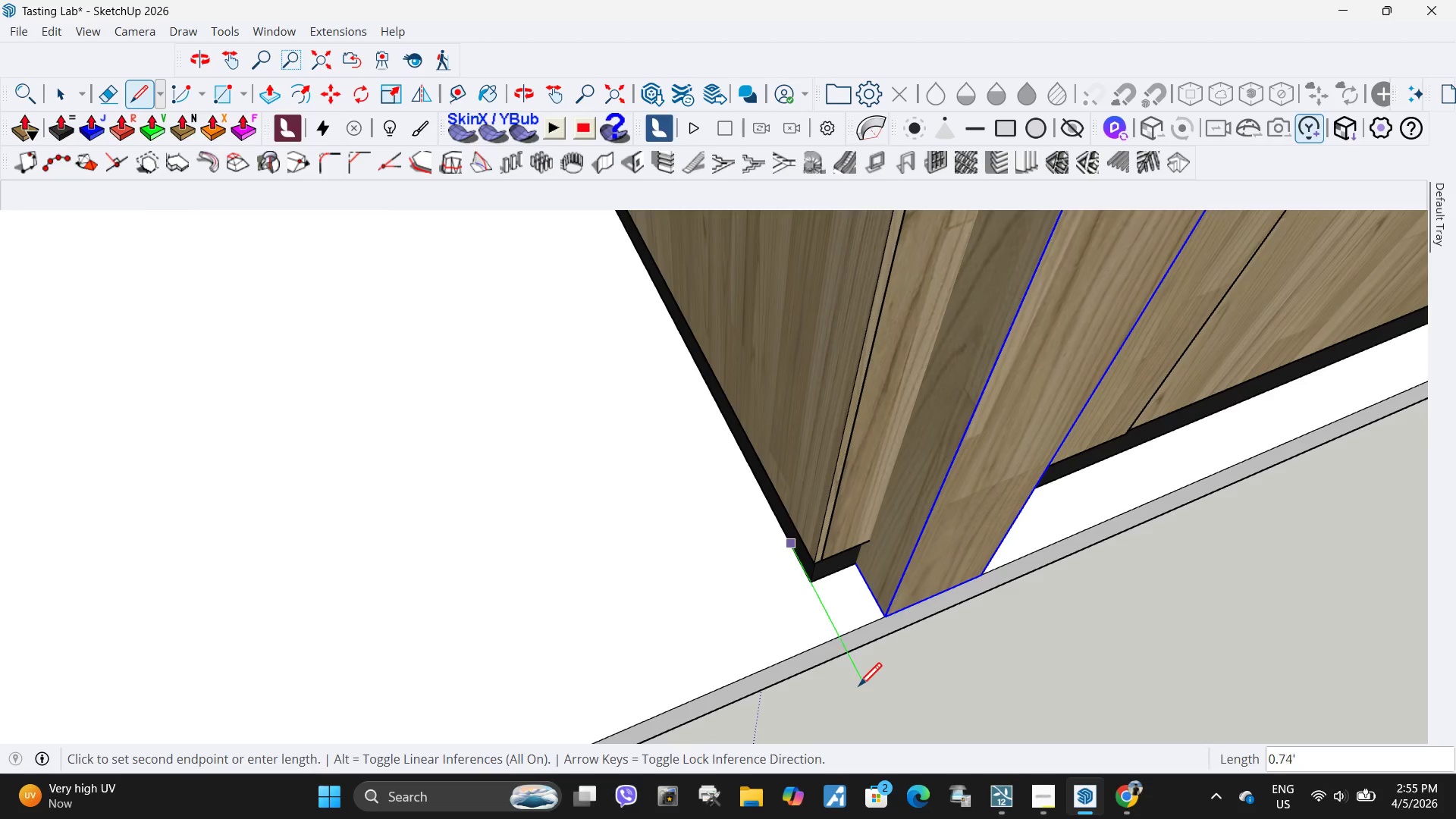 
left_click([861, 685])
 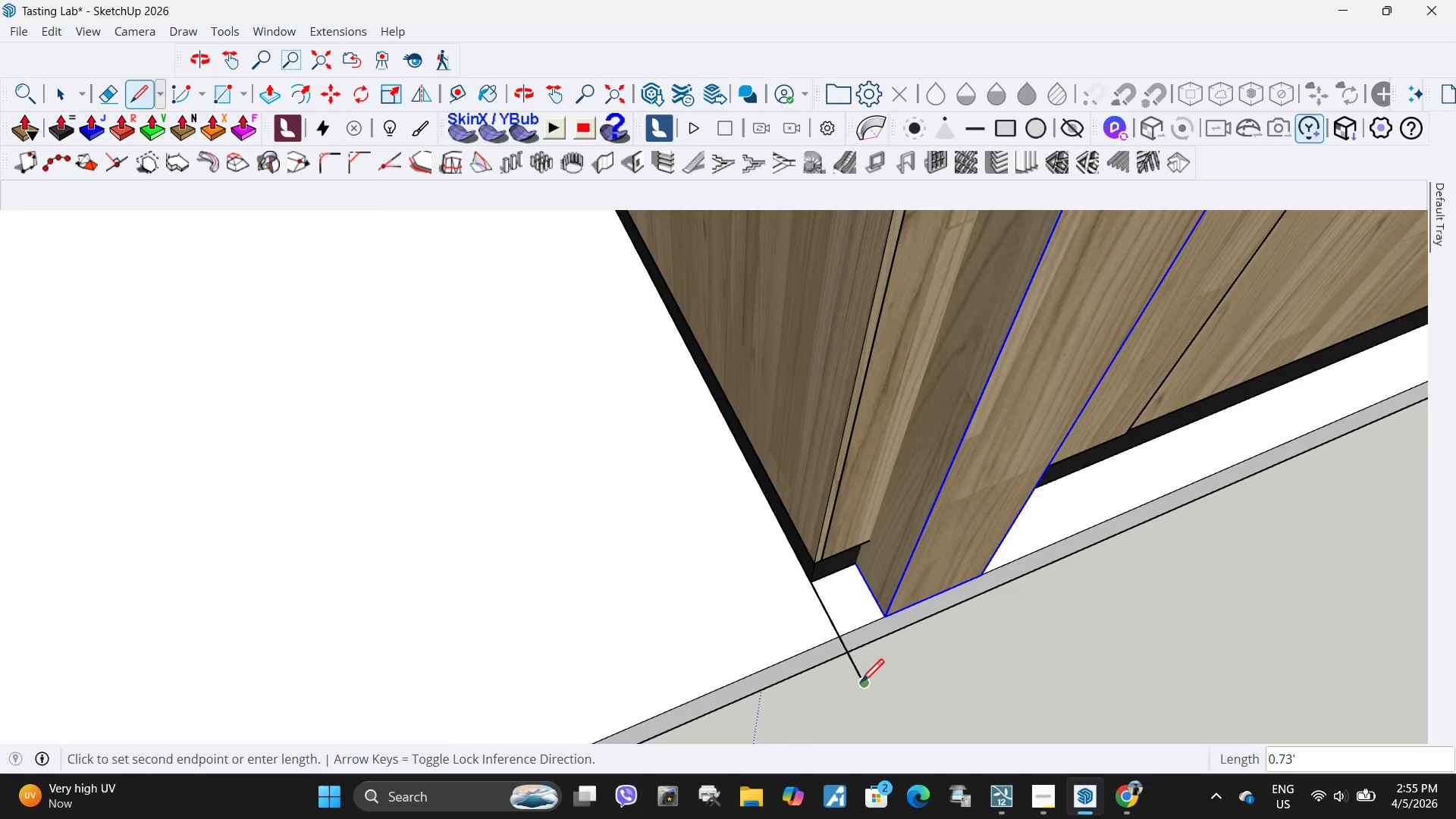 
key(Space)
 